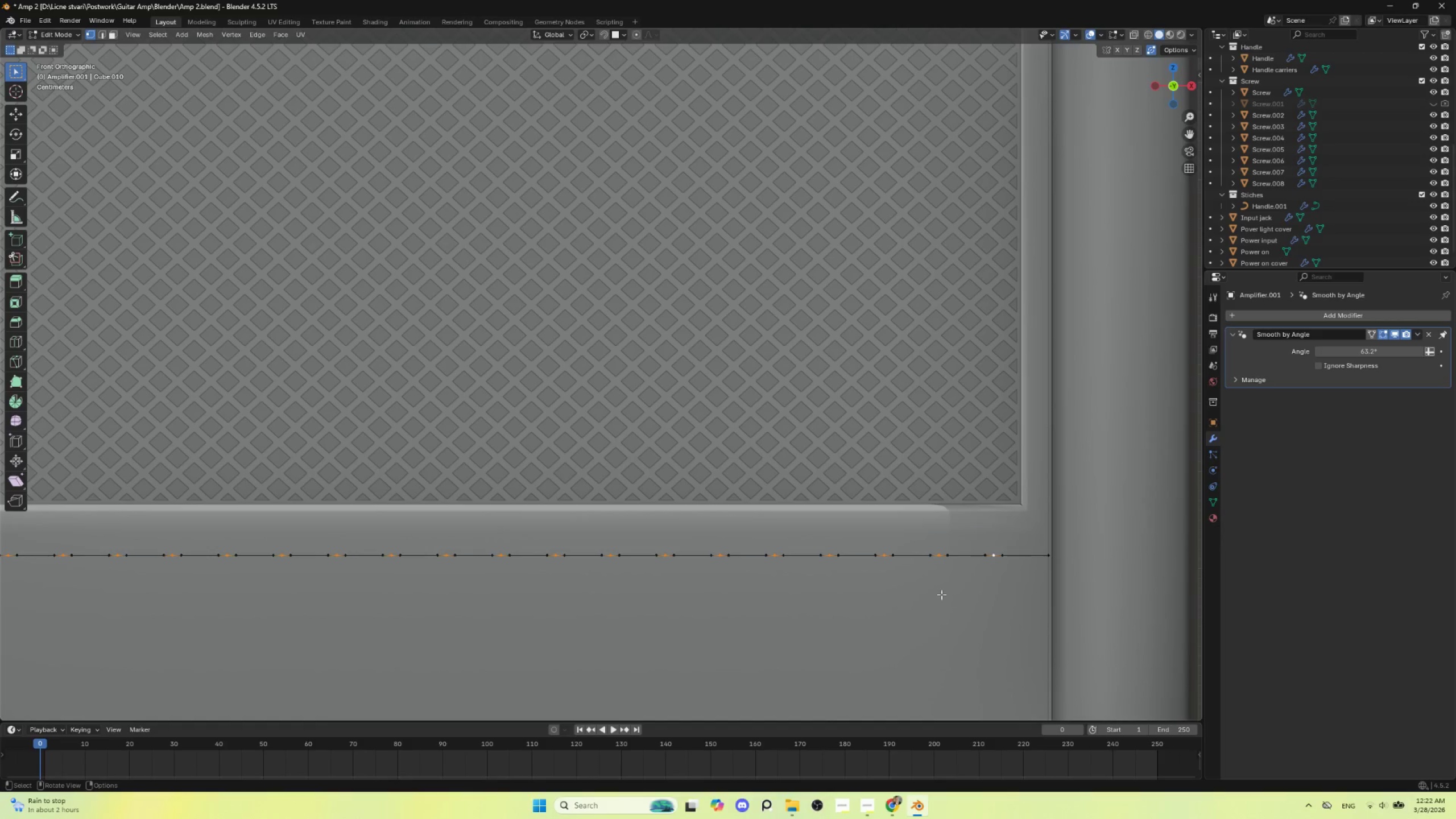 
key(Shift+ShiftLeft)
 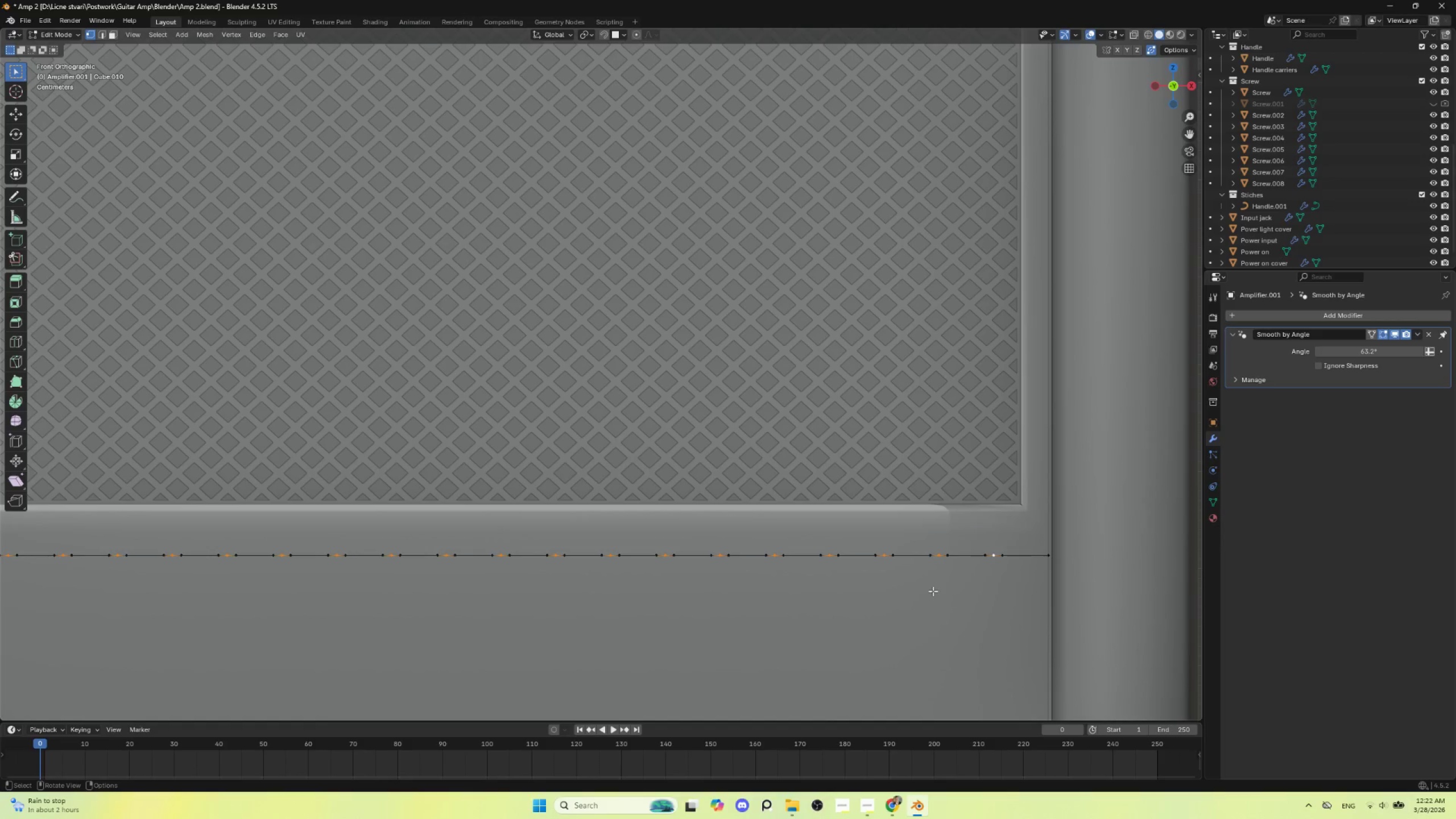 
hold_key(key=ShiftLeft, duration=1.55)
scroll: coordinate [912, 588], scroll_direction: down, amount: 4.0
 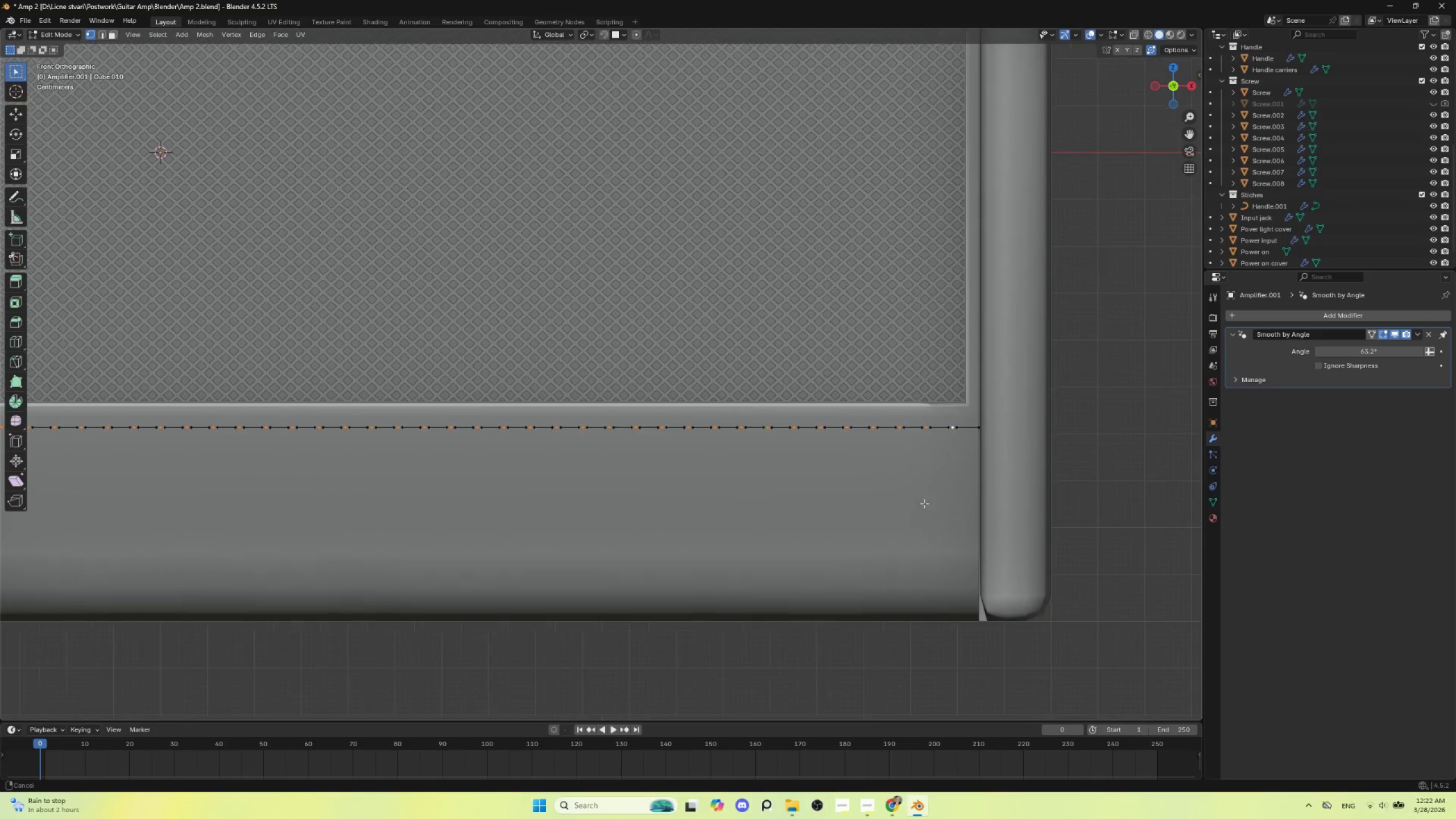 
key(Shift+ShiftLeft)
 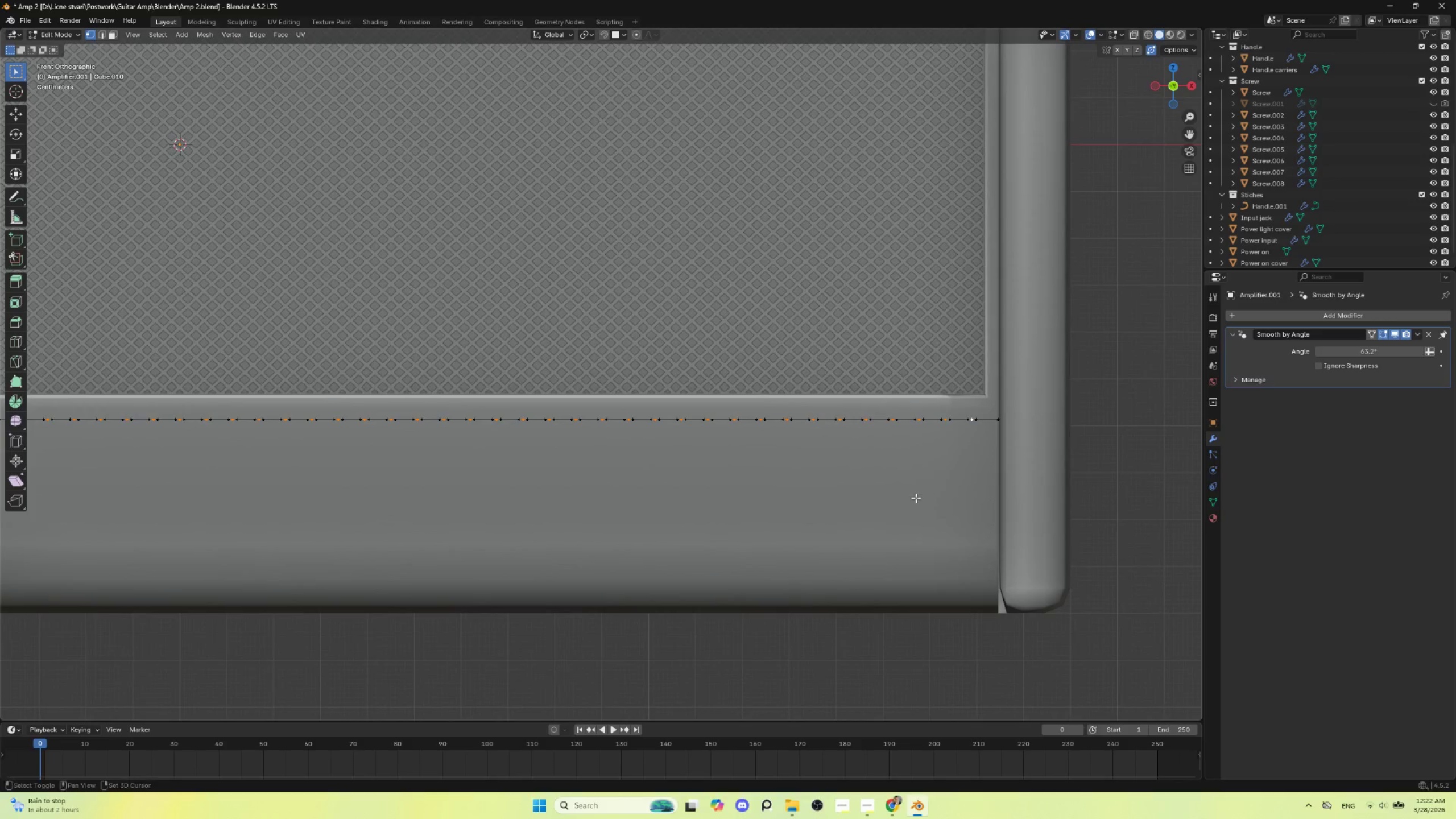 
key(Shift+ShiftLeft)
 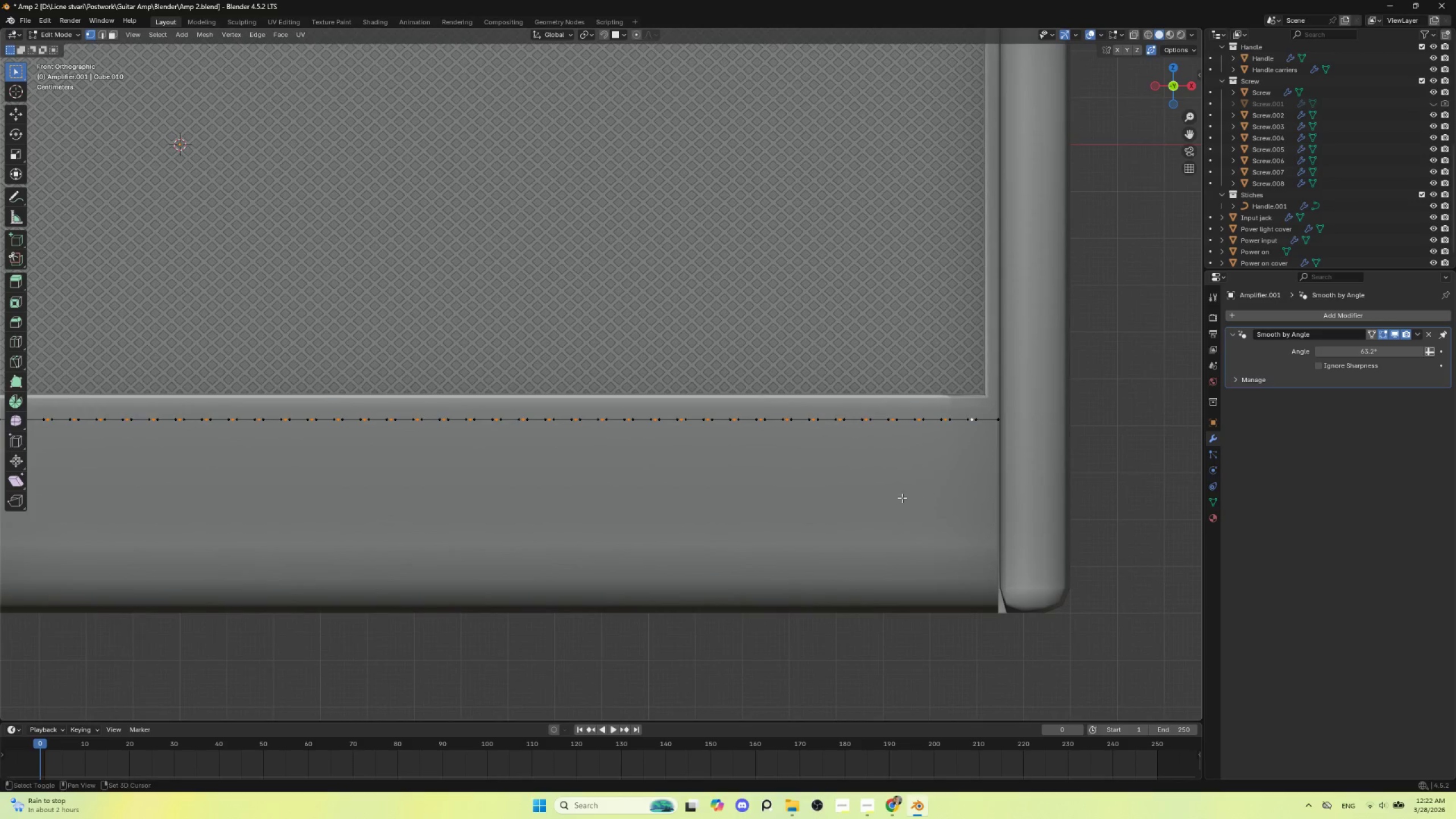 
key(Shift+ShiftLeft)
 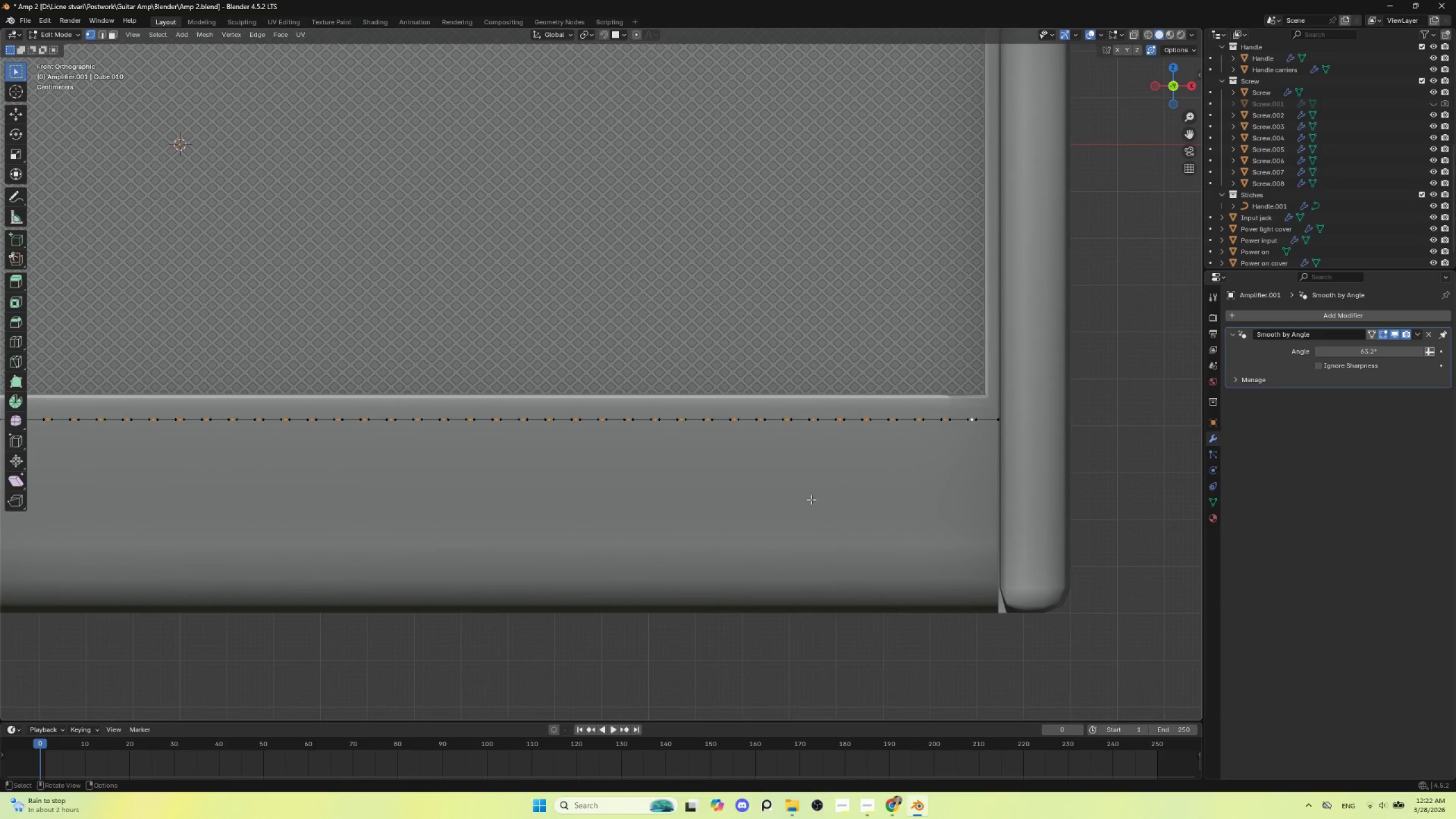 
key(Delete)
 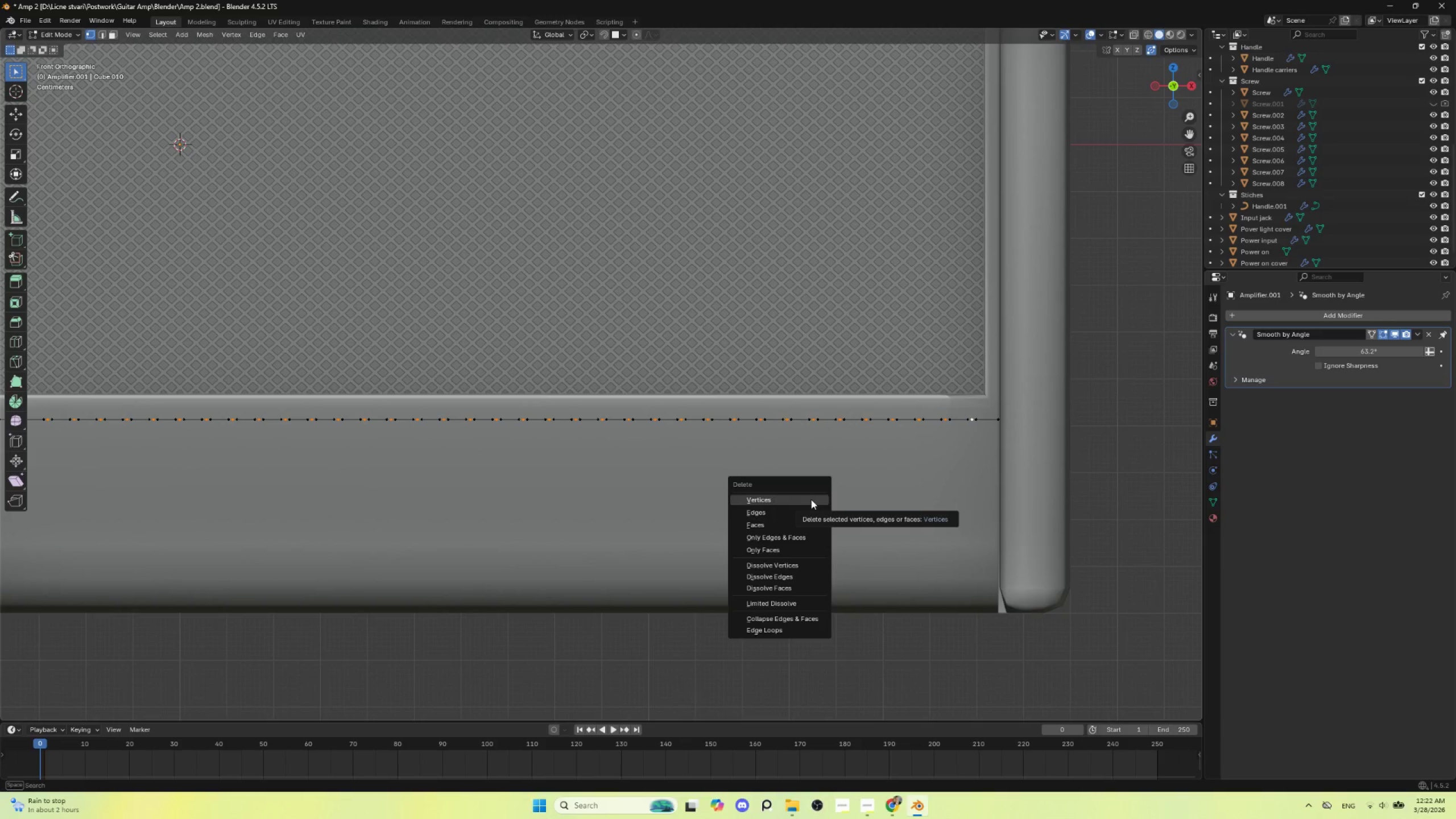 
left_click([811, 499])
 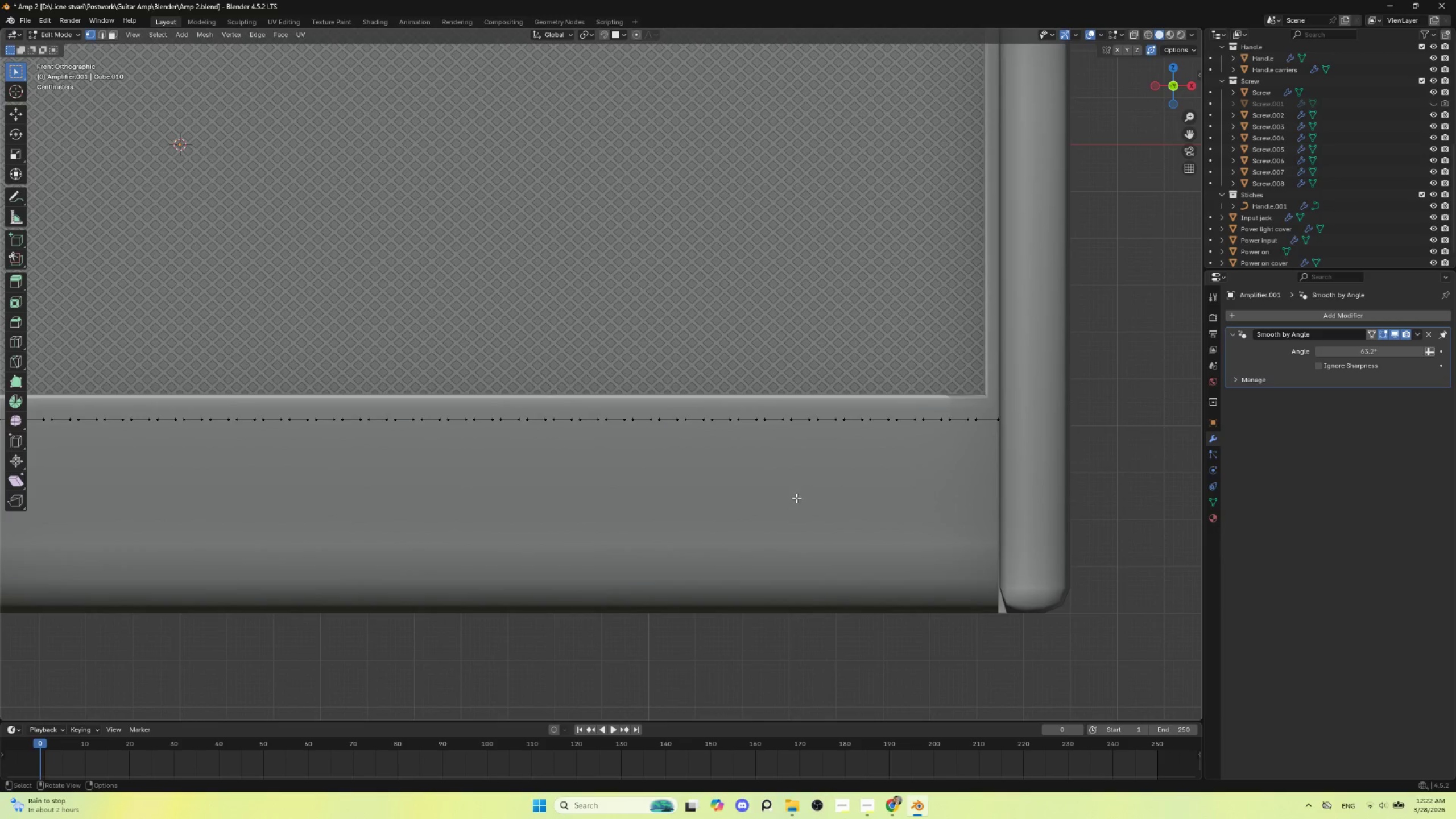 
hold_key(key=ShiftLeft, duration=0.98)
 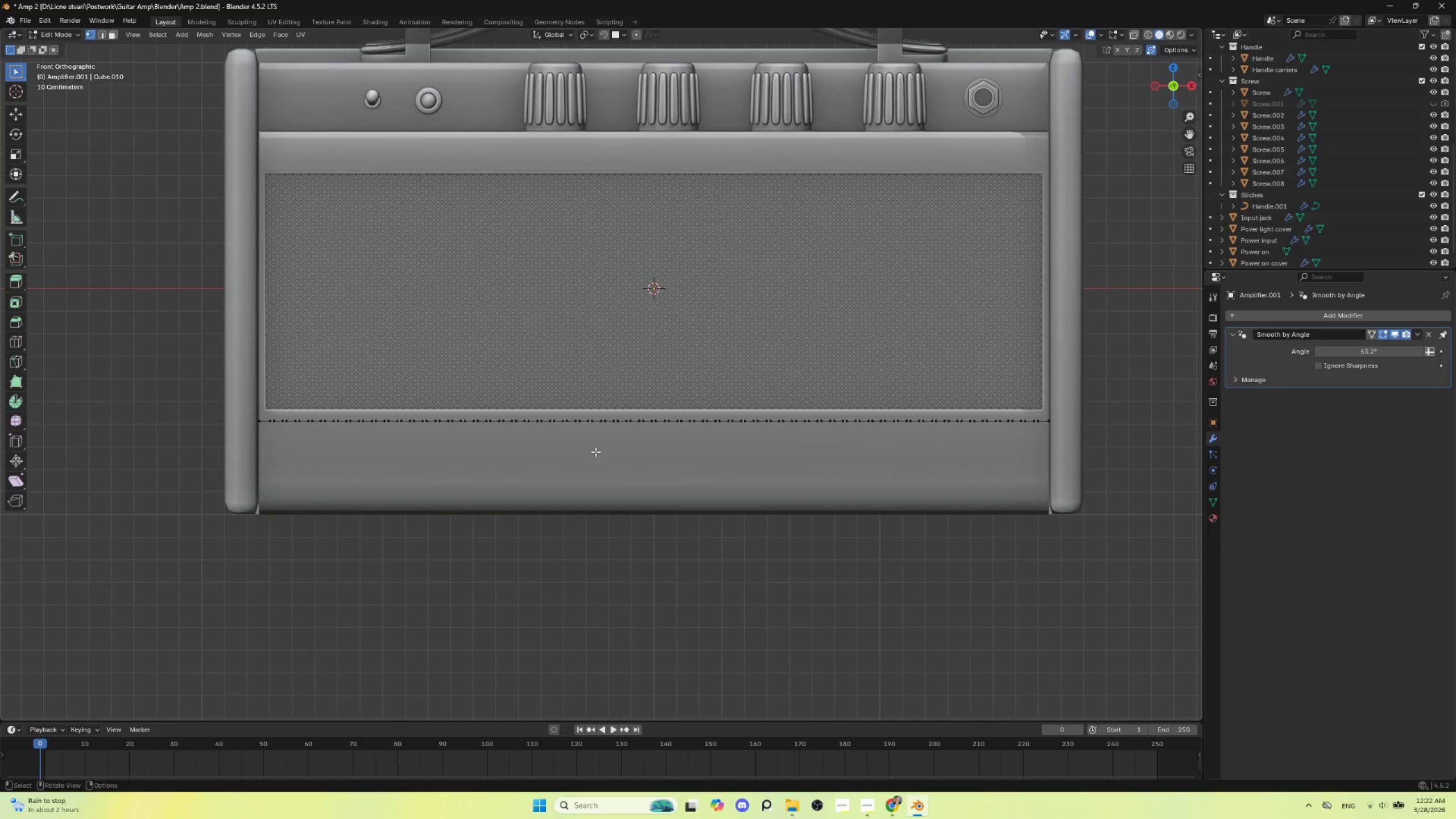 
scroll: coordinate [794, 513], scroll_direction: down, amount: 4.0
 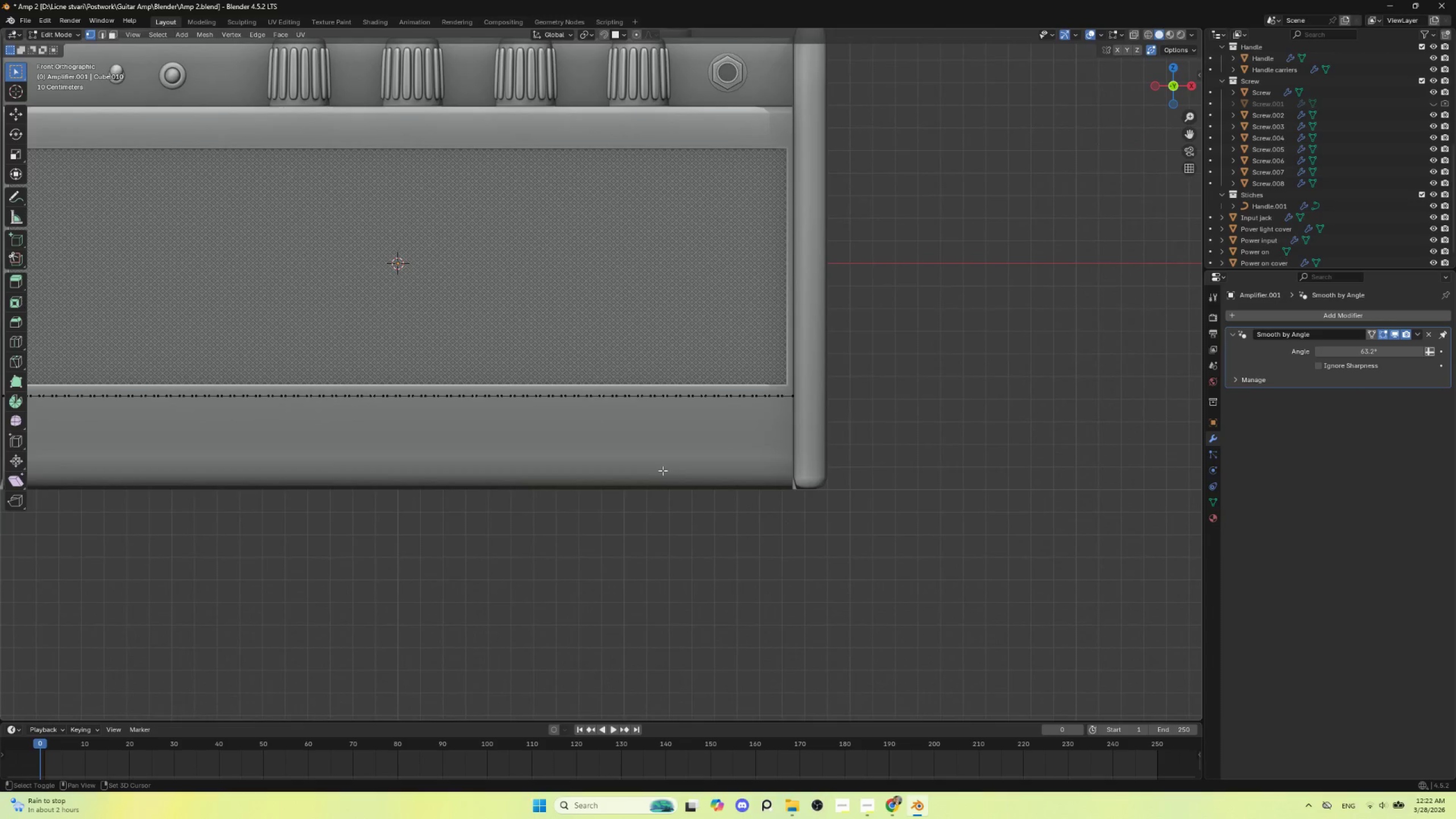 
key(Tab)
 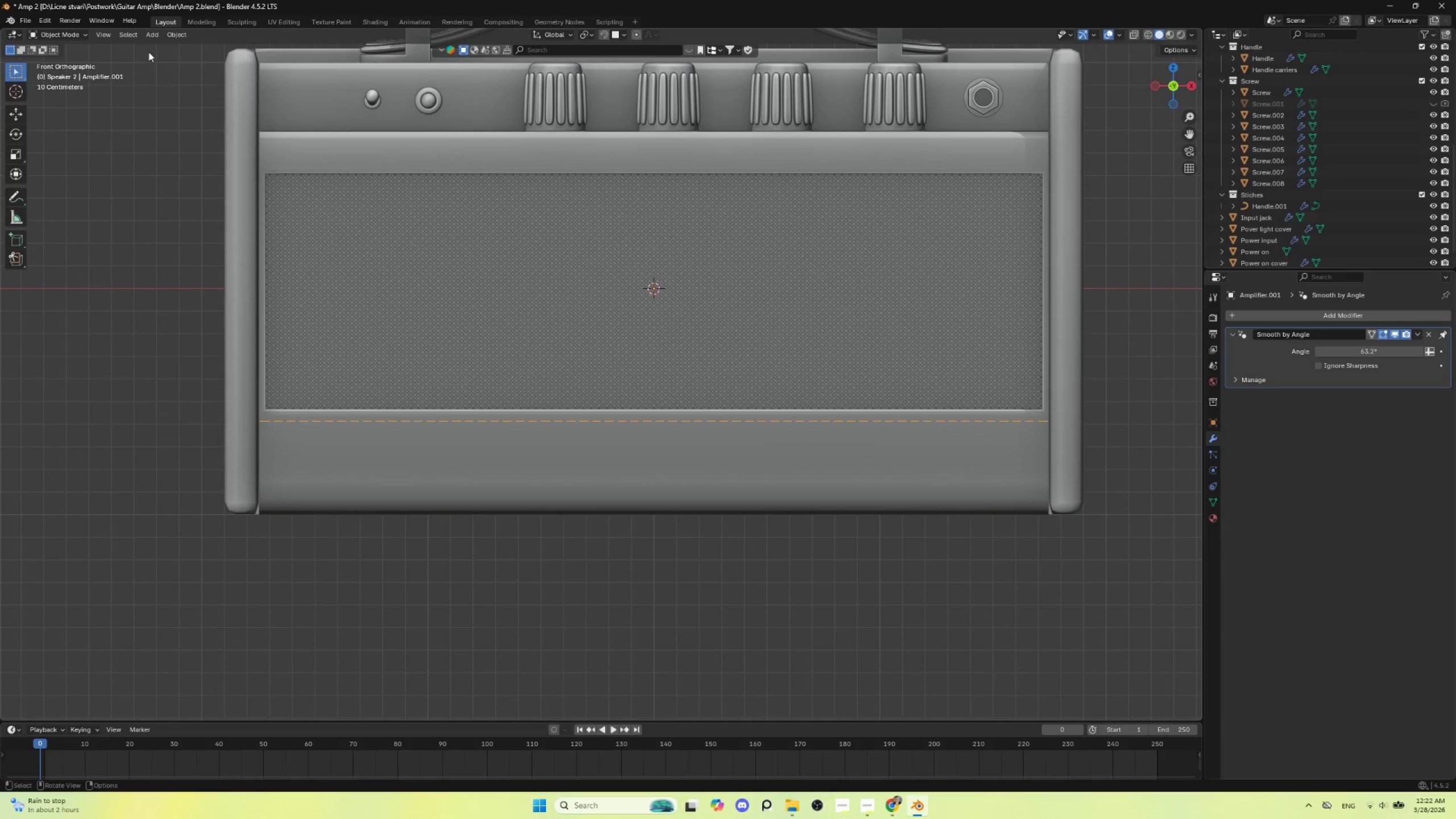 
left_click([184, 34])
 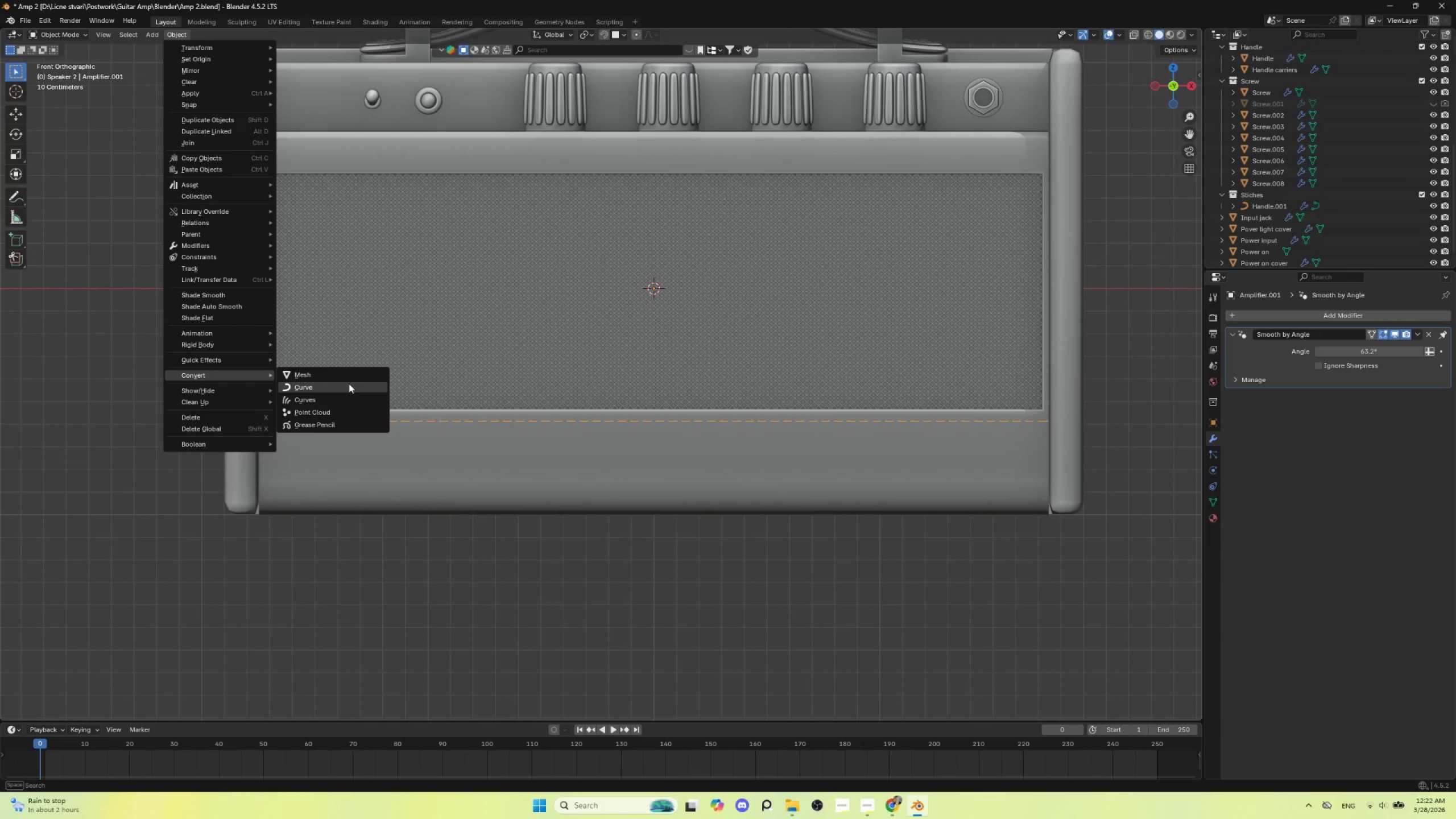 
left_click([346, 387])
 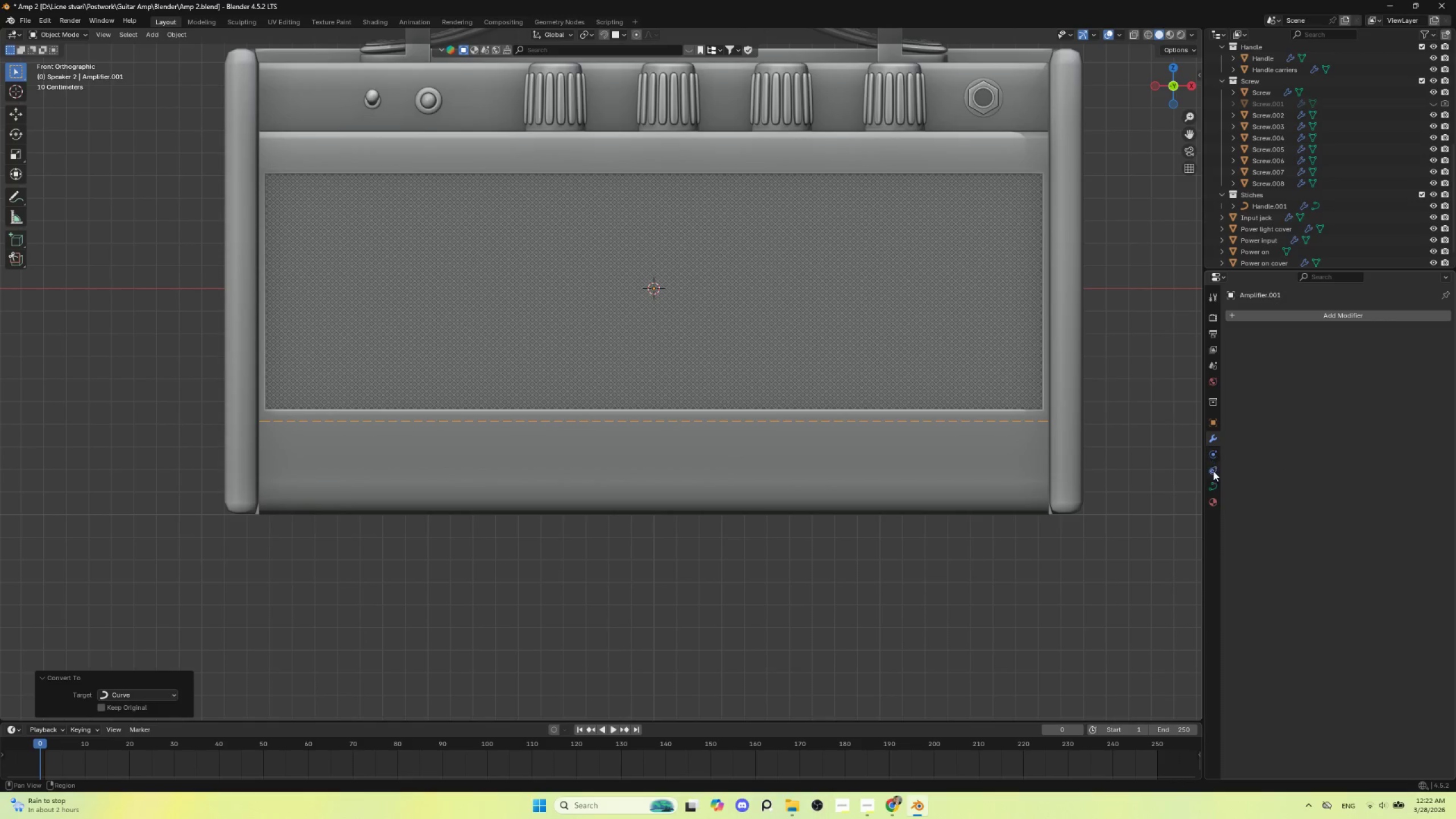 
left_click([1215, 484])
 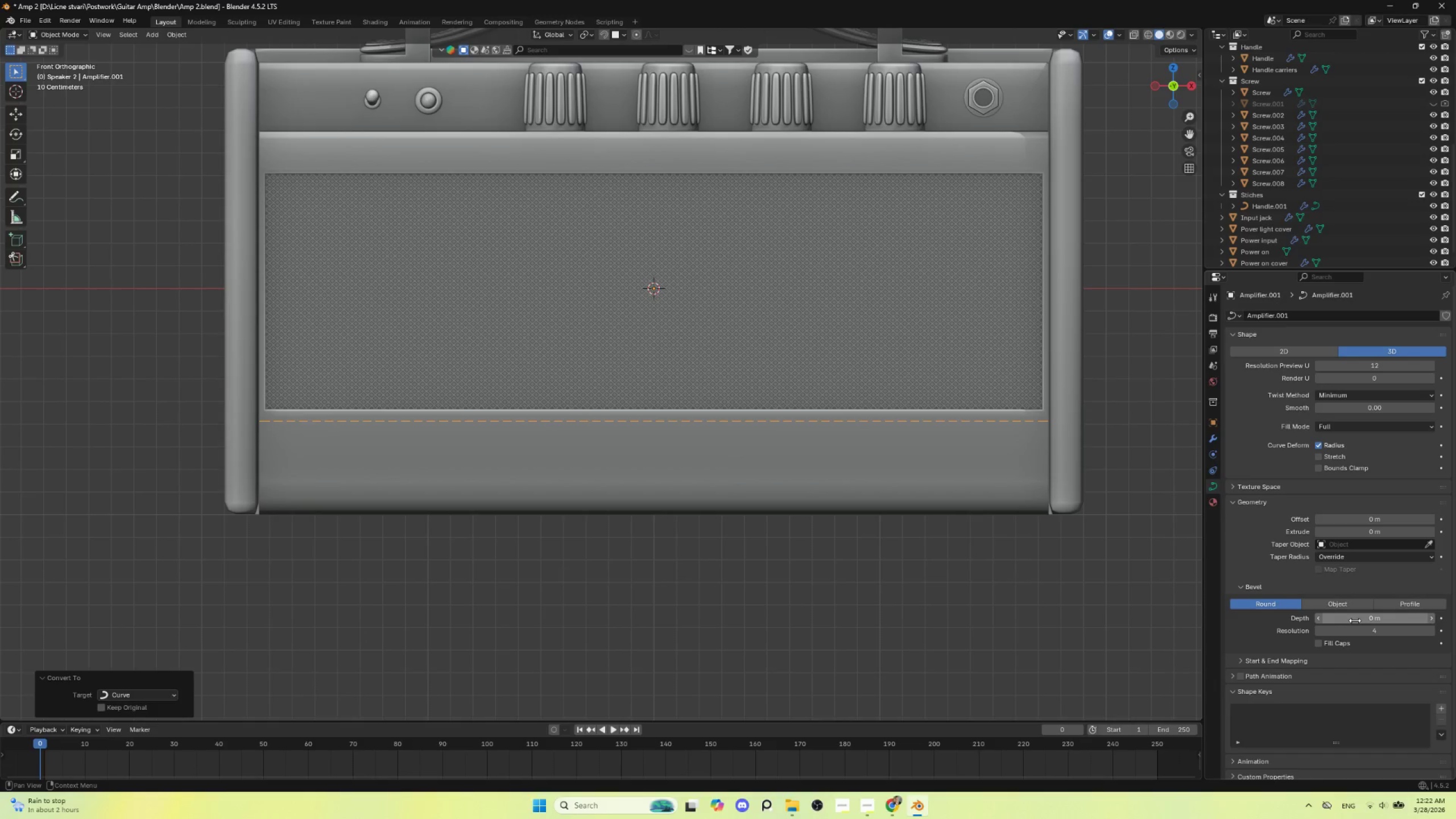 
hold_key(key=ShiftLeft, duration=1.5)
left_click_drag(start_coordinate=[1359, 620], to_coordinate=[202, 616])
 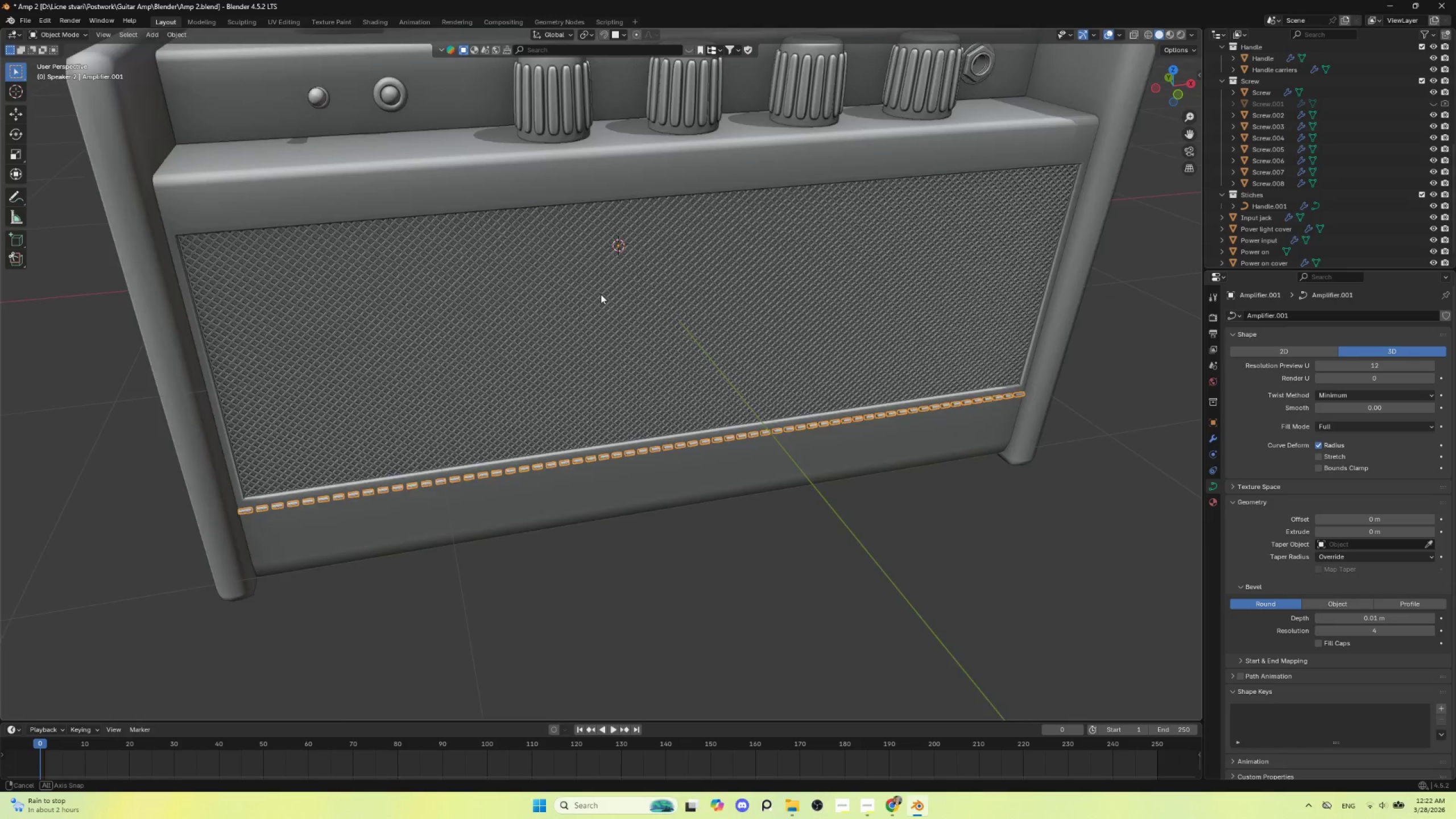 
hold_key(key=ShiftLeft, duration=1.45)
 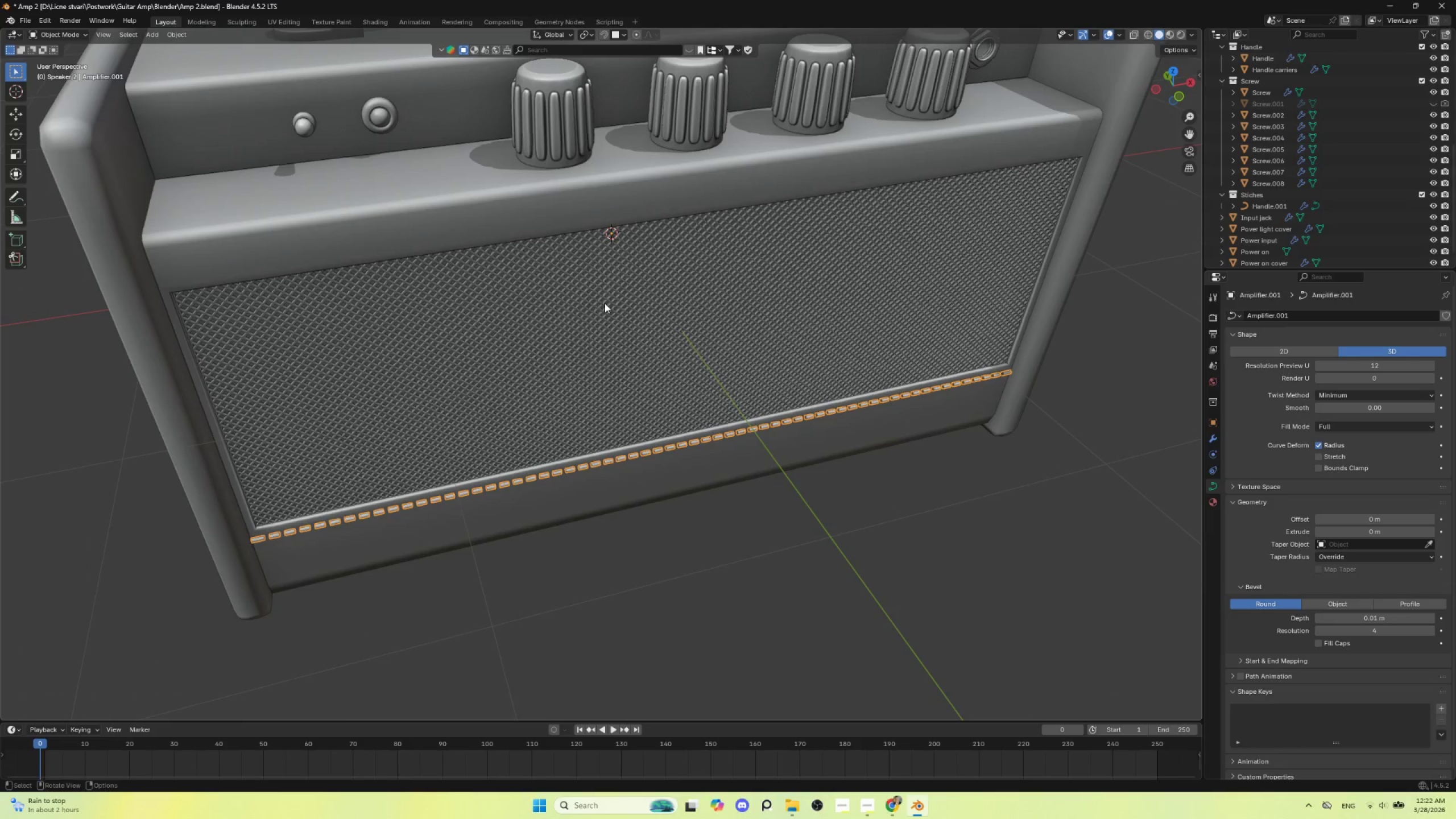 
scroll: coordinate [603, 308], scroll_direction: down, amount: 3.0
 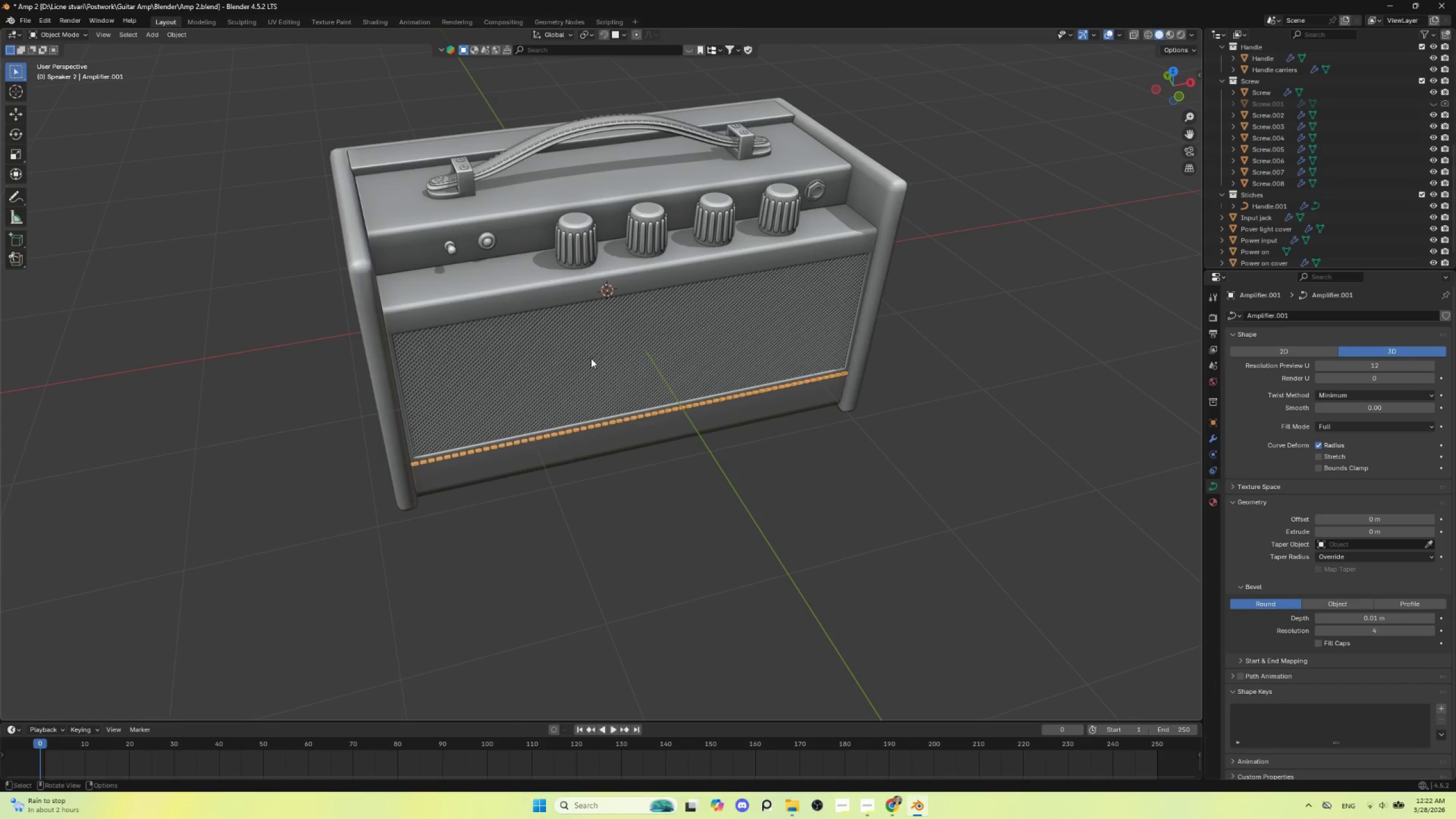 
scroll: coordinate [593, 359], scroll_direction: up, amount: 3.0
 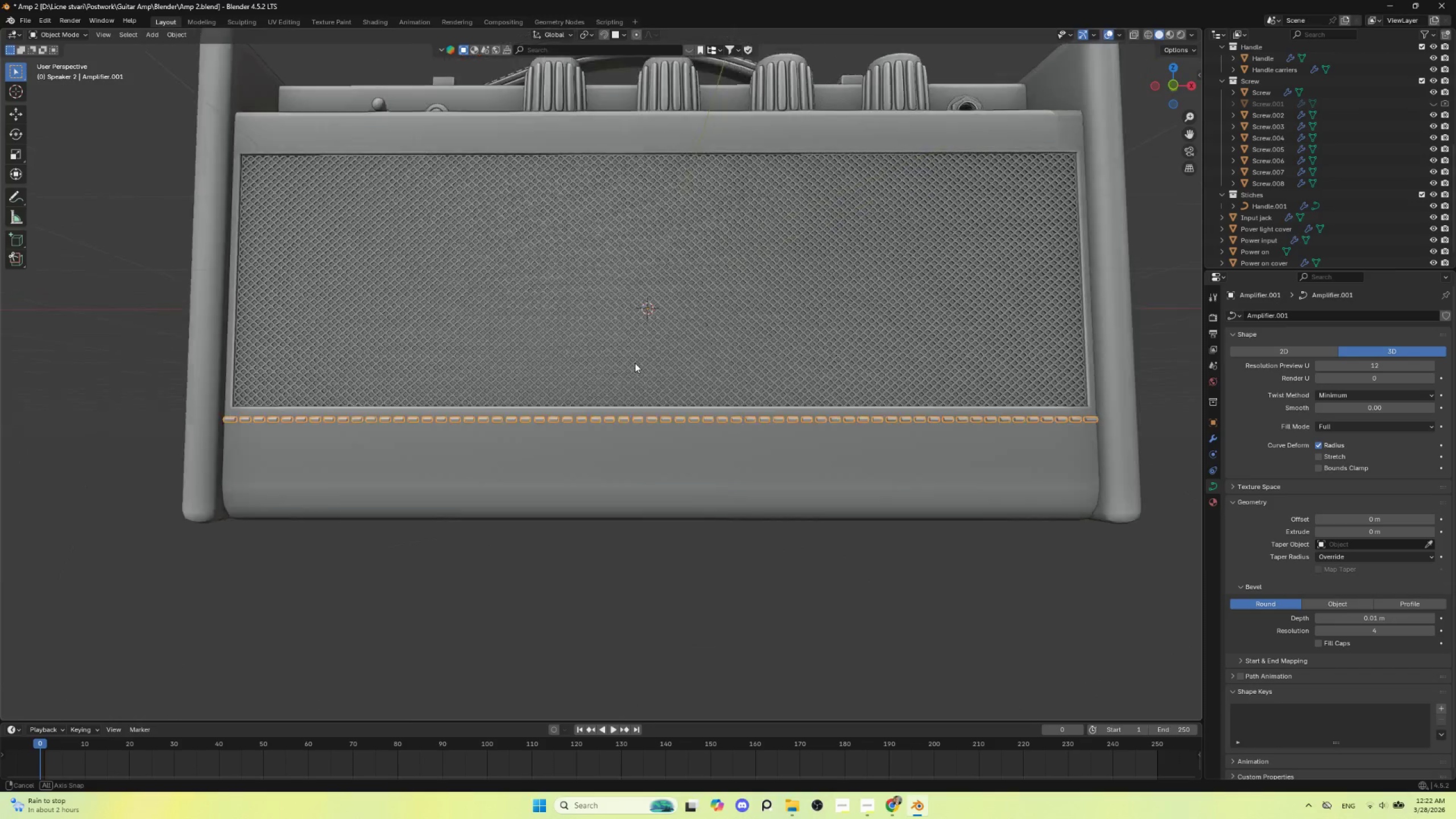 
hold_key(key=AltLeft, duration=0.36)
 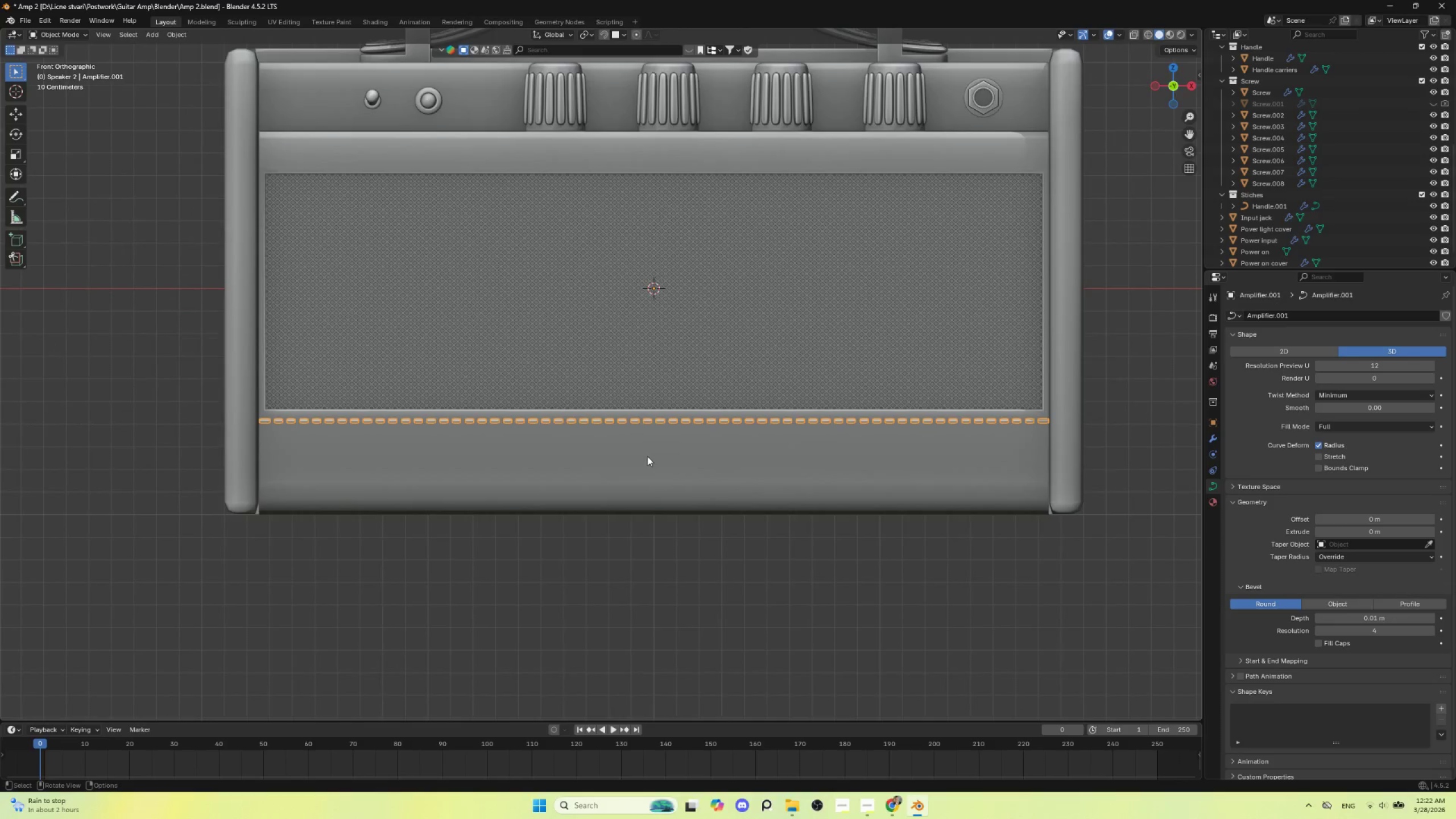 
scroll: coordinate [647, 455], scroll_direction: up, amount: 2.0
 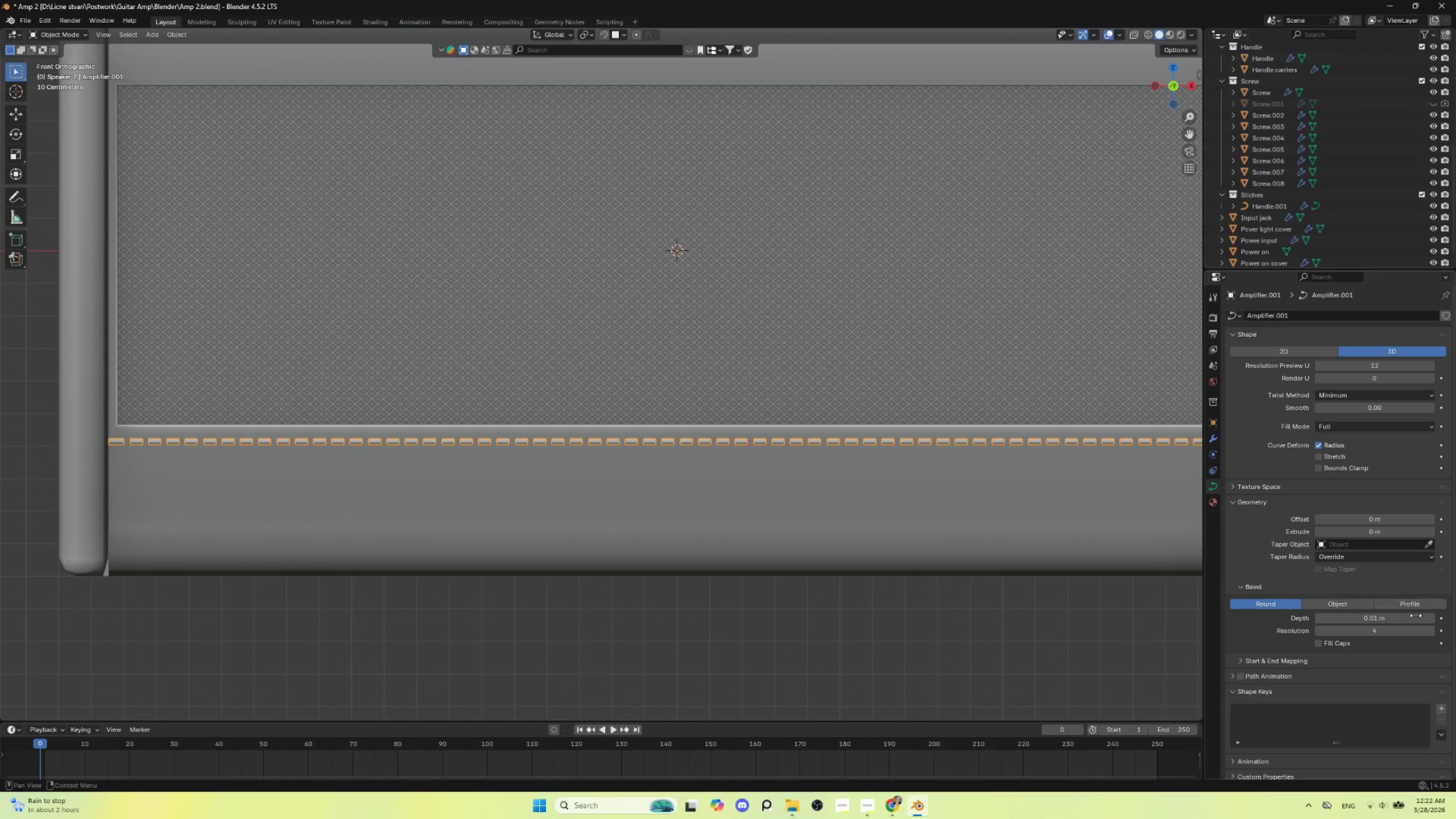 
hold_key(key=ShiftLeft, duration=1.5)
left_click_drag(start_coordinate=[1384, 618], to_coordinate=[216, 618])
 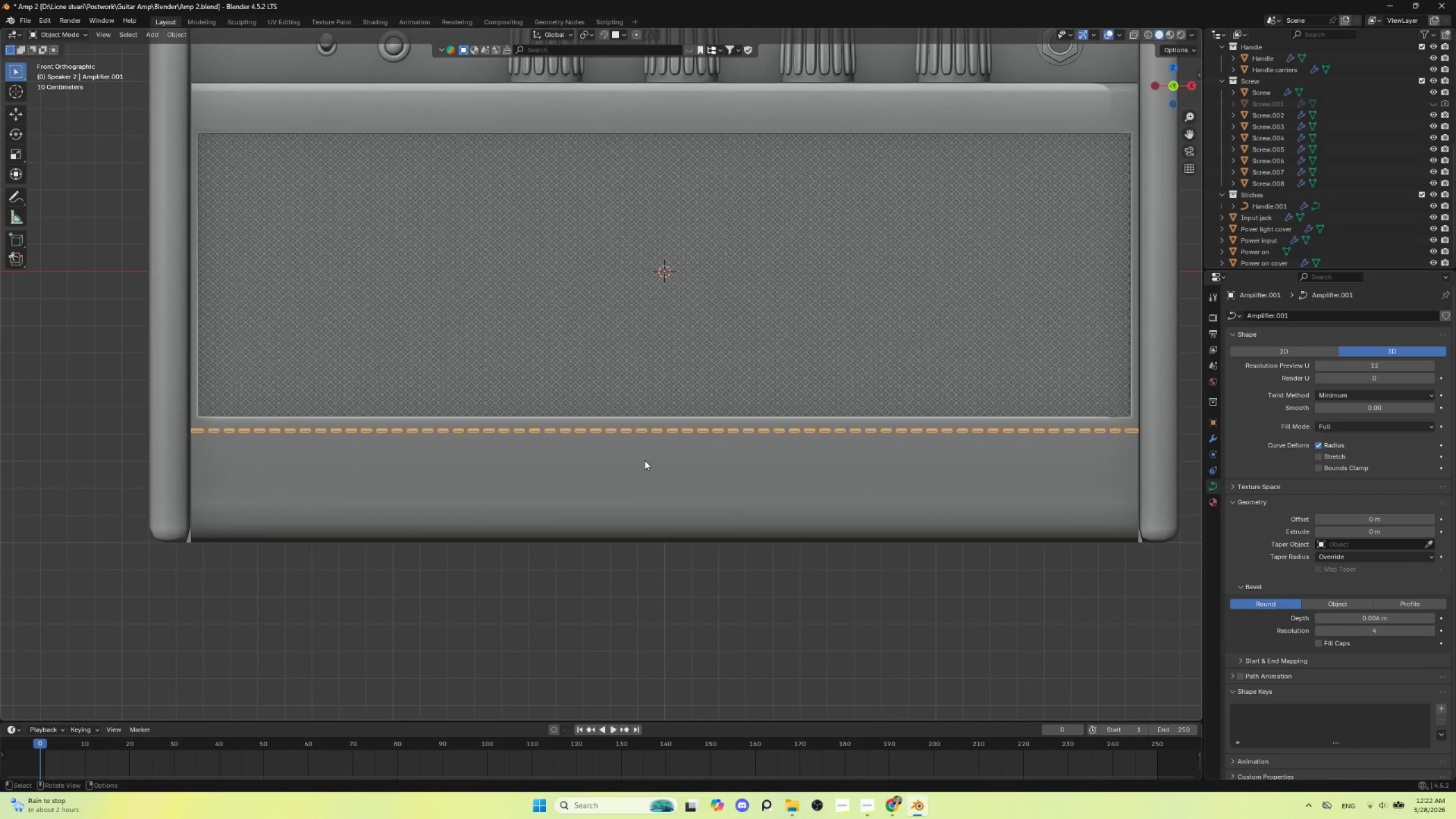 
hold_key(key=ShiftLeft, duration=1.5)
 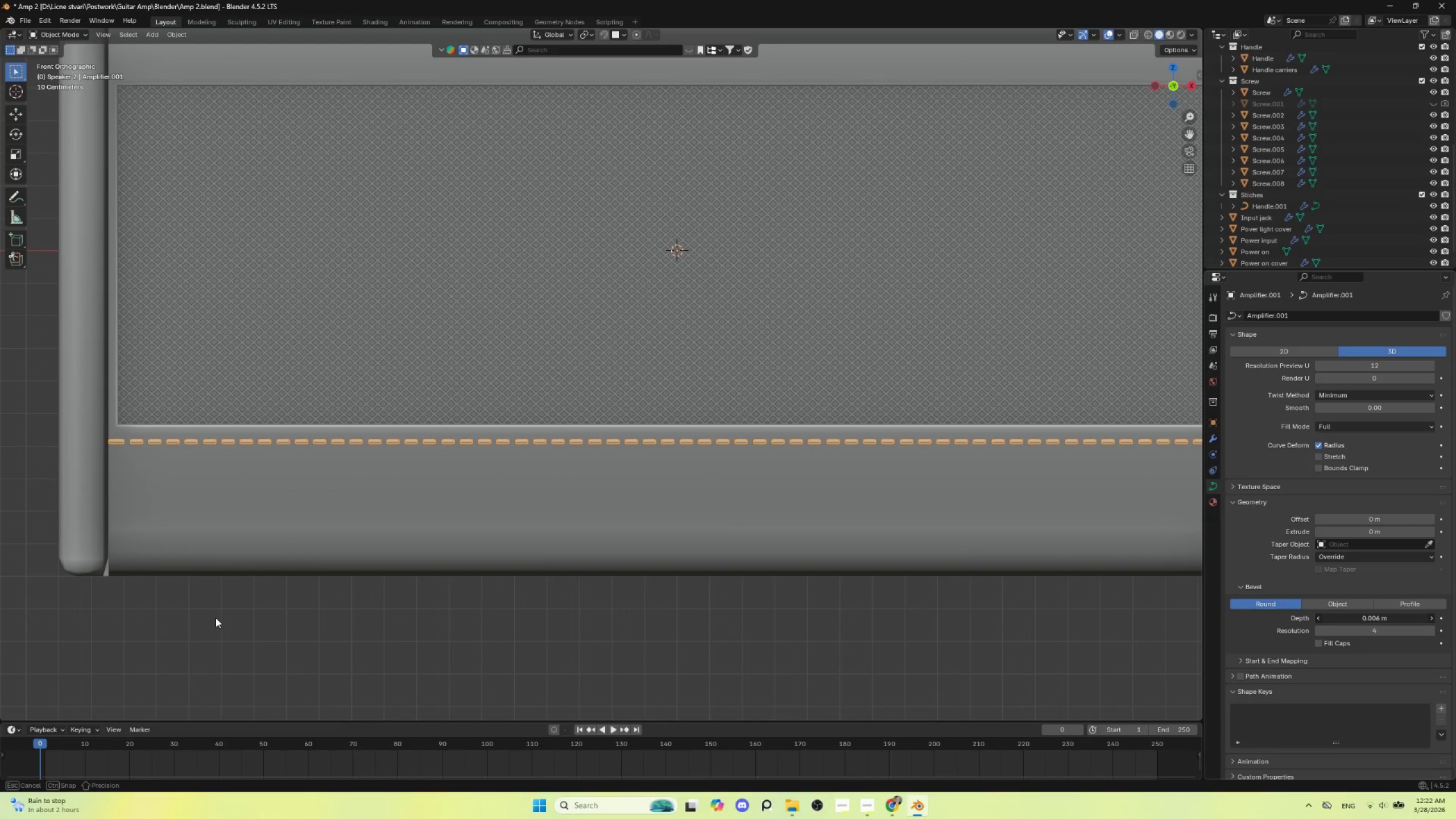 
hold_key(key=ShiftLeft, duration=1.5)
 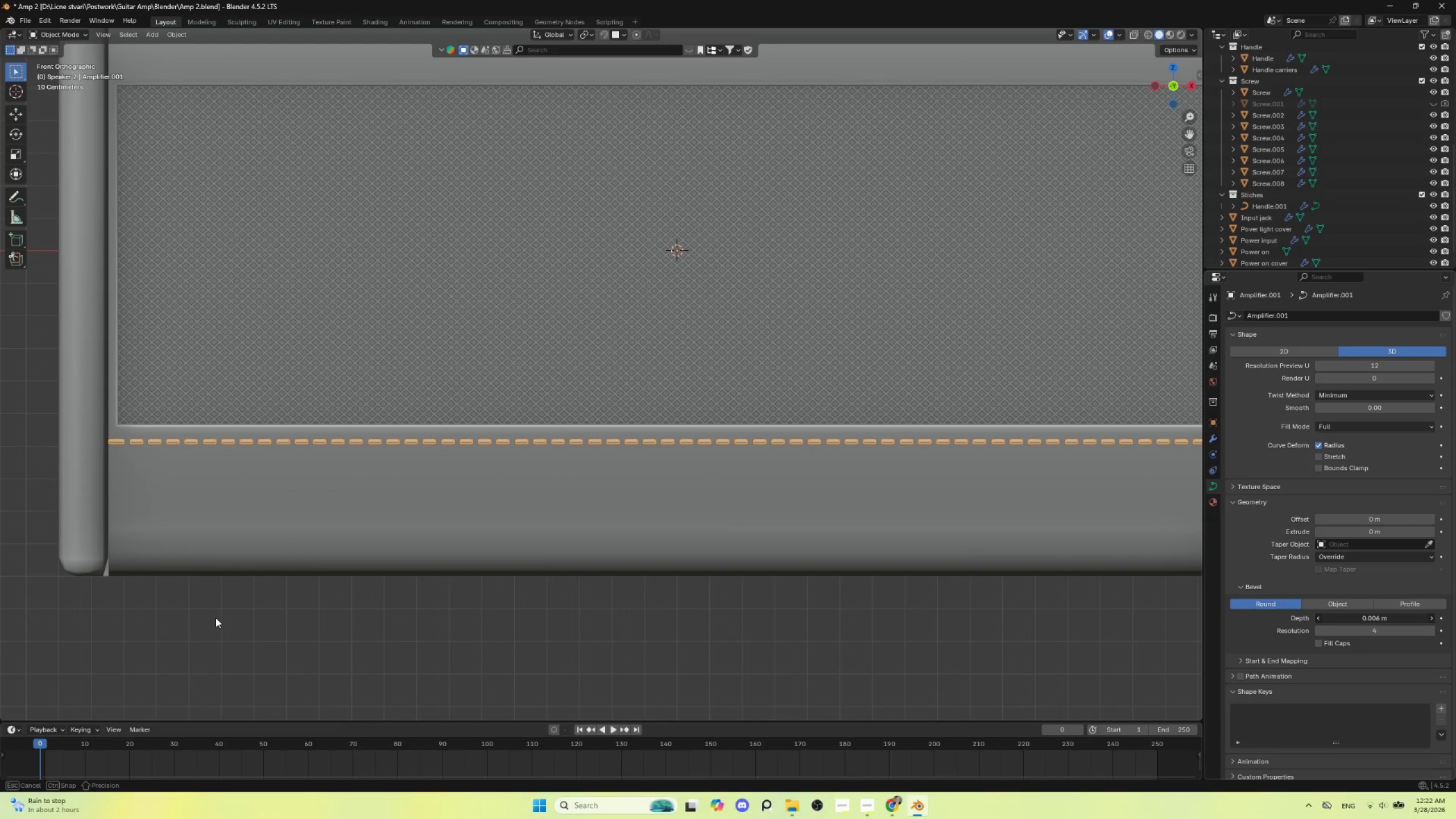 
hold_key(key=ShiftLeft, duration=1.05)
 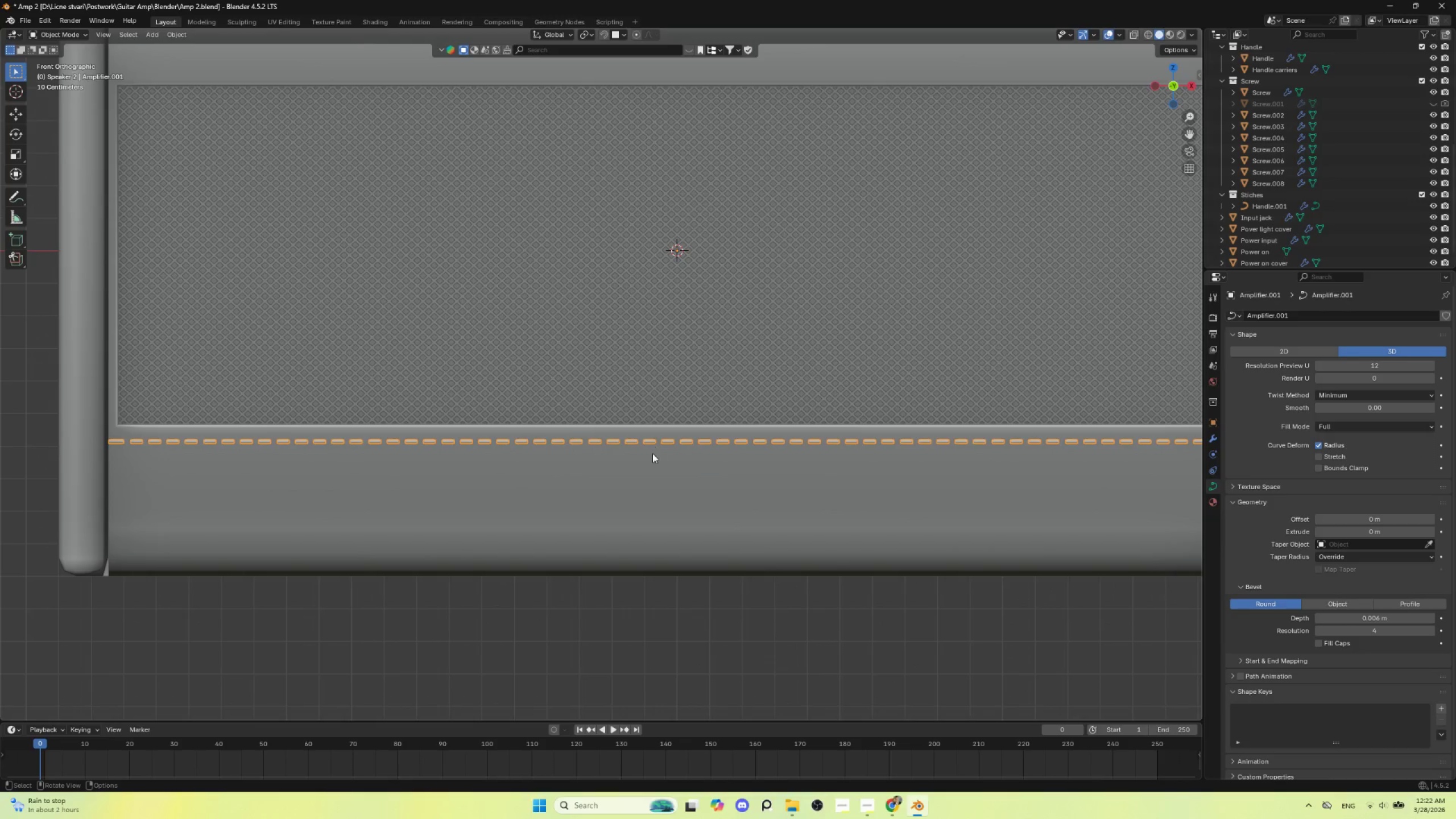 
scroll: coordinate [649, 458], scroll_direction: down, amount: 4.0
 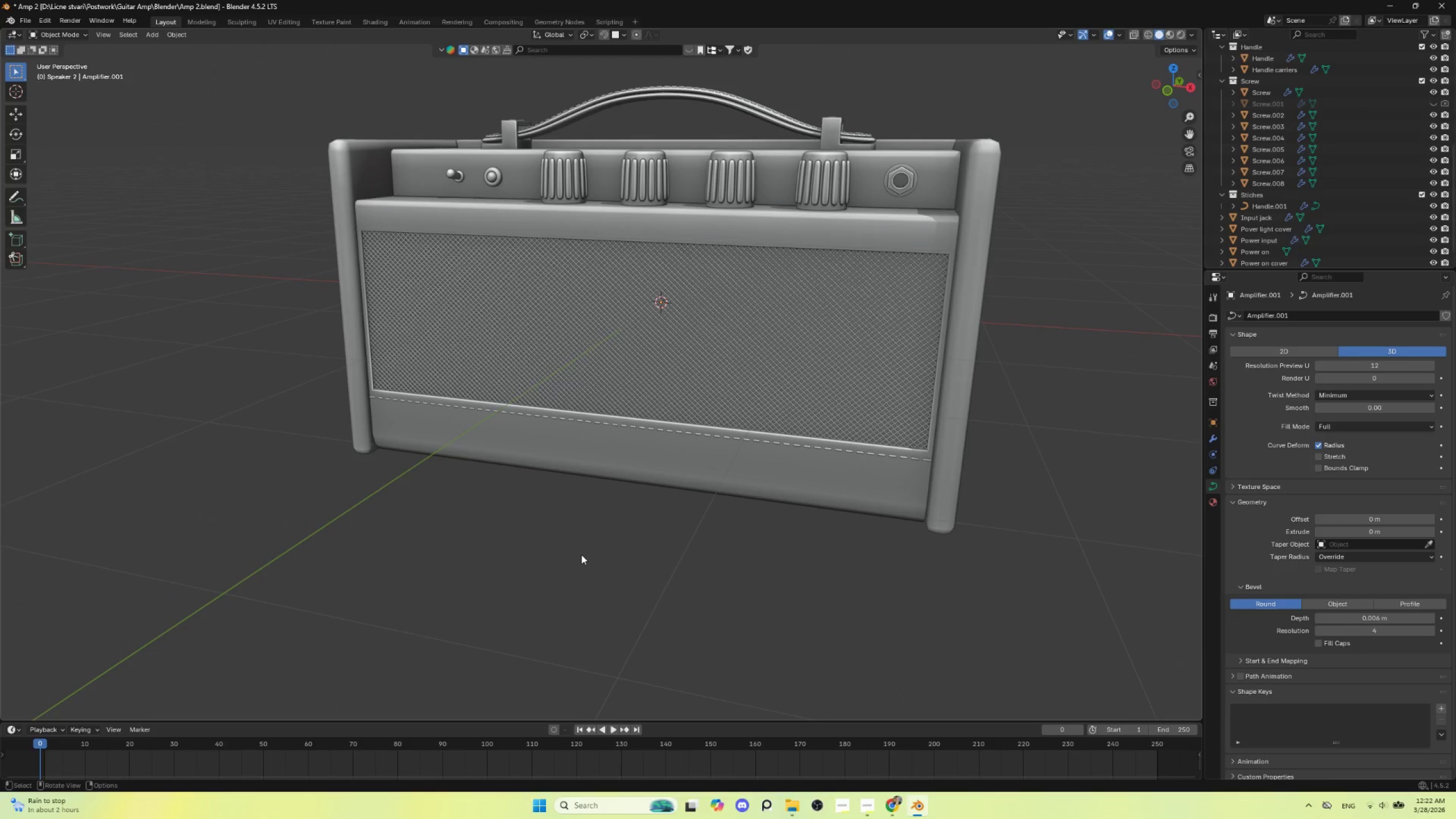 
hold_key(key=ShiftLeft, duration=0.47)
 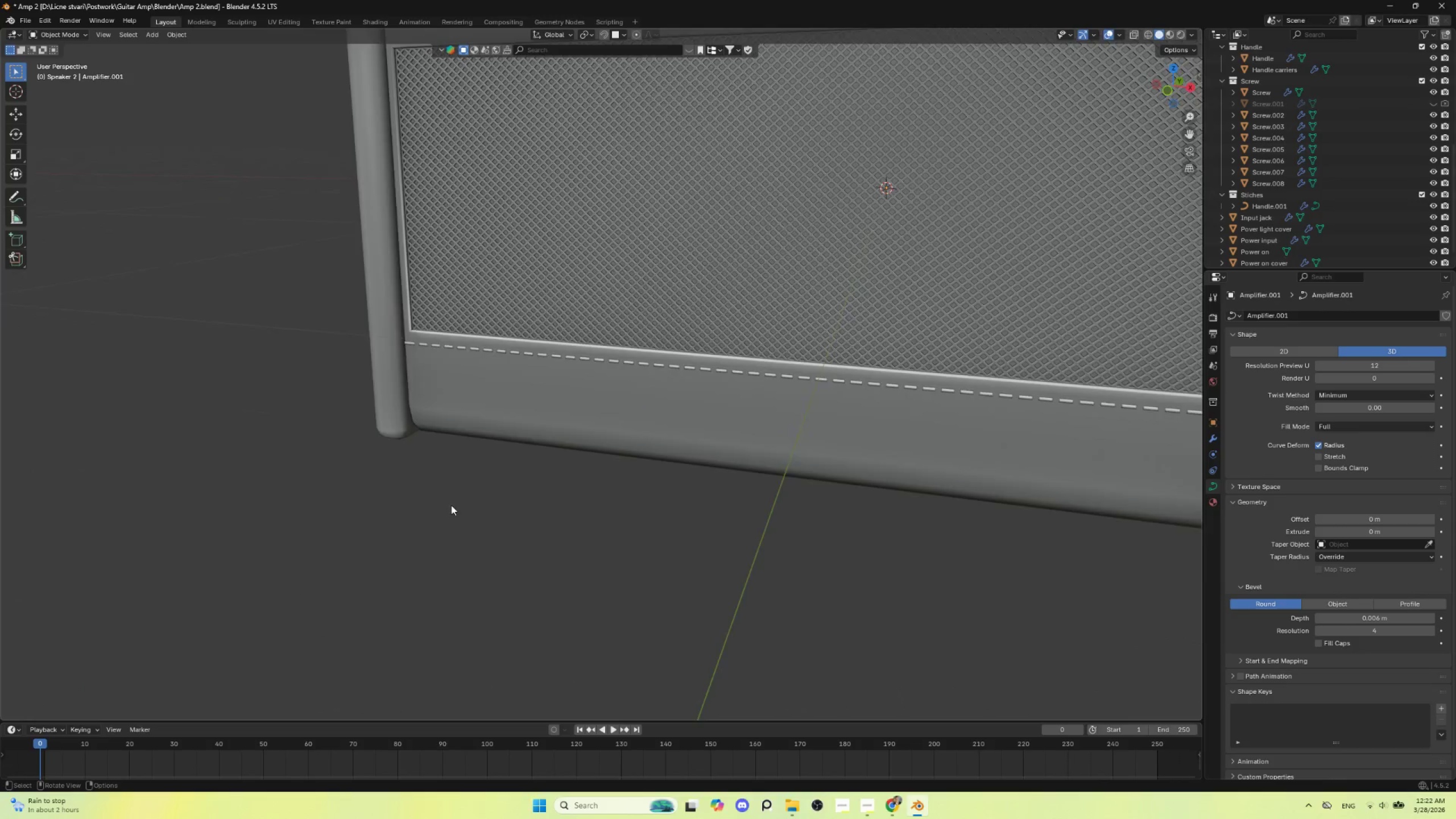 
scroll: coordinate [449, 498], scroll_direction: up, amount: 6.0
 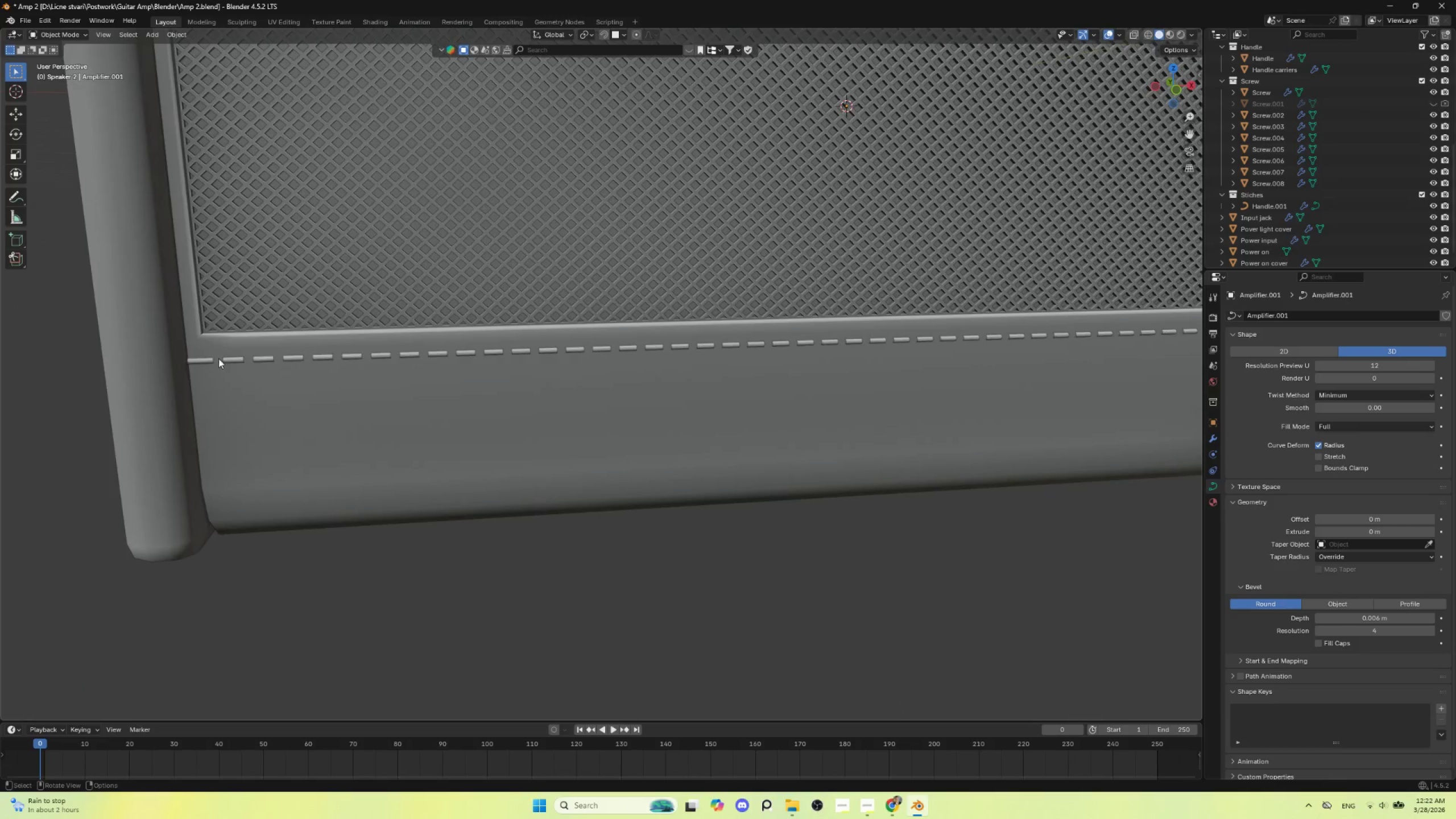 
left_click([205, 362])
 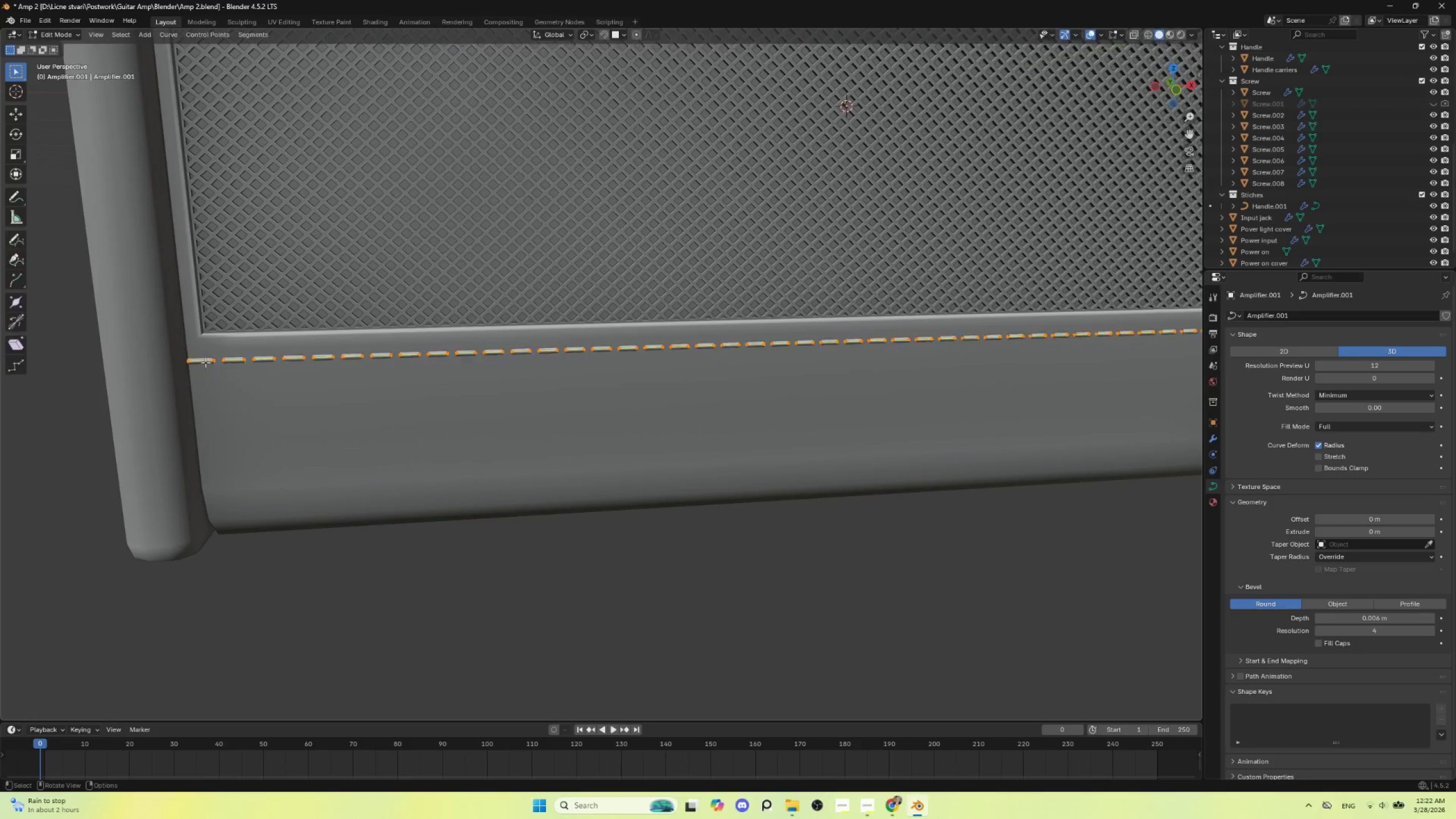 
key(Tab)
 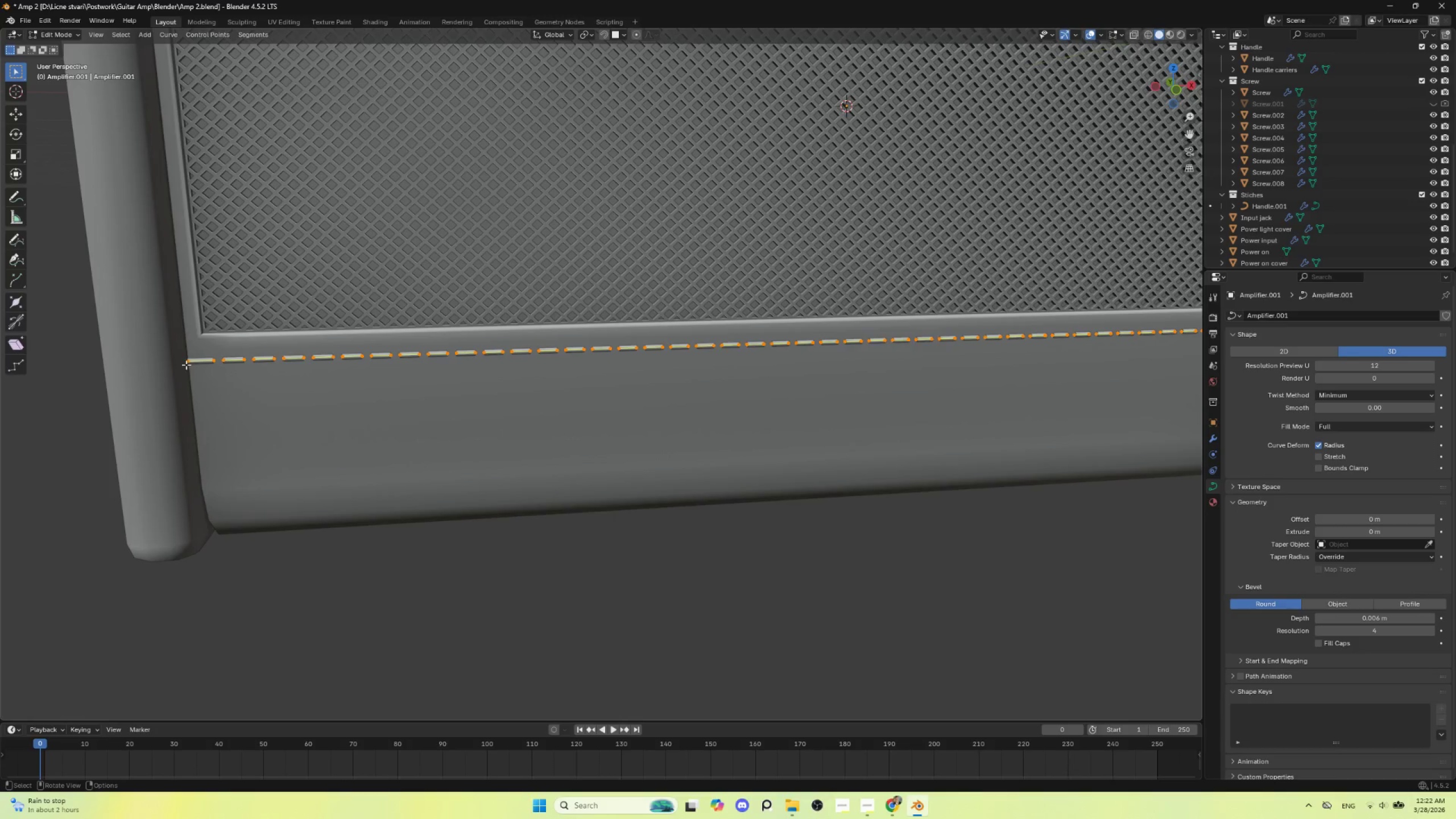 
left_click([186, 363])
 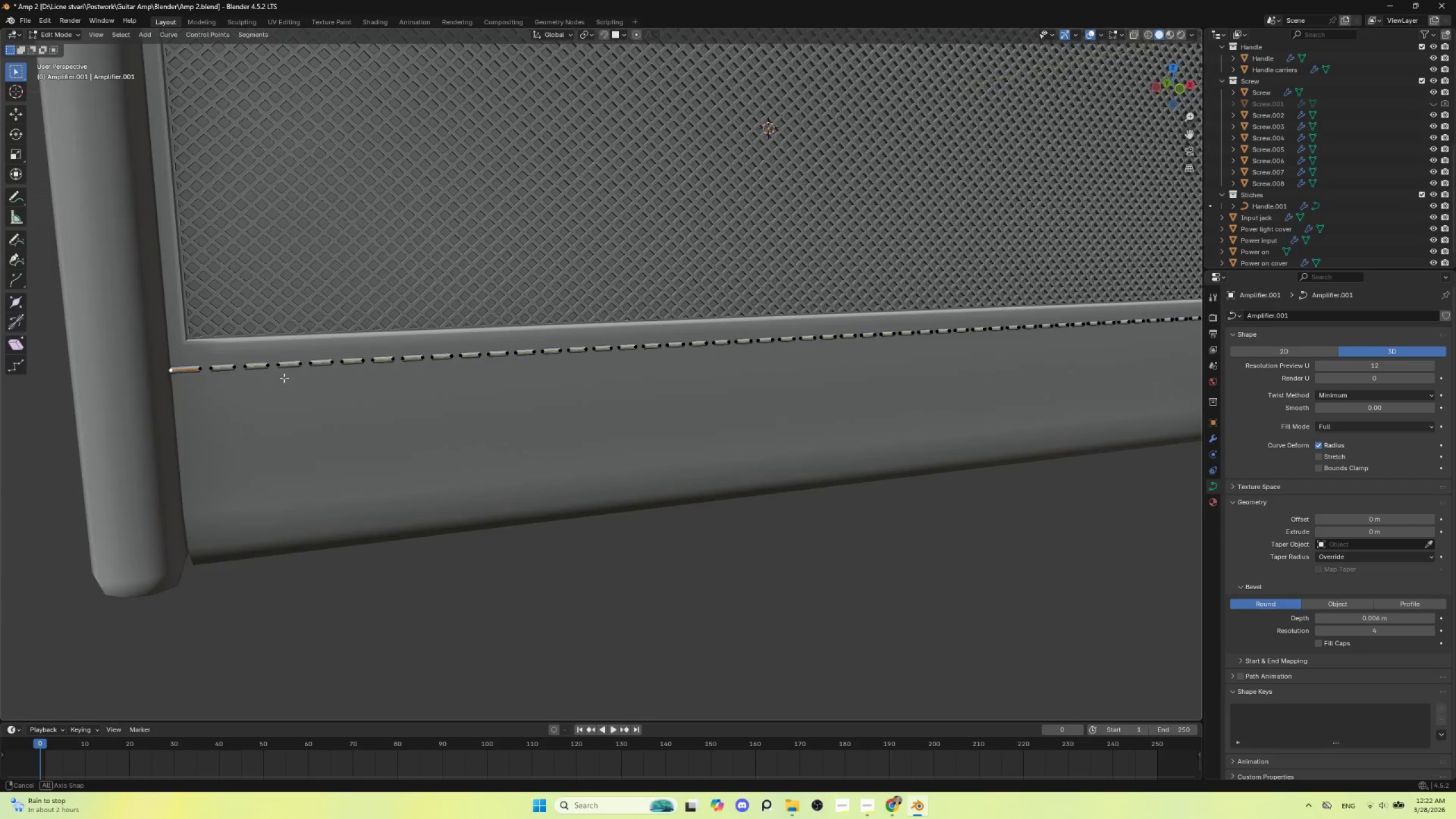 
hold_key(key=AltLeft, duration=1.49)
 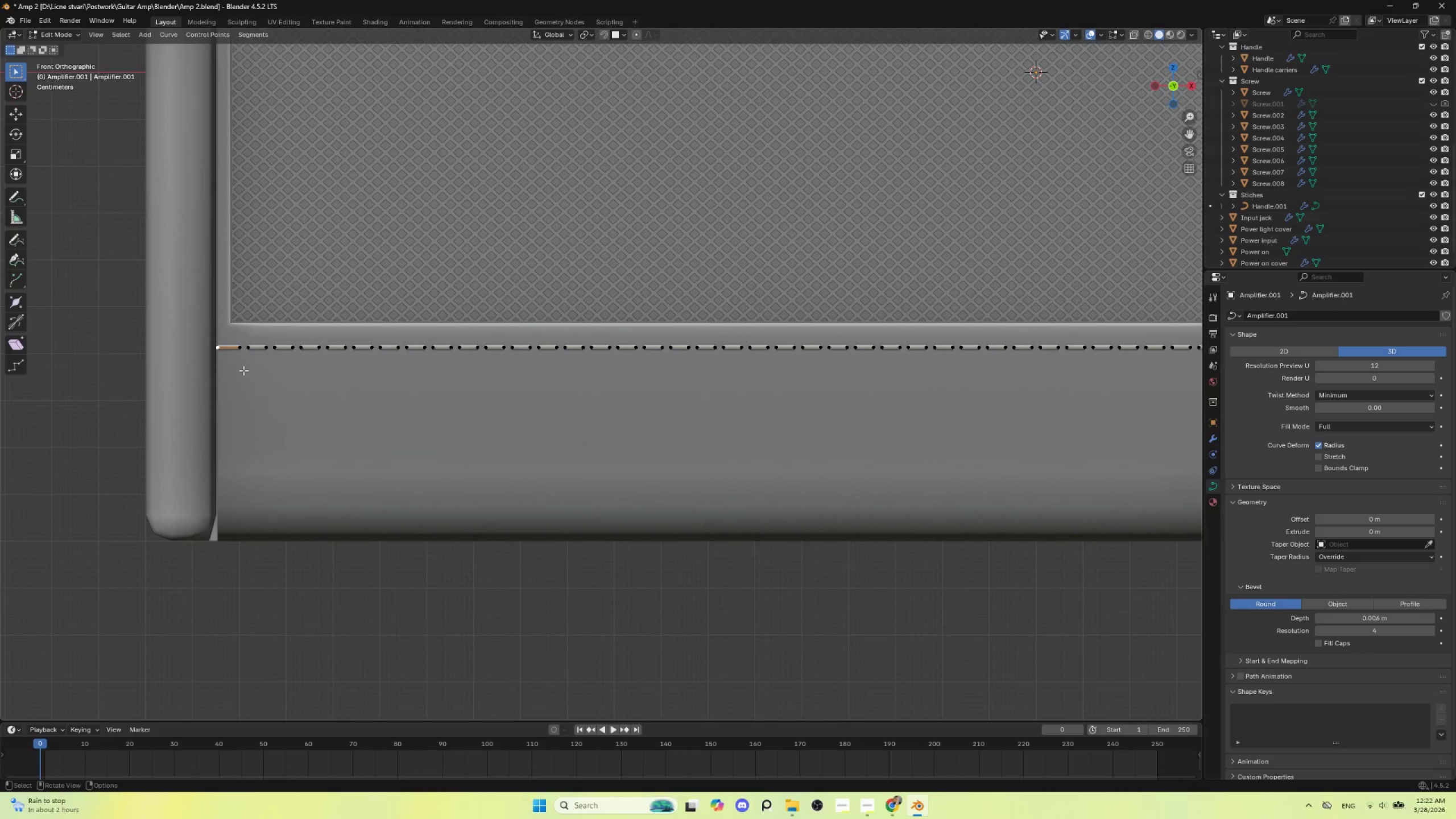 
type(gx)
 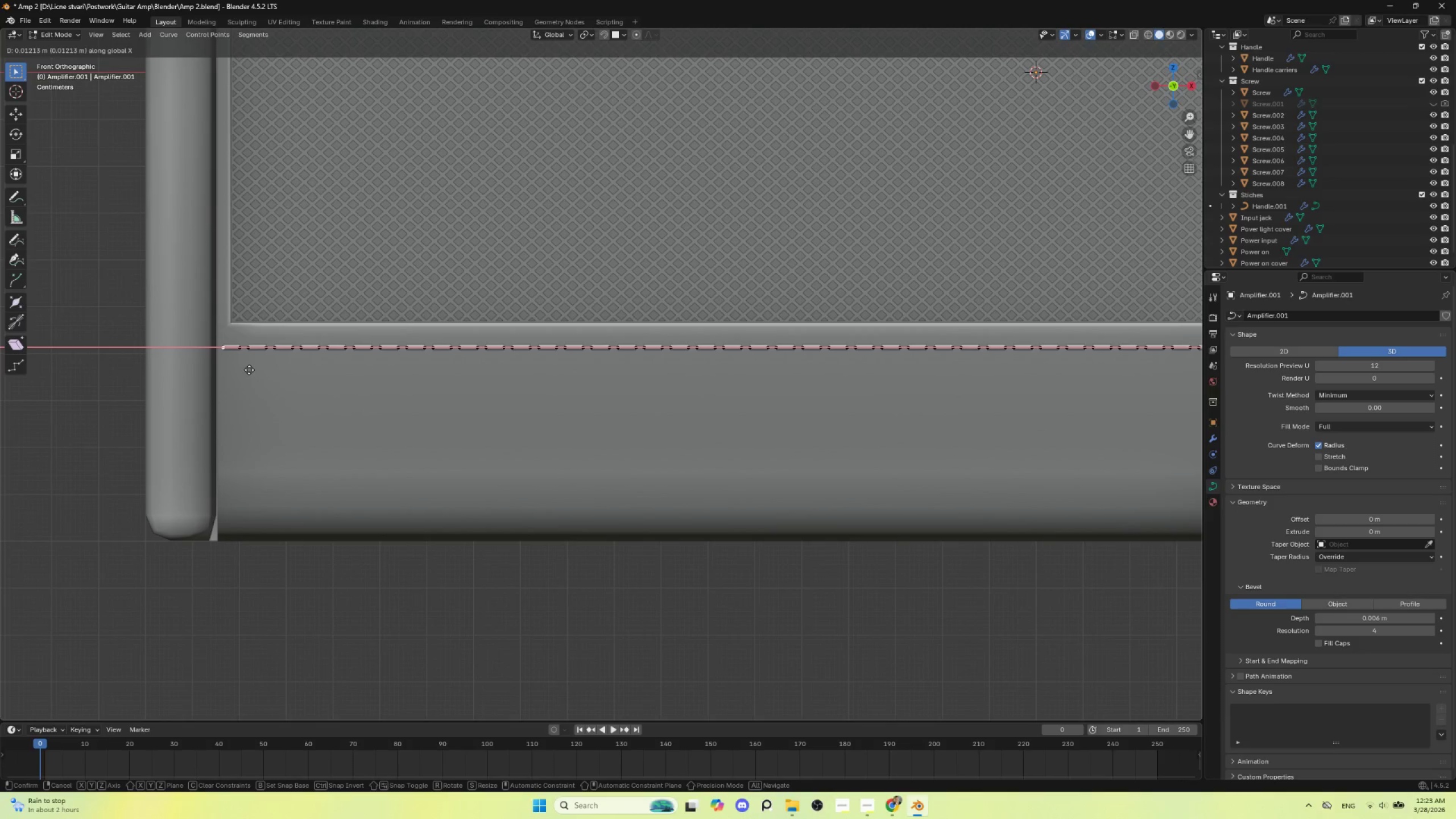 
left_click([249, 370])
 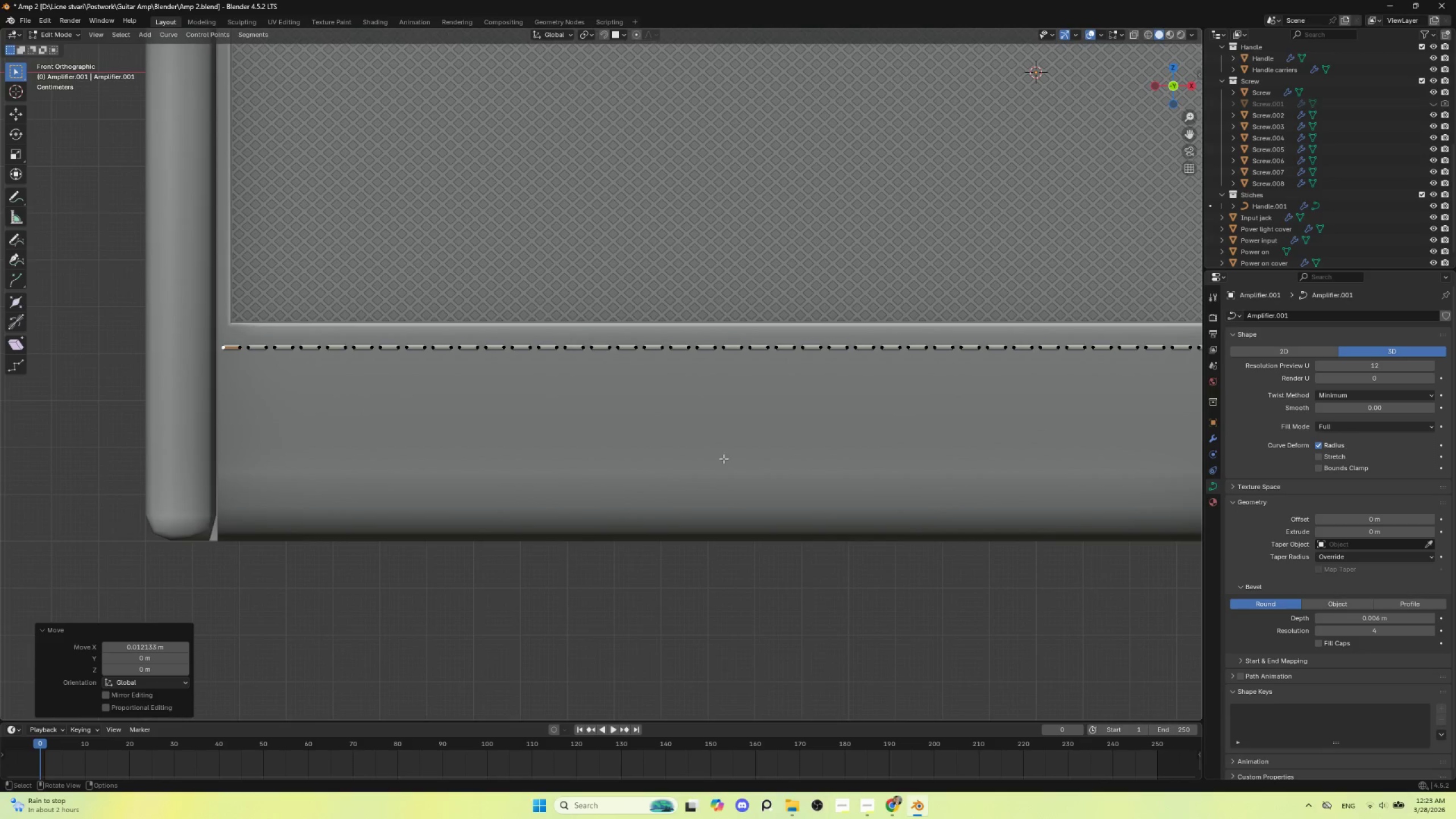 
hold_key(key=ShiftLeft, duration=0.61)
 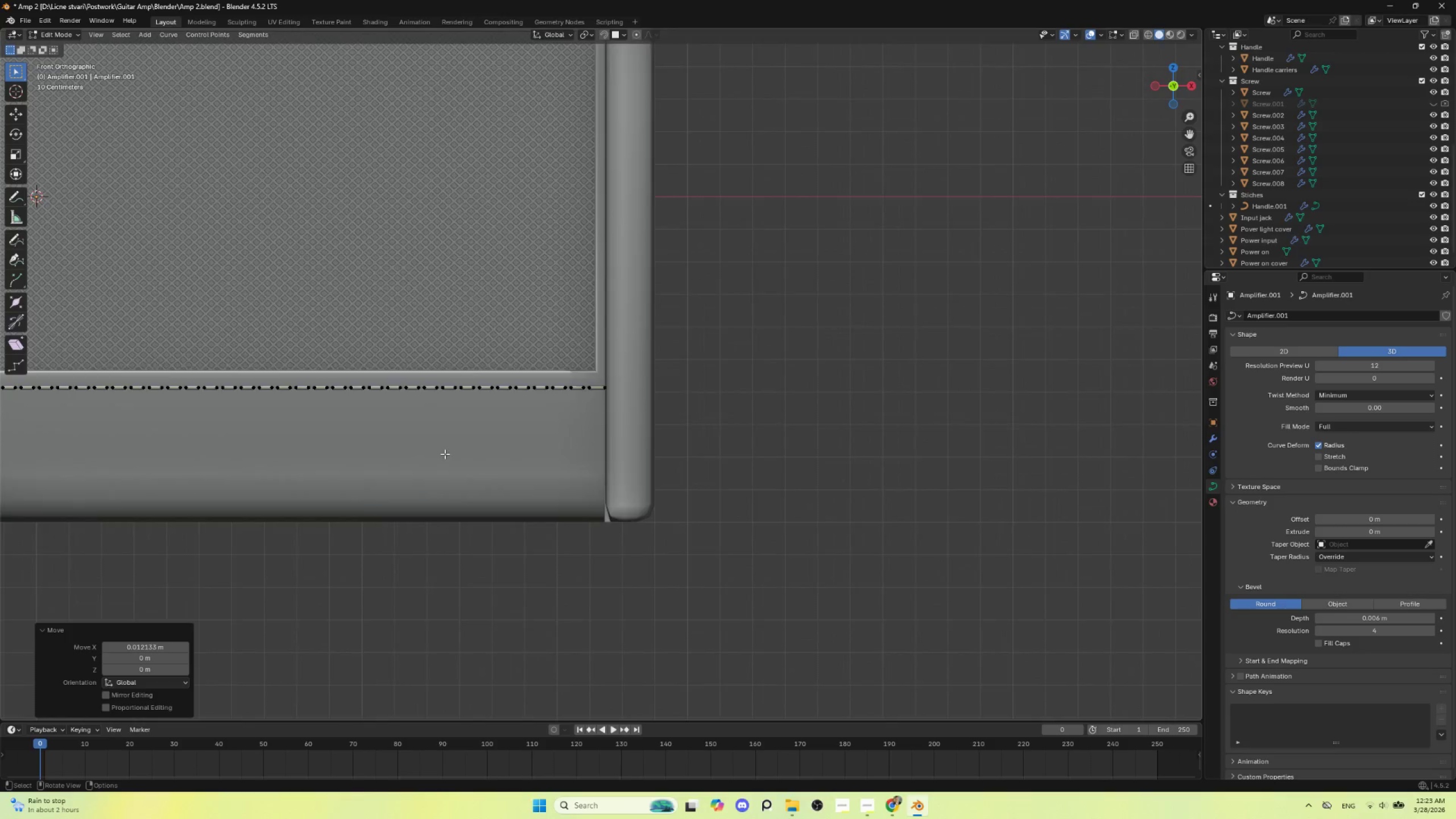 
scroll: coordinate [722, 464], scroll_direction: down, amount: 3.0
 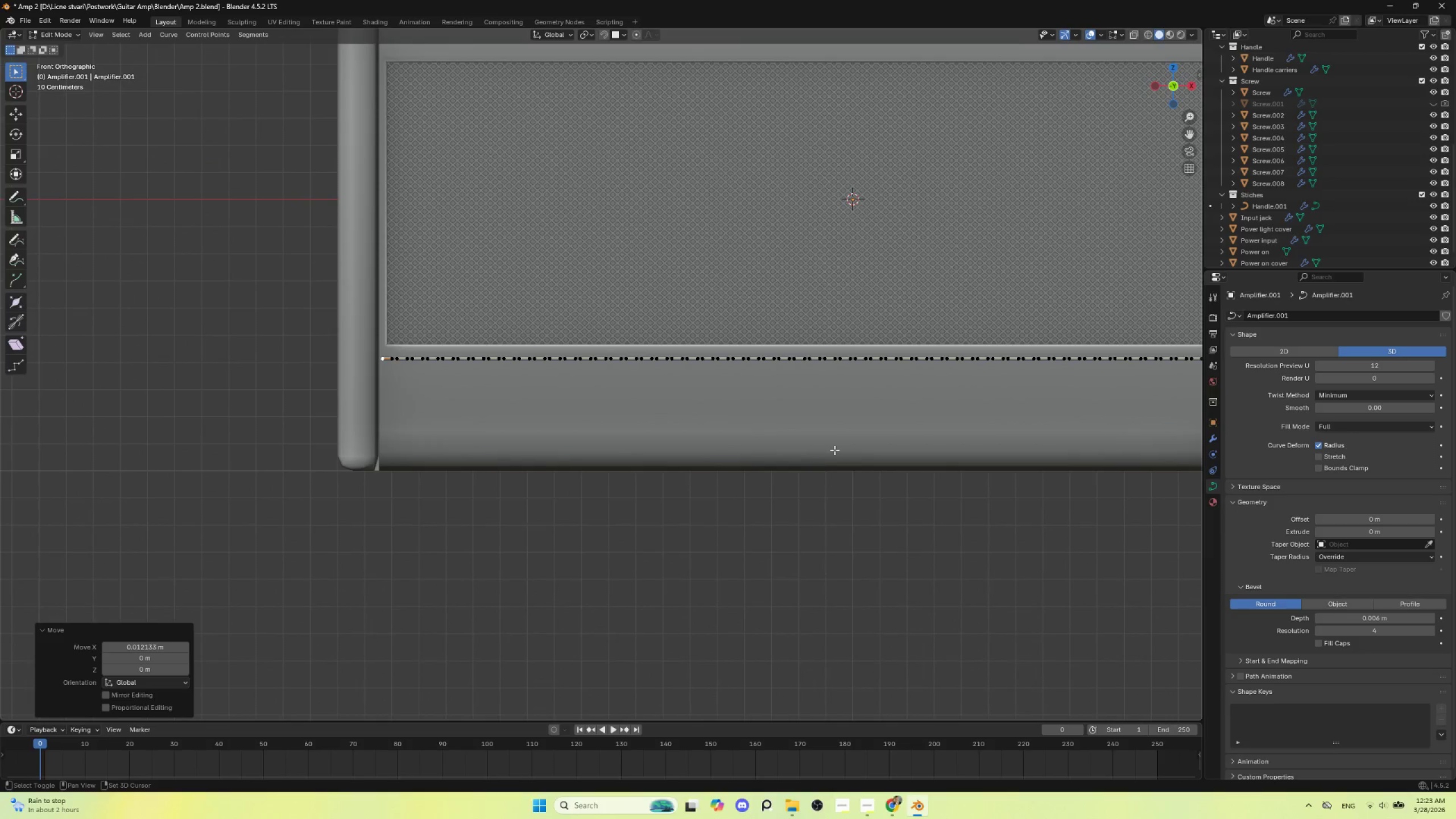 
scroll: coordinate [444, 456], scroll_direction: up, amount: 3.0
 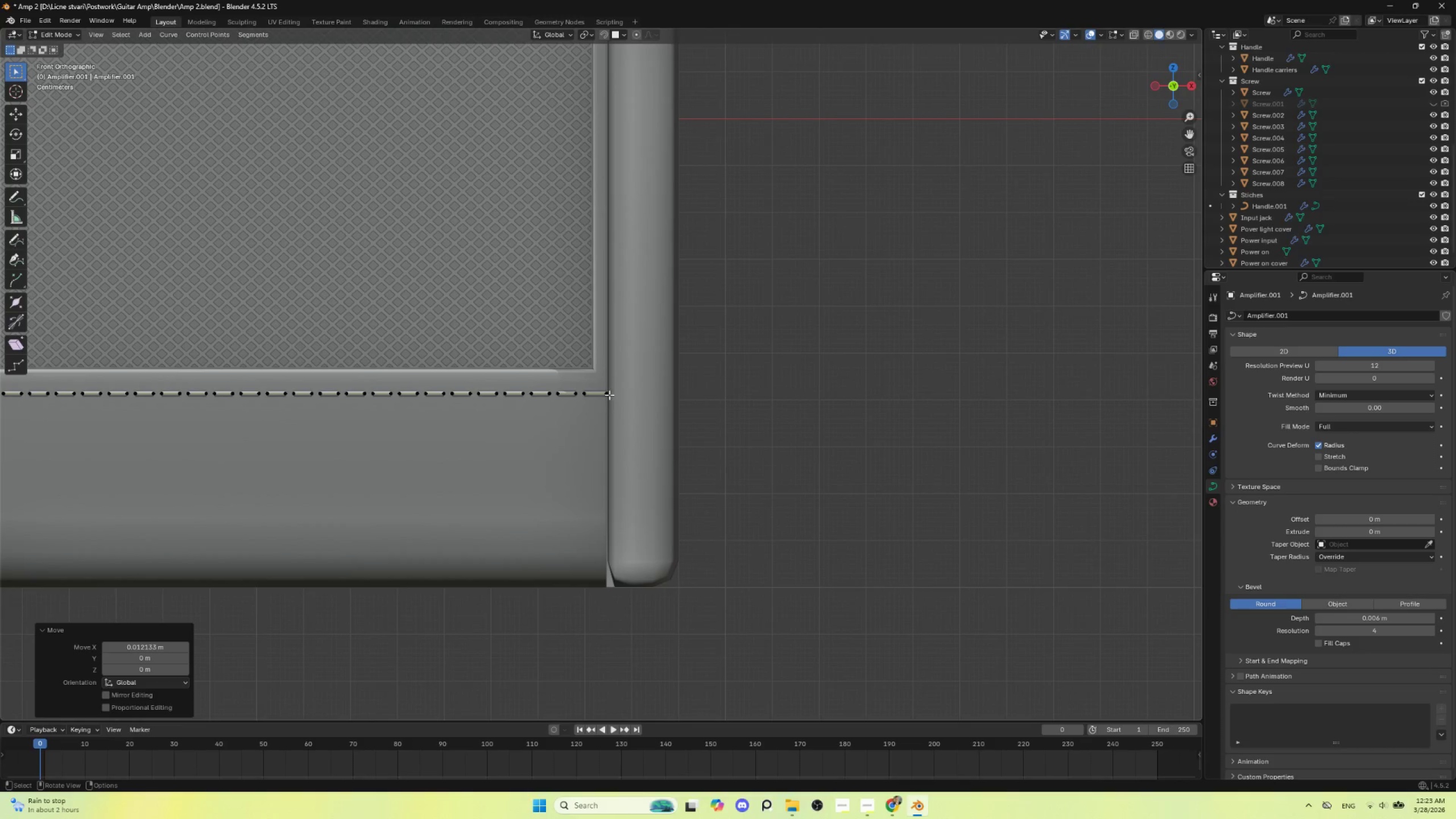 
left_click([605, 393])
 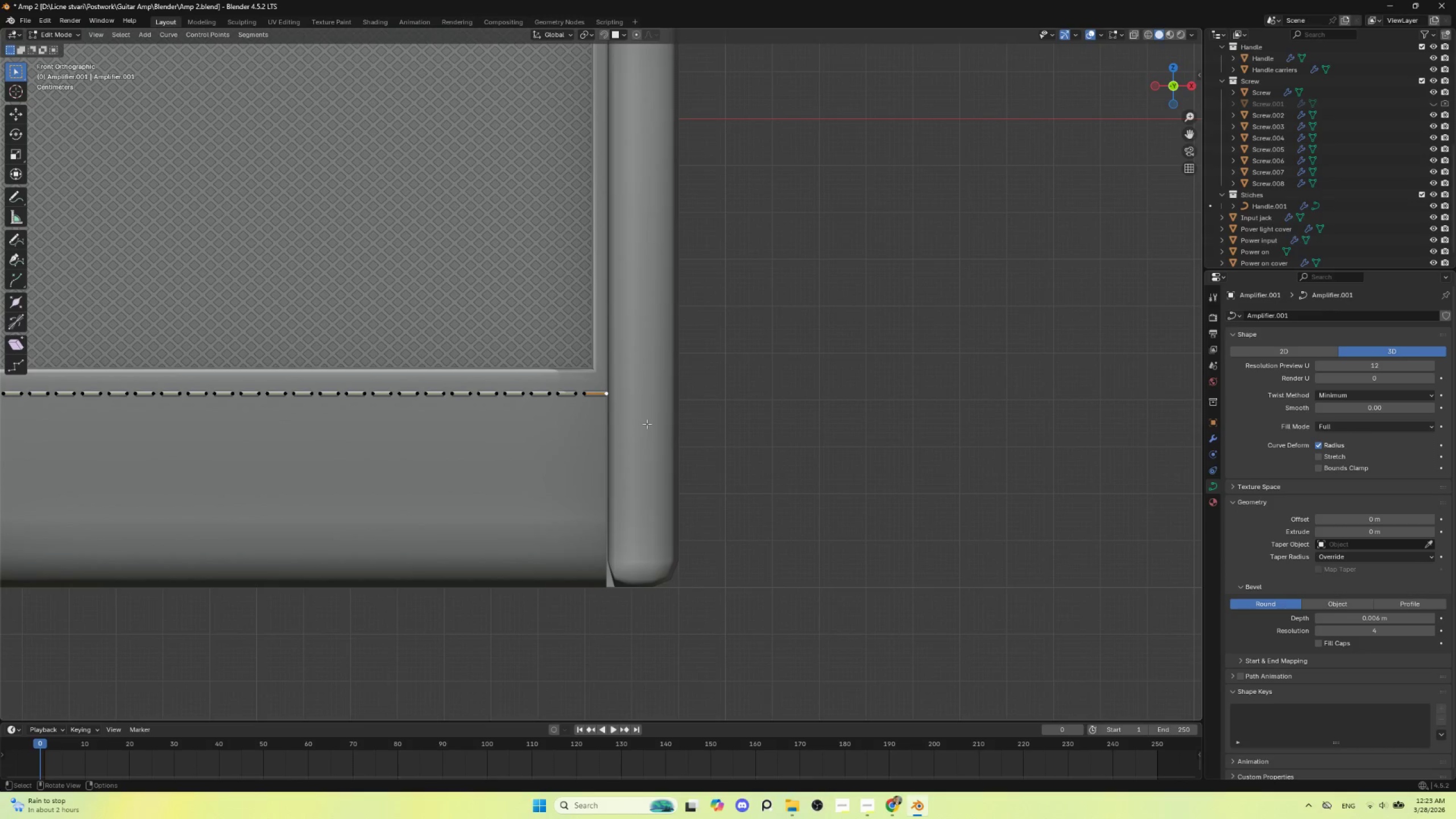 
type(gx)
 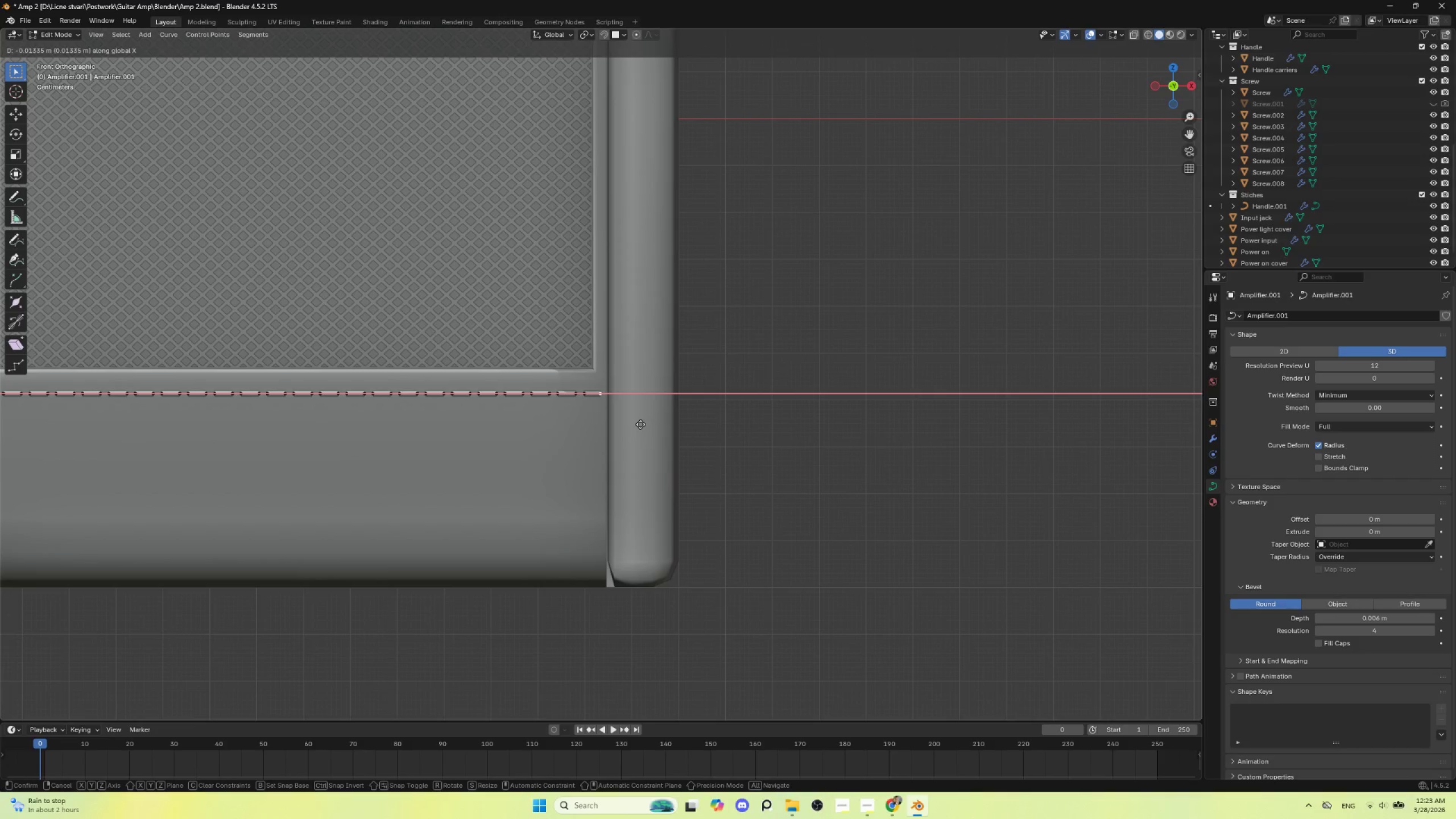 
left_click([640, 424])
 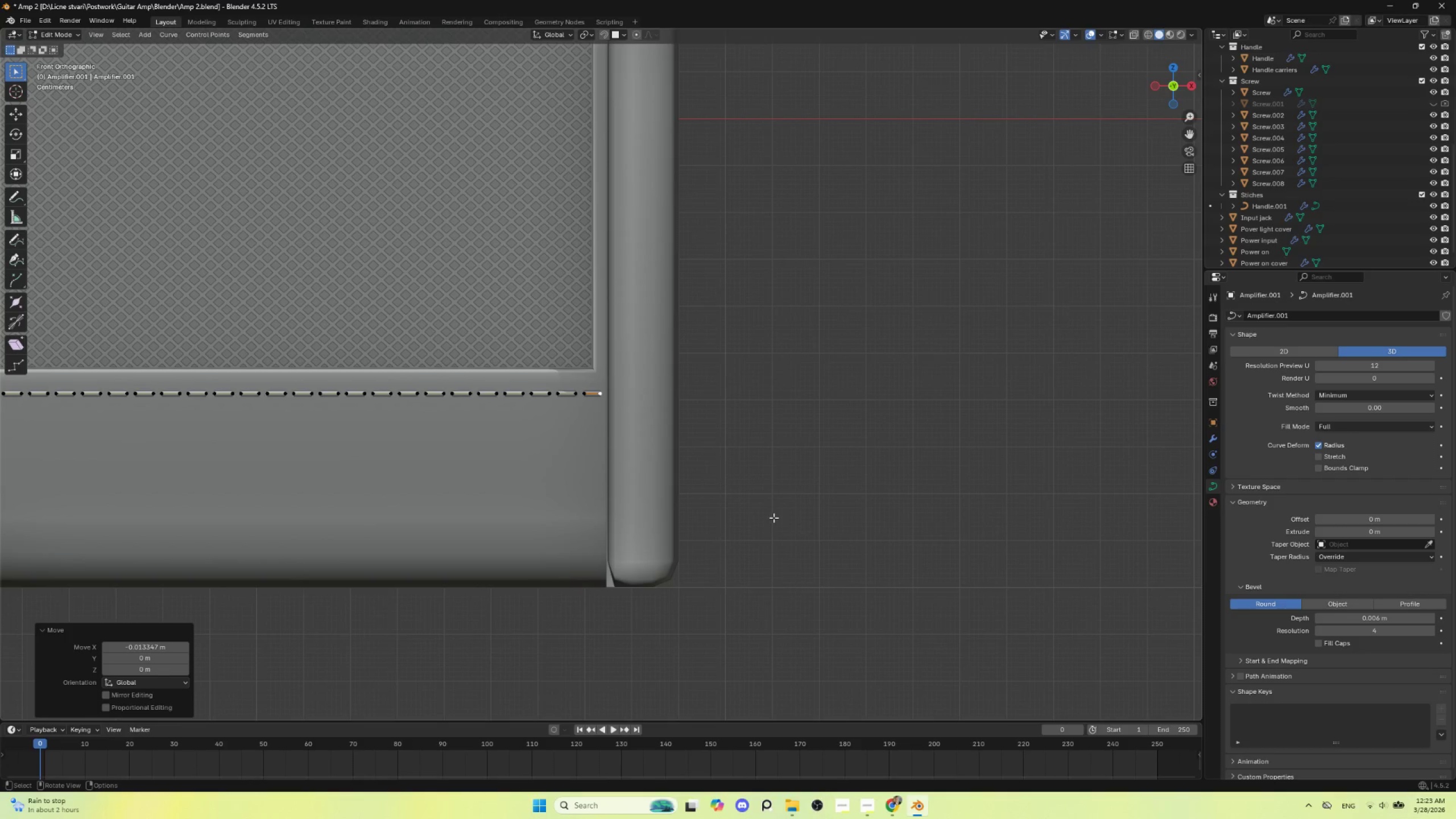 
key(Tab)
 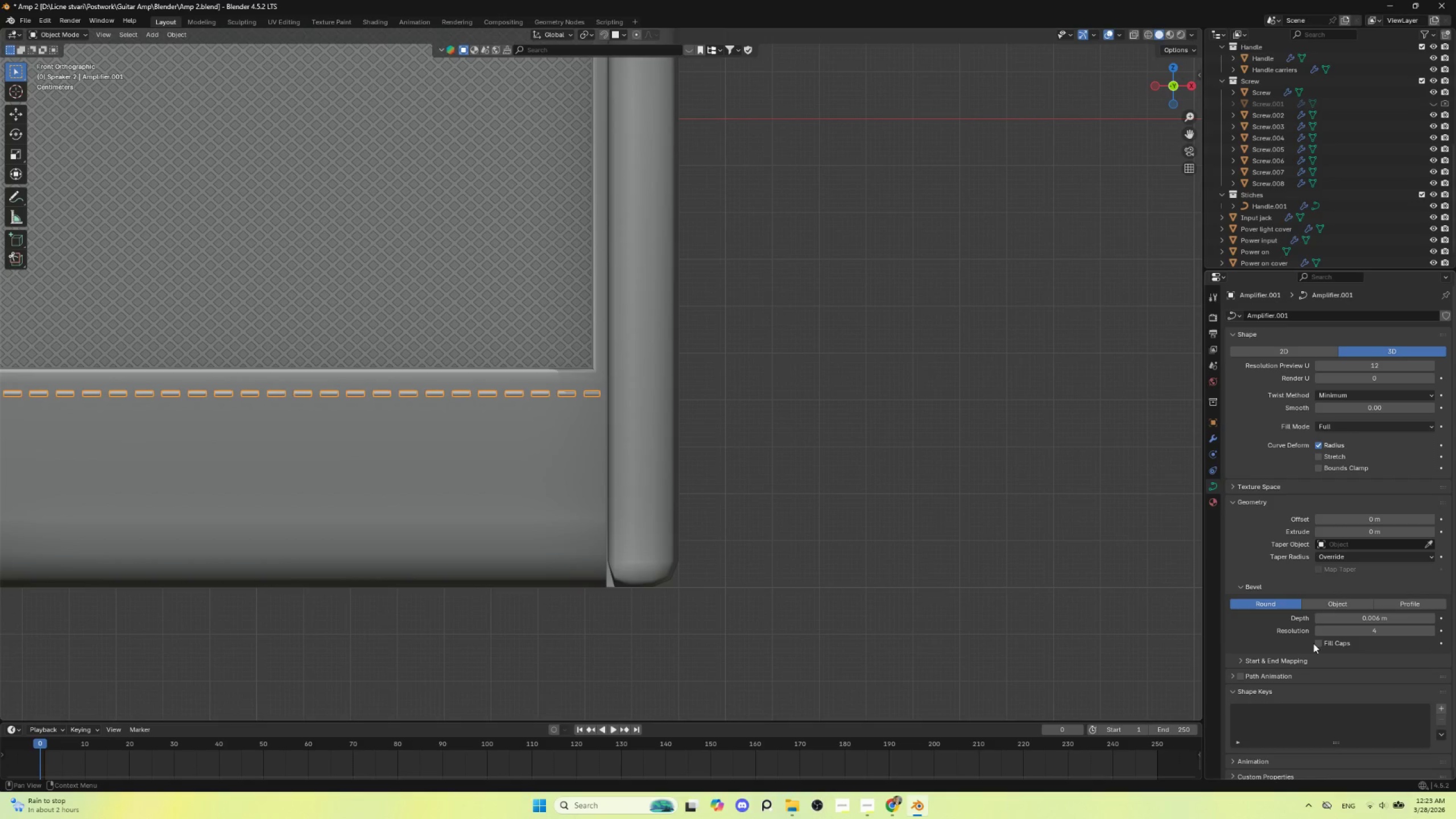 
left_click([1317, 644])
 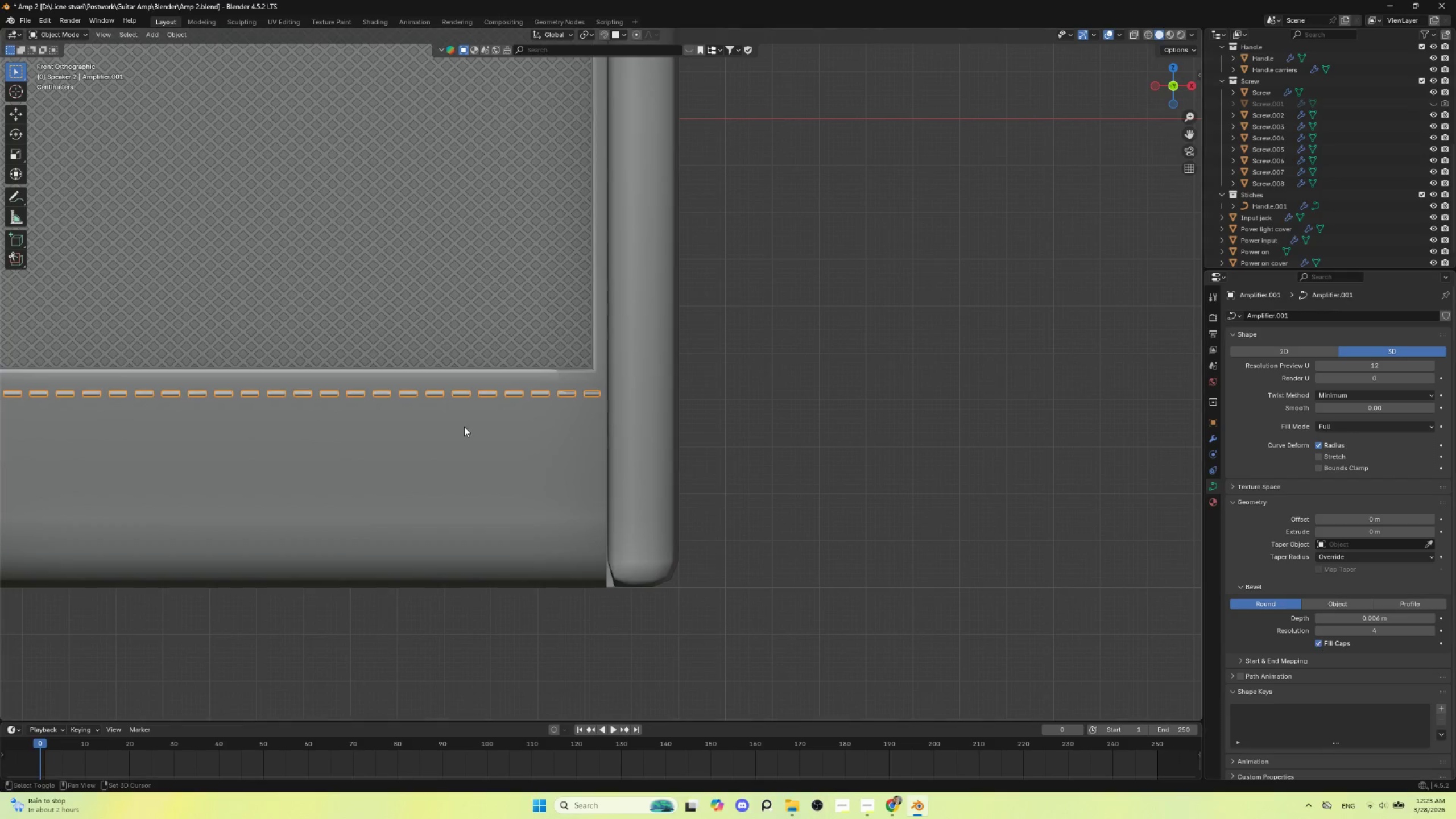 
hold_key(key=ShiftLeft, duration=0.52)
 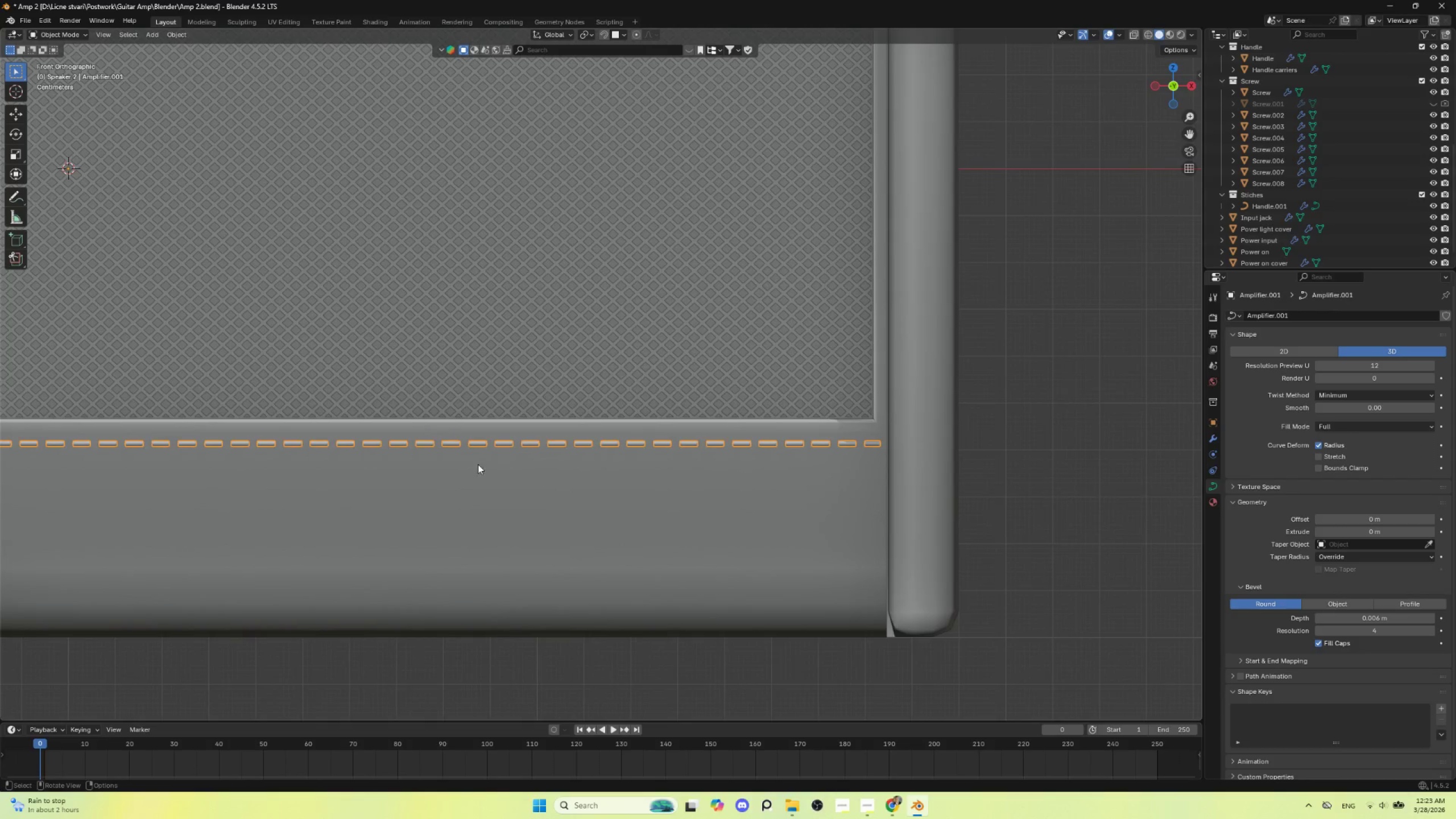 
scroll: coordinate [474, 464], scroll_direction: up, amount: 4.0
 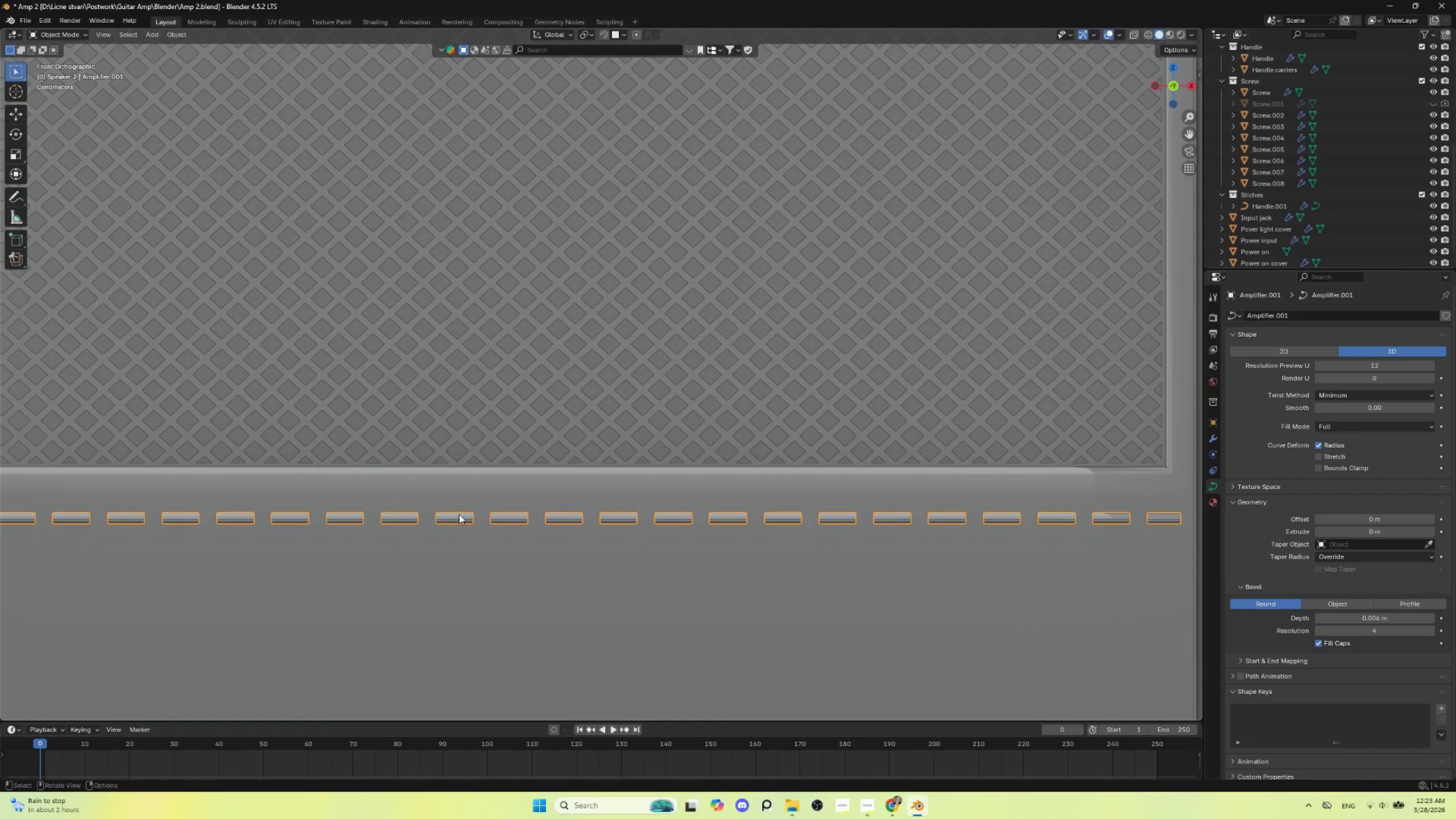 
right_click([456, 515])
 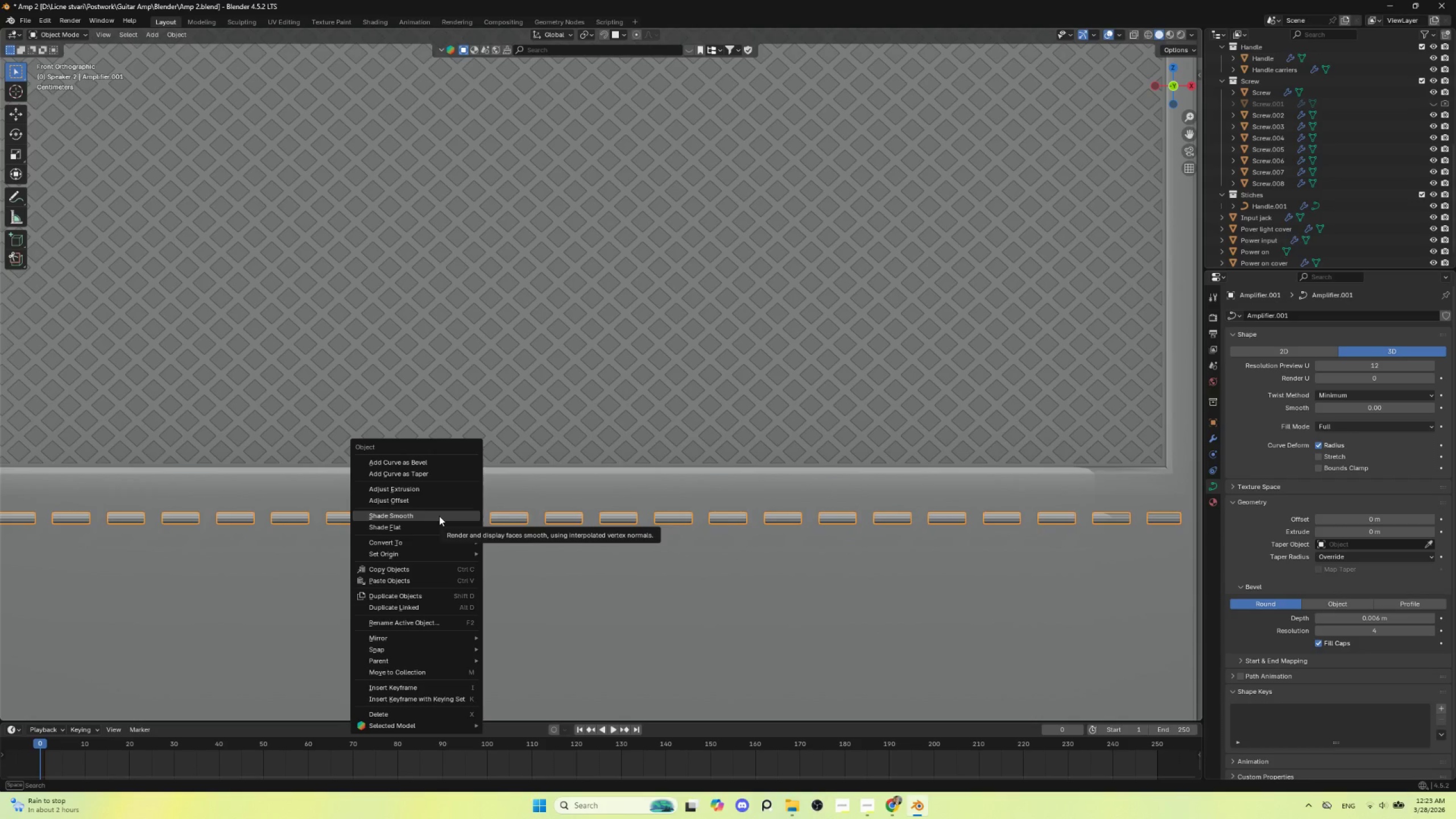 
left_click([439, 516])
 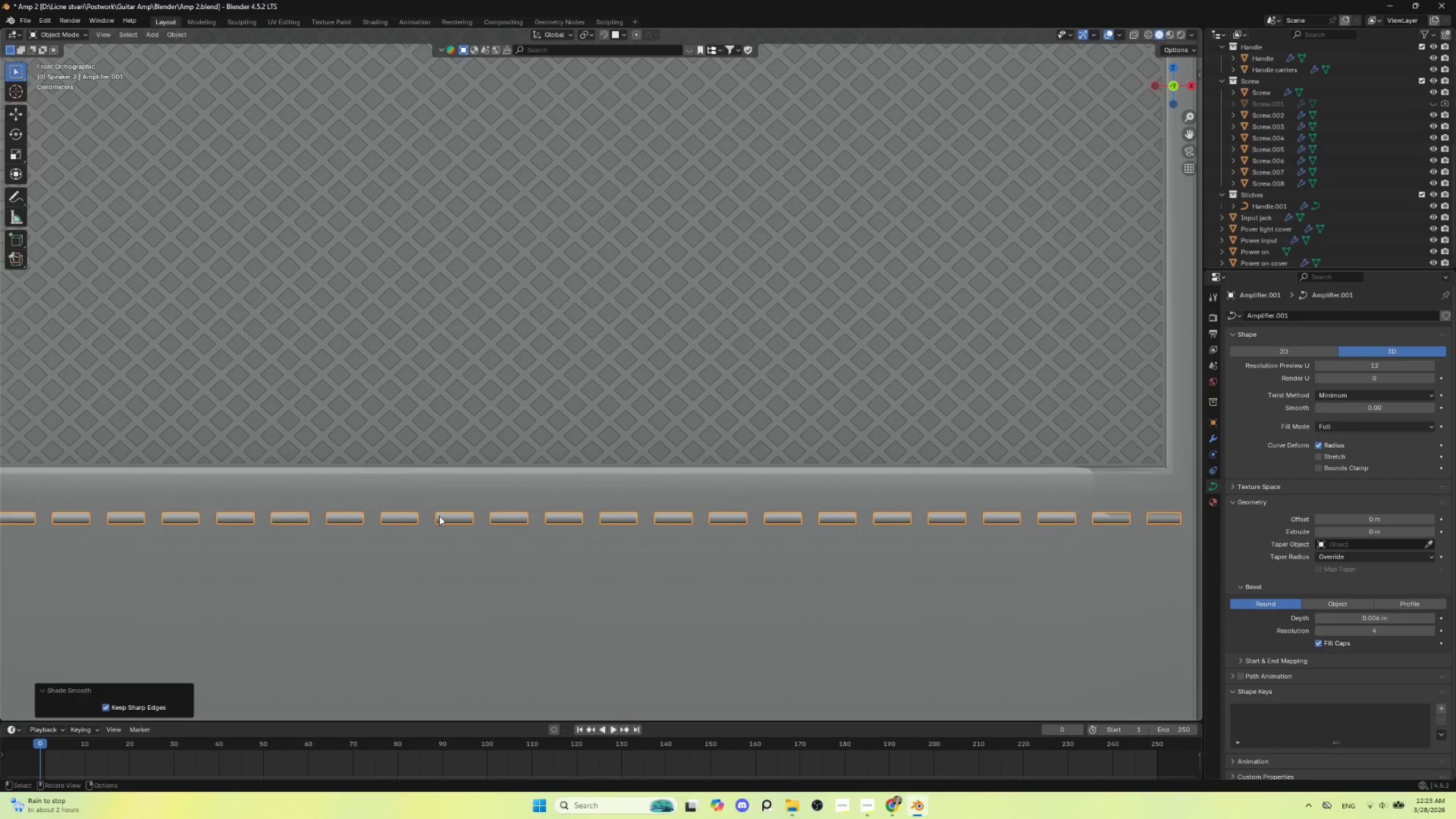 
scroll: coordinate [453, 496], scroll_direction: down, amount: 9.0
 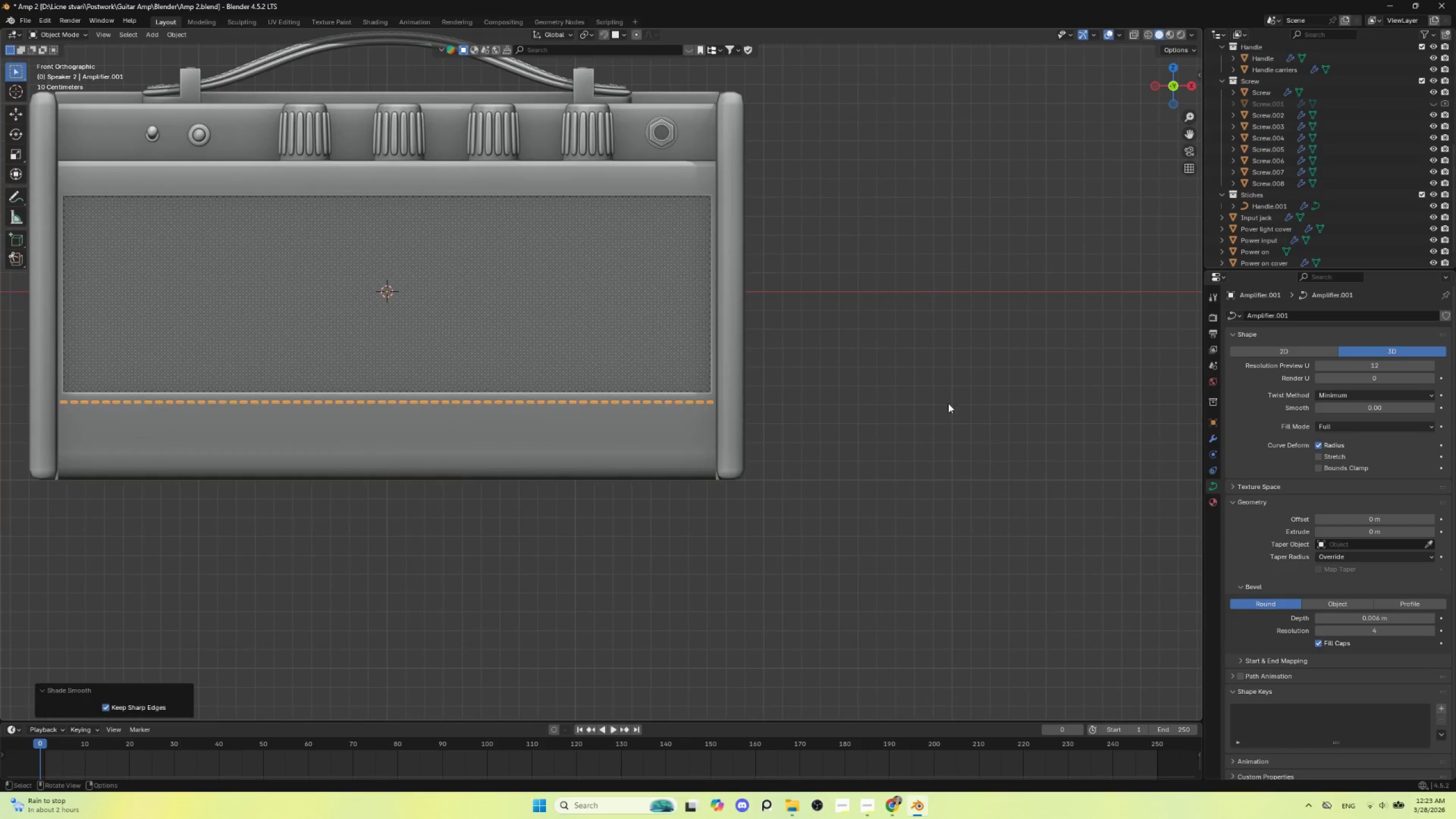 
left_click([956, 399])
 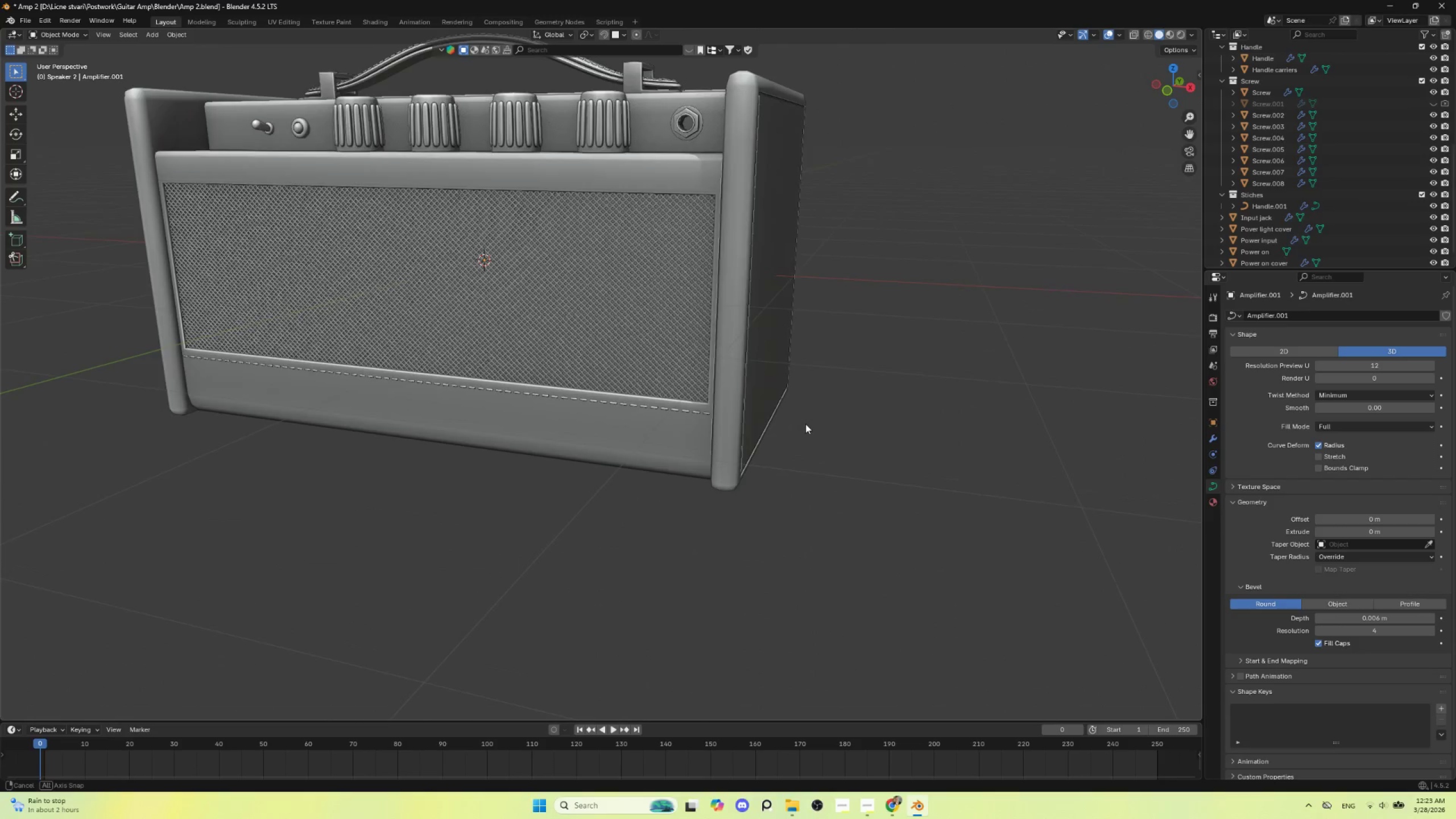 
hold_key(key=ShiftLeft, duration=0.44)
 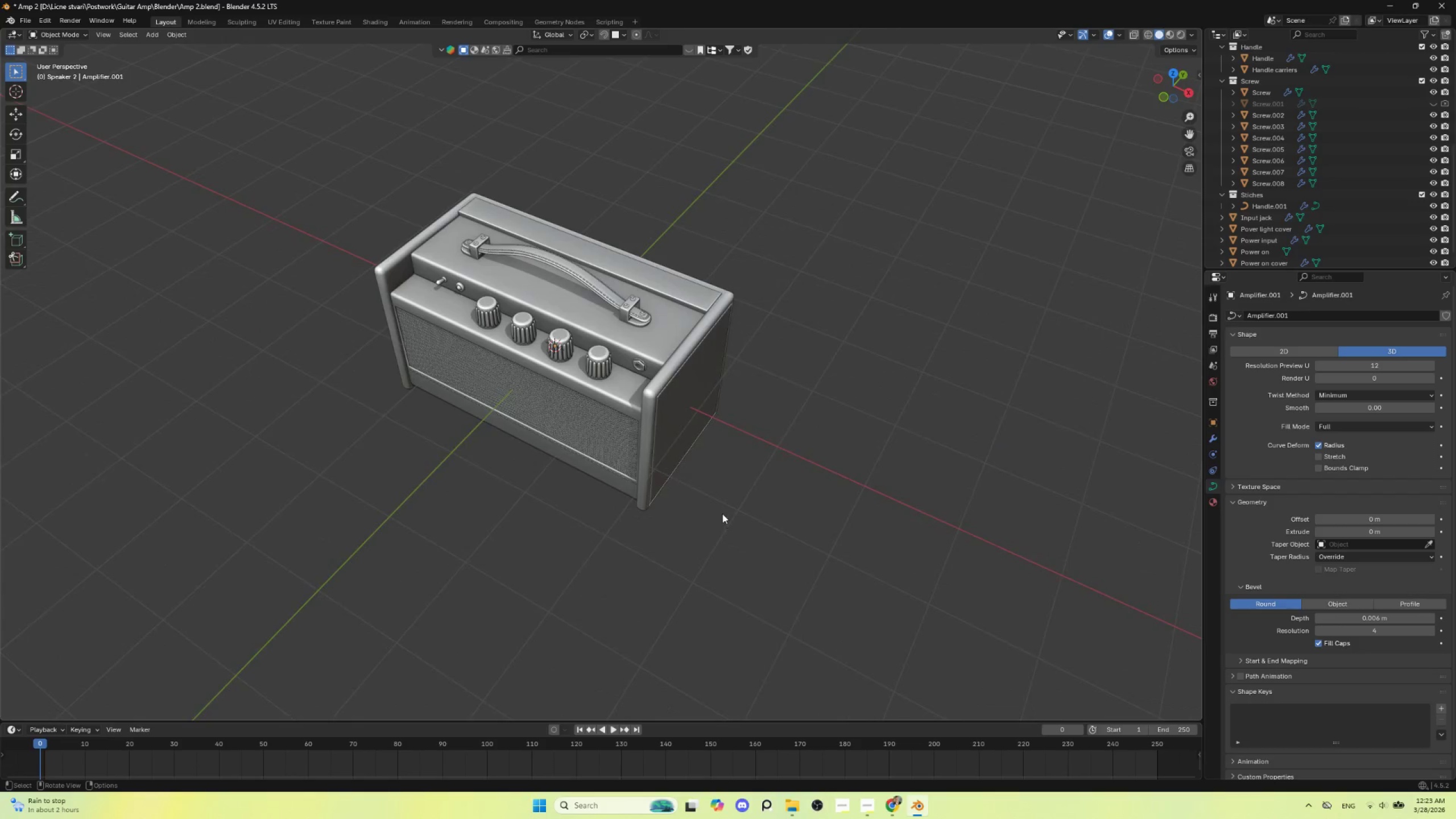 
scroll: coordinate [802, 435], scroll_direction: down, amount: 4.0
 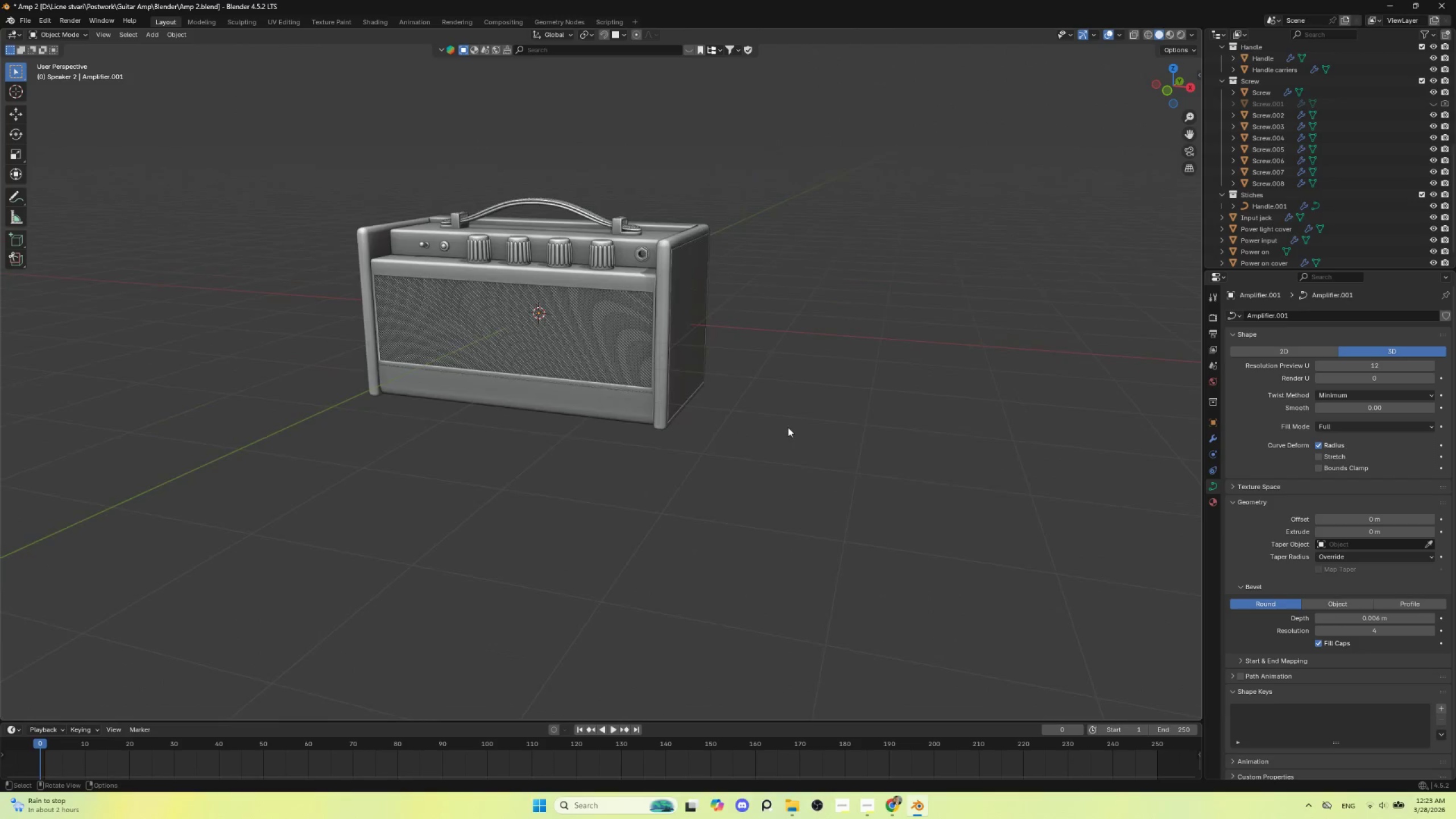 
scroll: coordinate [710, 485], scroll_direction: up, amount: 4.0
 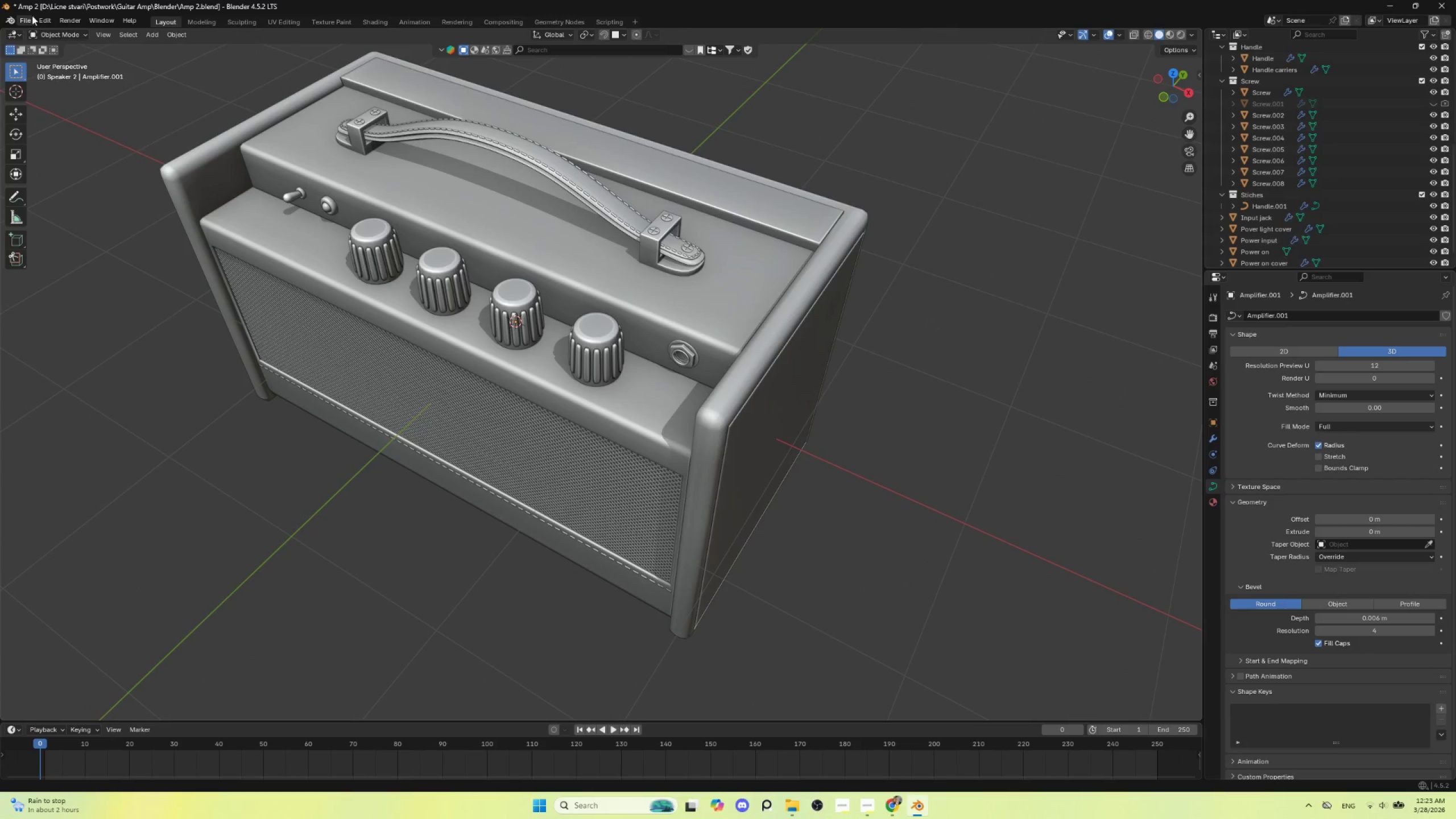 
left_click([26, 16])
 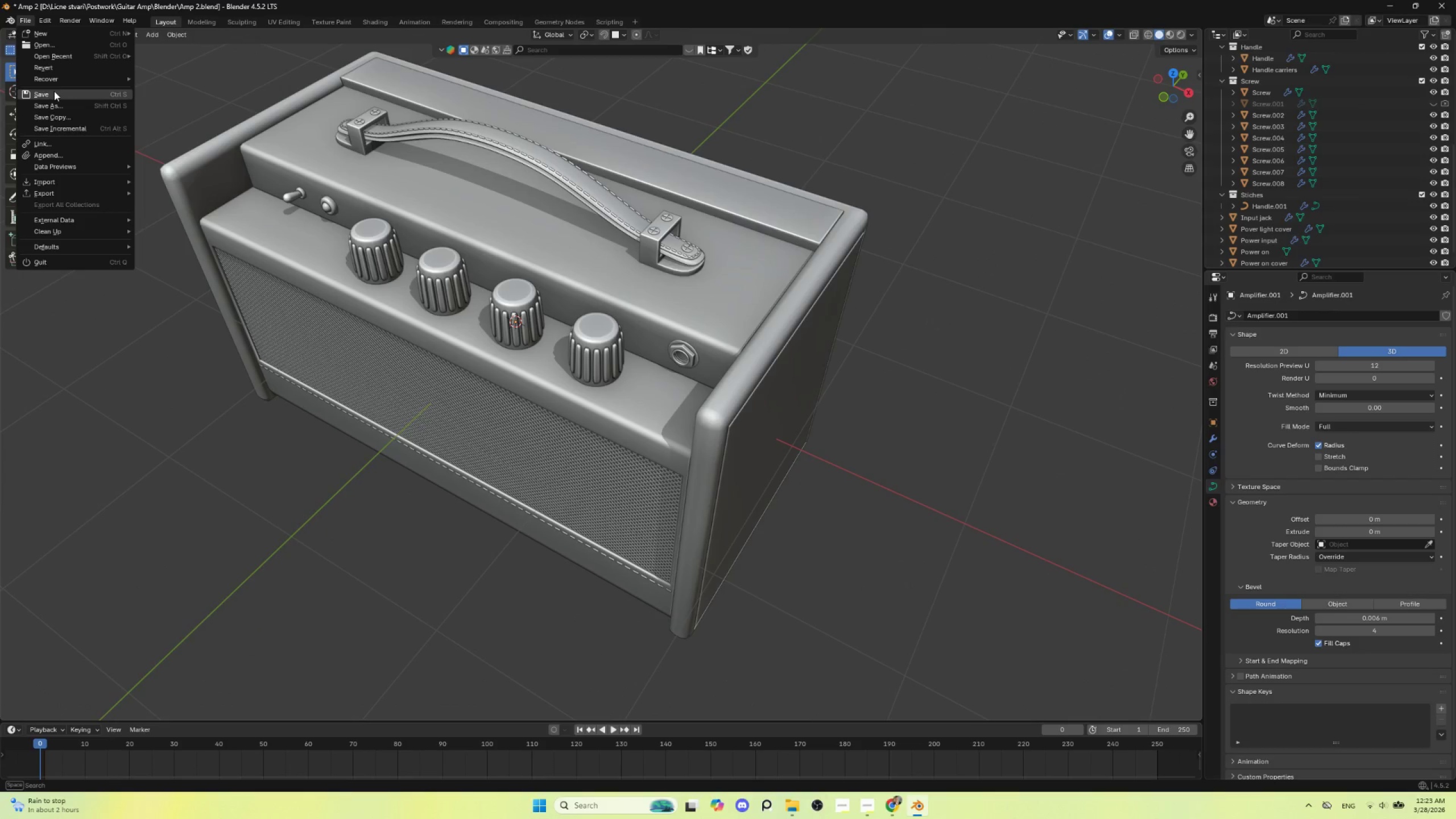 
left_click([54, 91])
 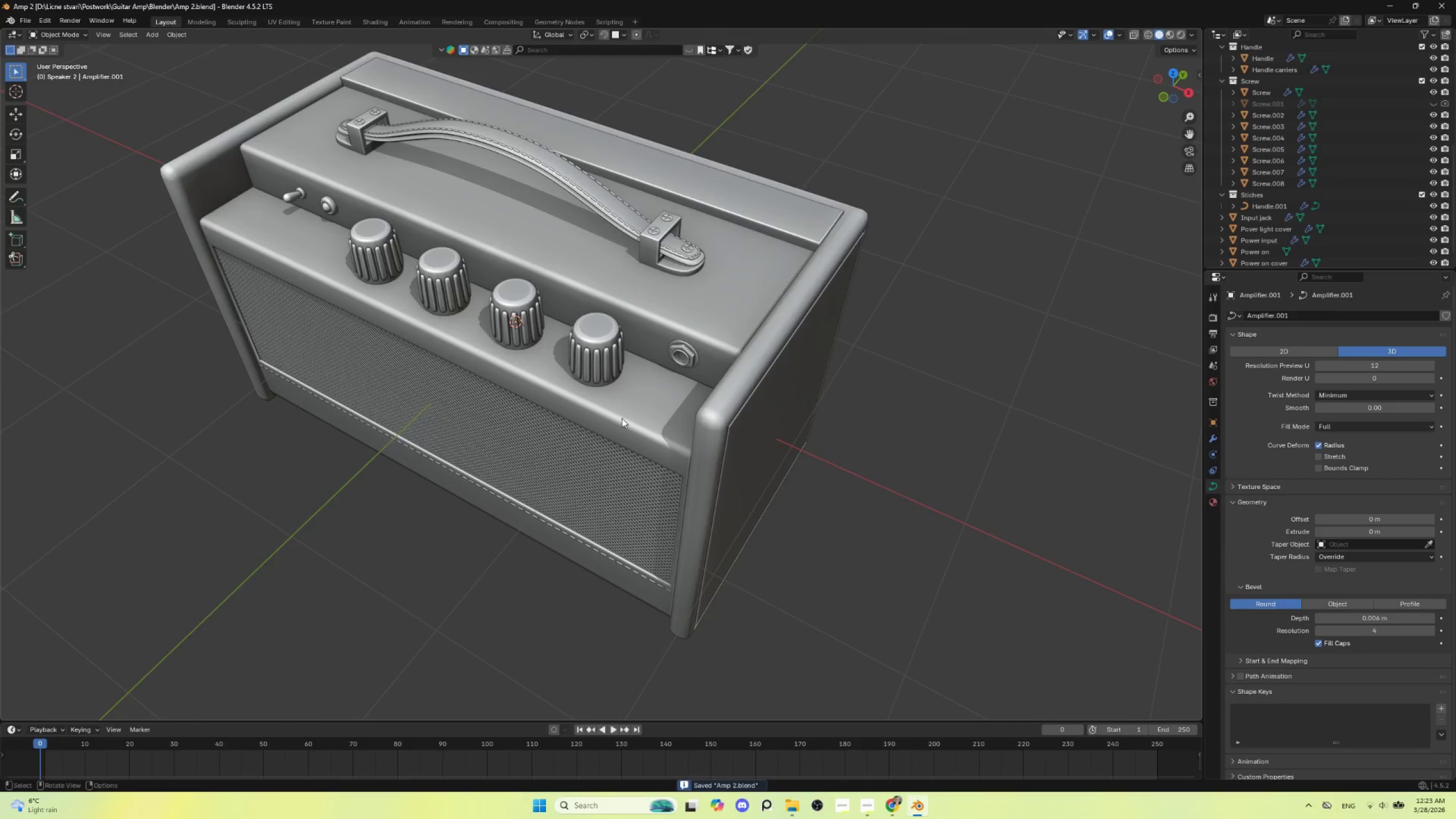 
hold_key(key=AltLeft, duration=0.44)
 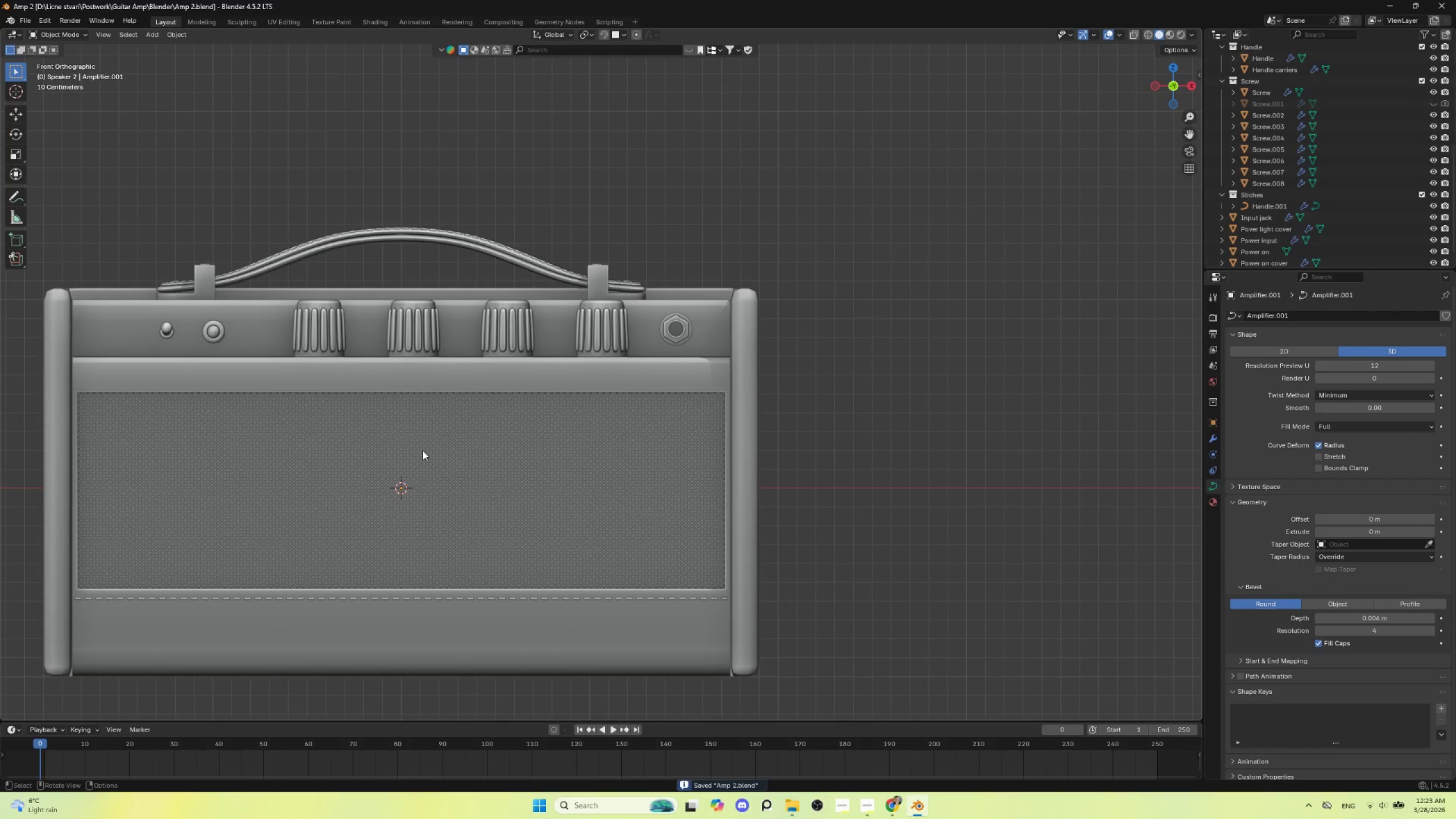 
left_click([423, 450])
 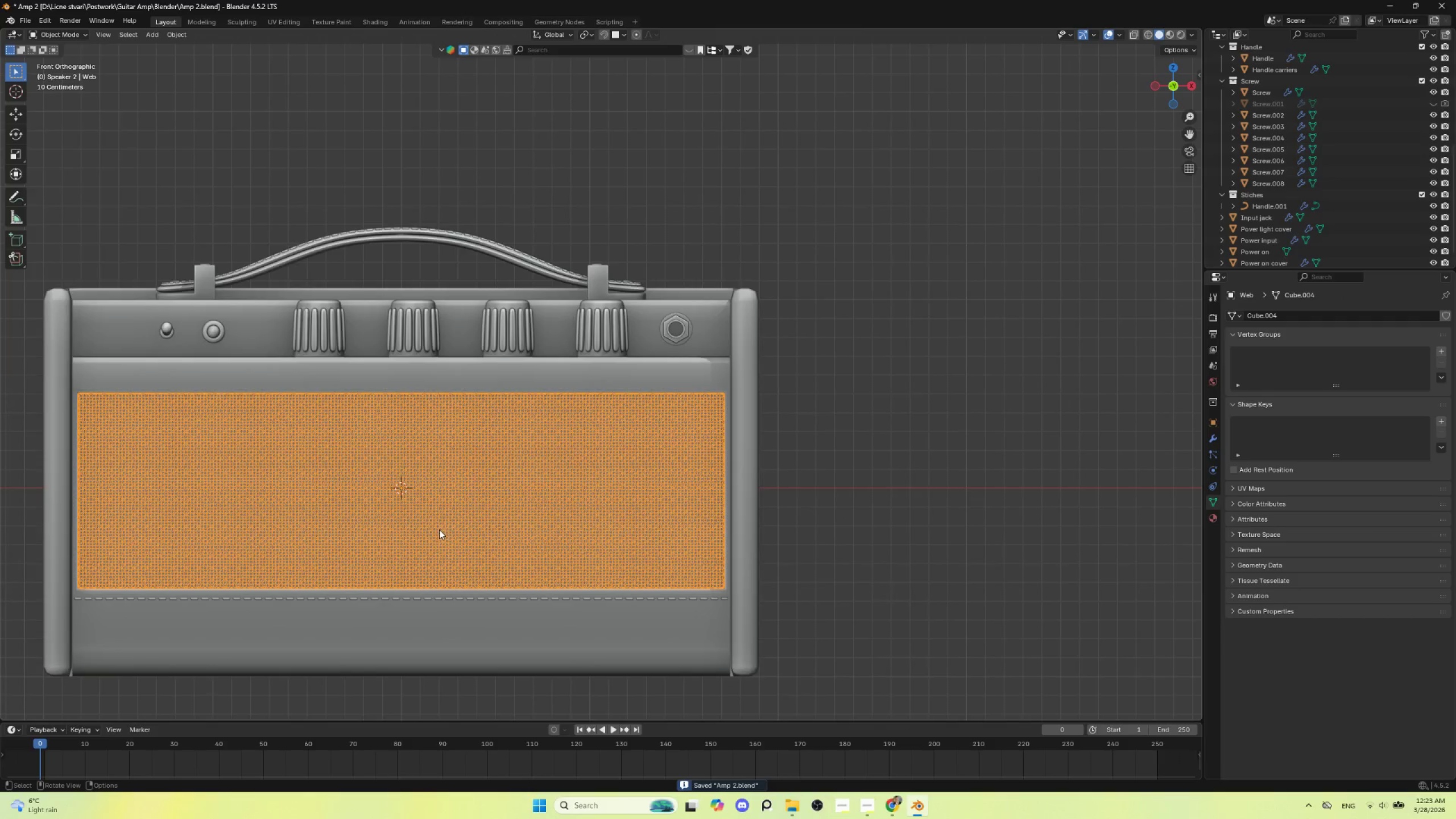 
scroll: coordinate [435, 518], scroll_direction: up, amount: 7.0
 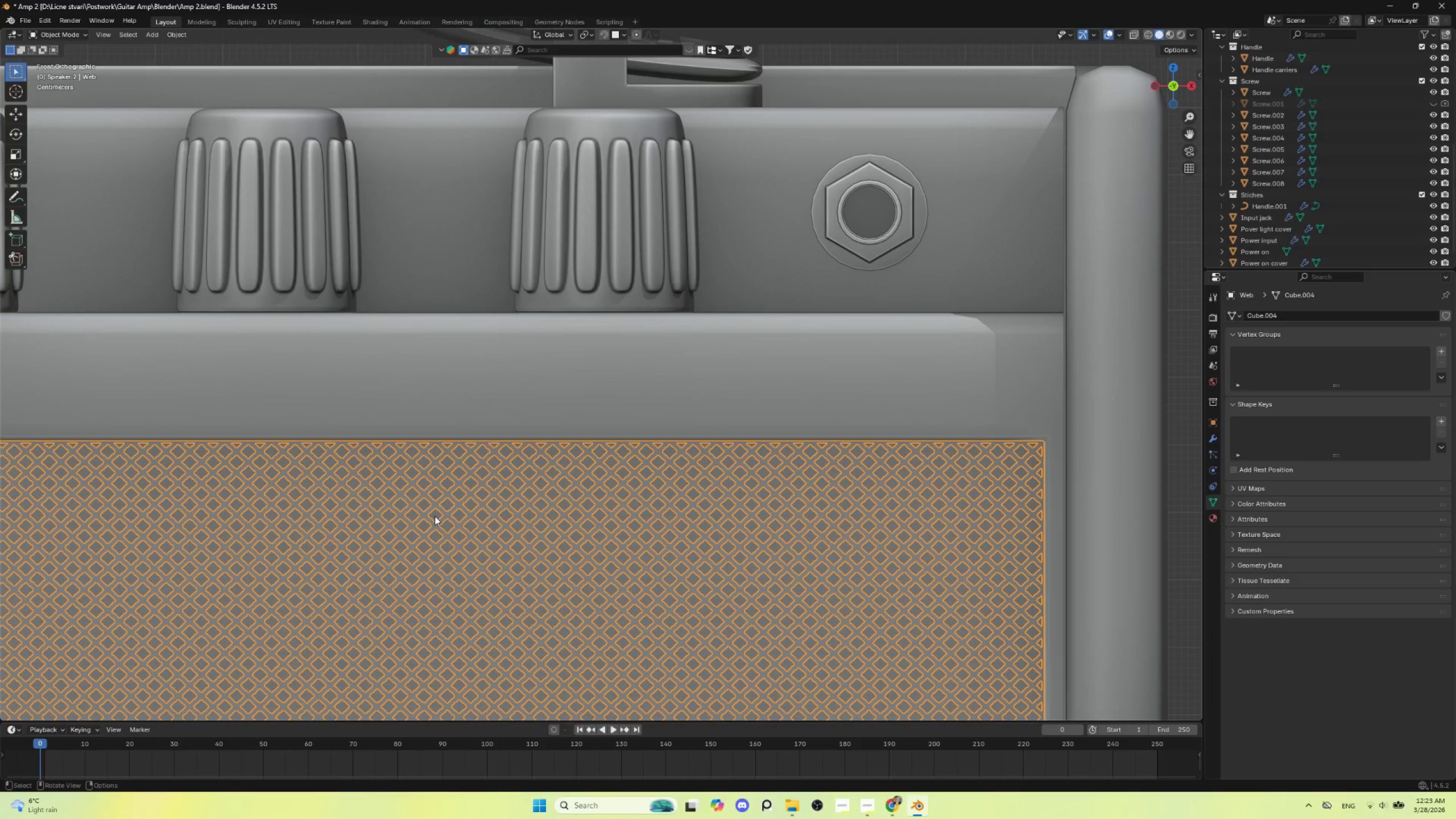 
scroll: coordinate [429, 535], scroll_direction: down, amount: 6.0
 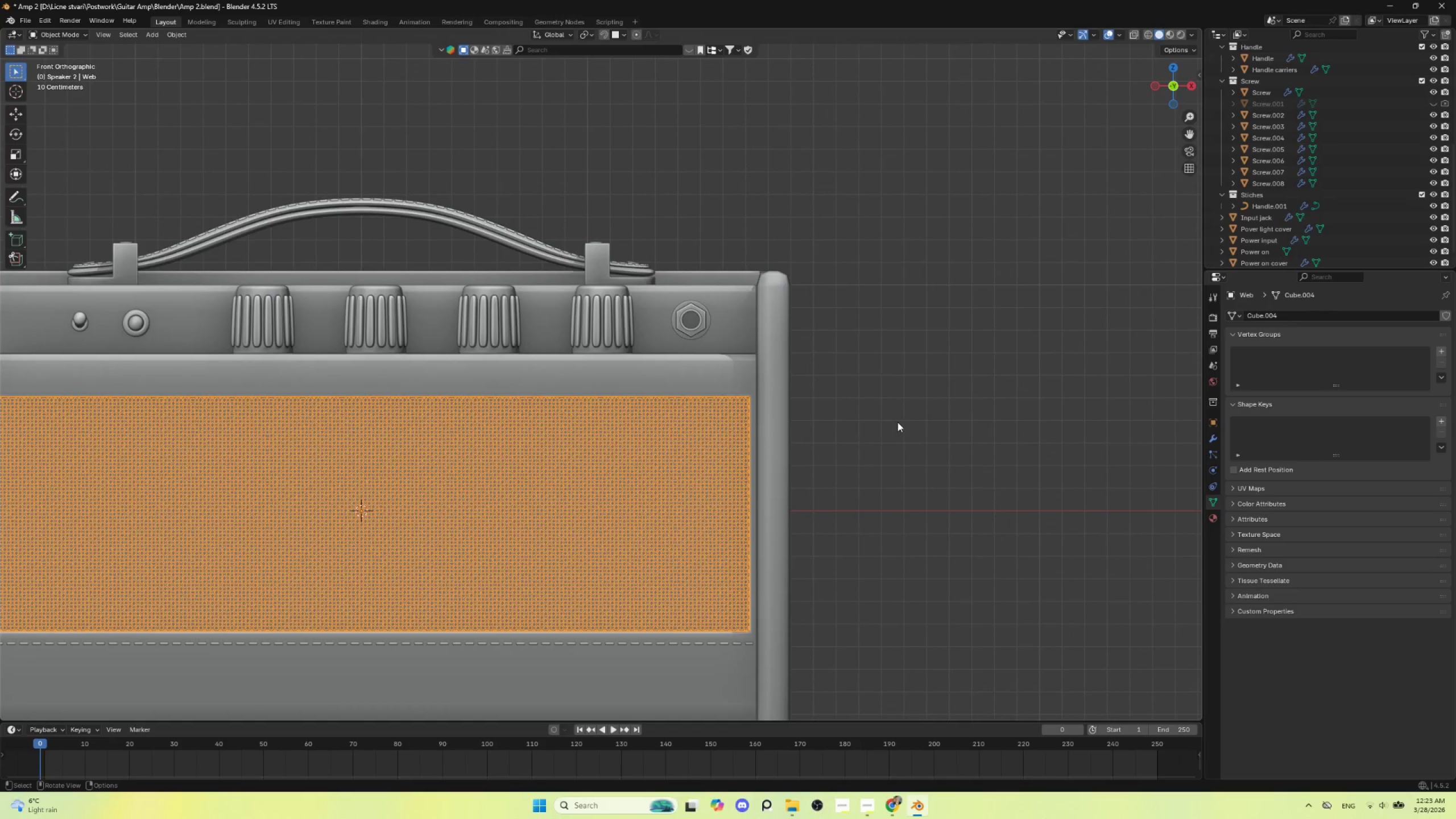 
left_click([905, 414])
 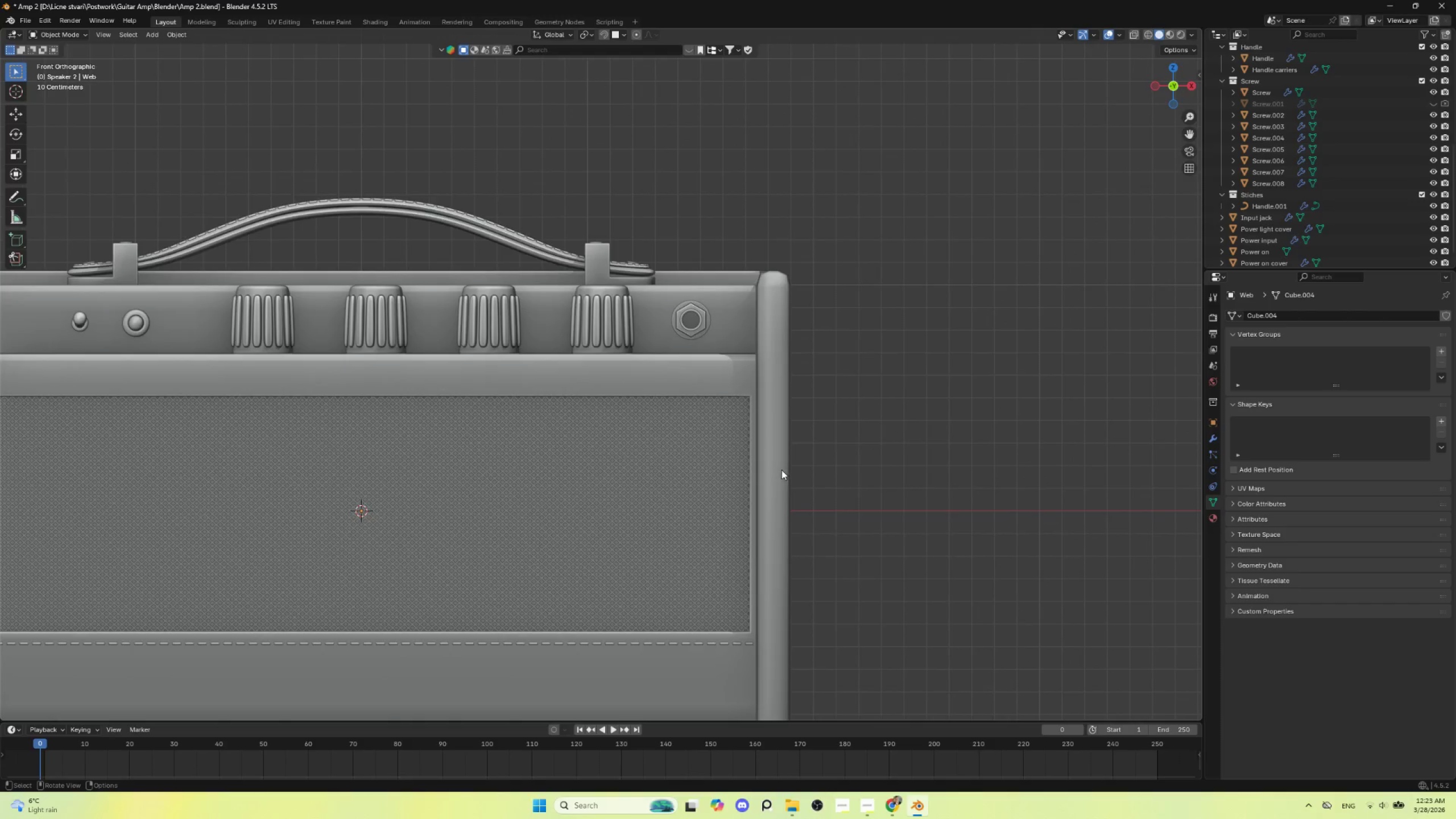 
scroll: coordinate [766, 491], scroll_direction: down, amount: 4.0
 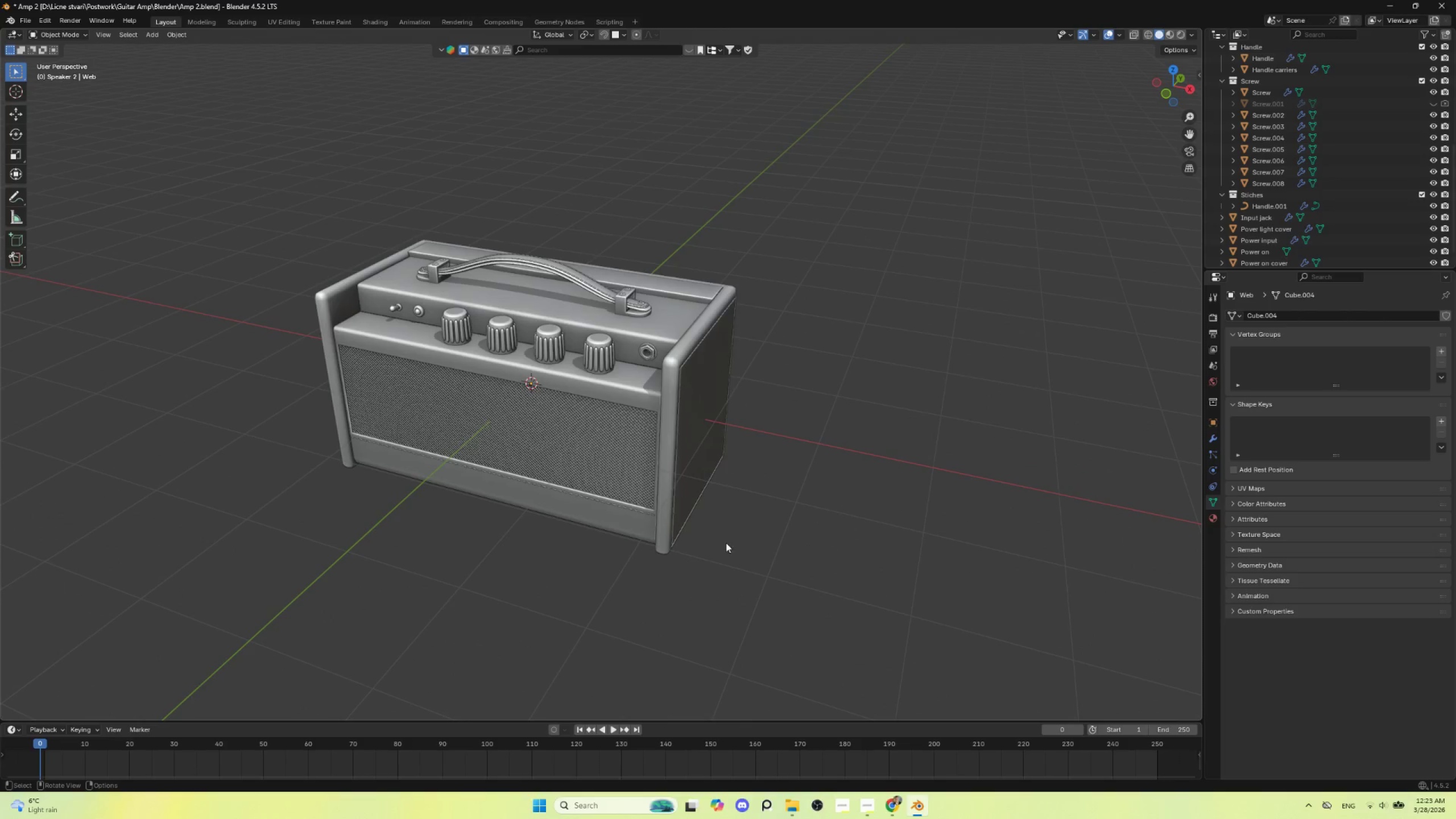 
hold_key(key=ShiftLeft, duration=0.75)
 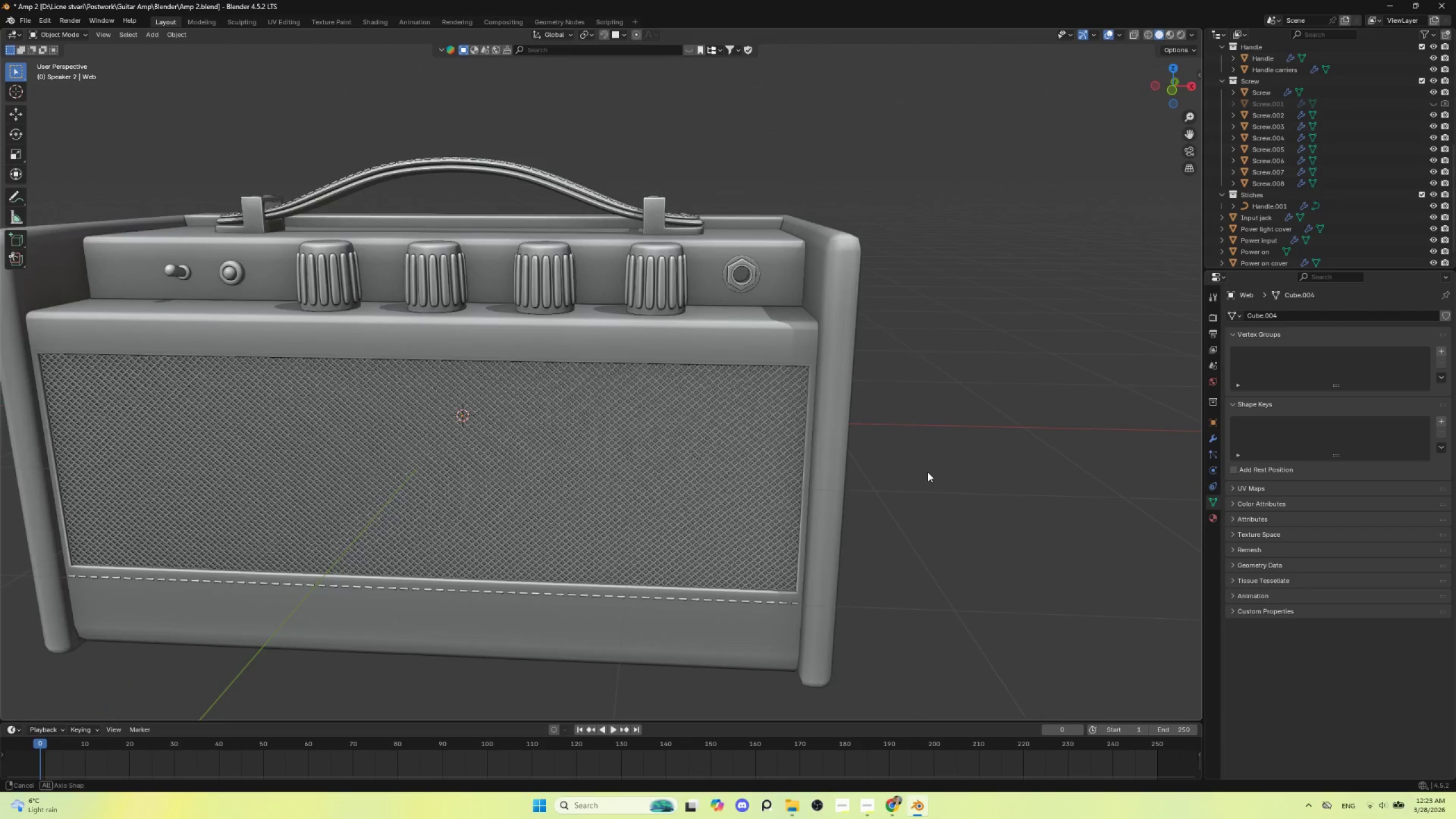 
scroll: coordinate [721, 553], scroll_direction: up, amount: 4.0
 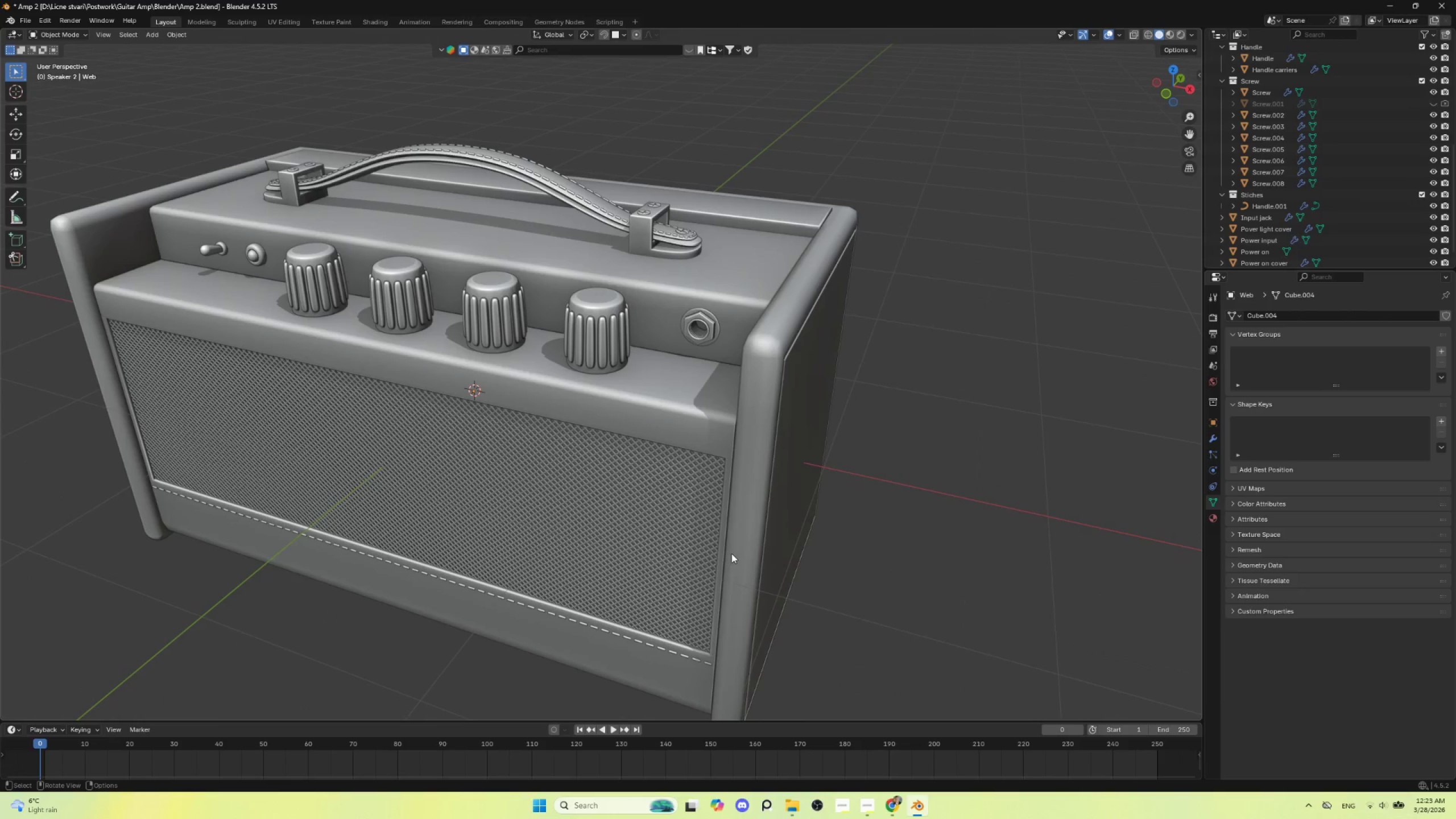 
wait(6.23)
 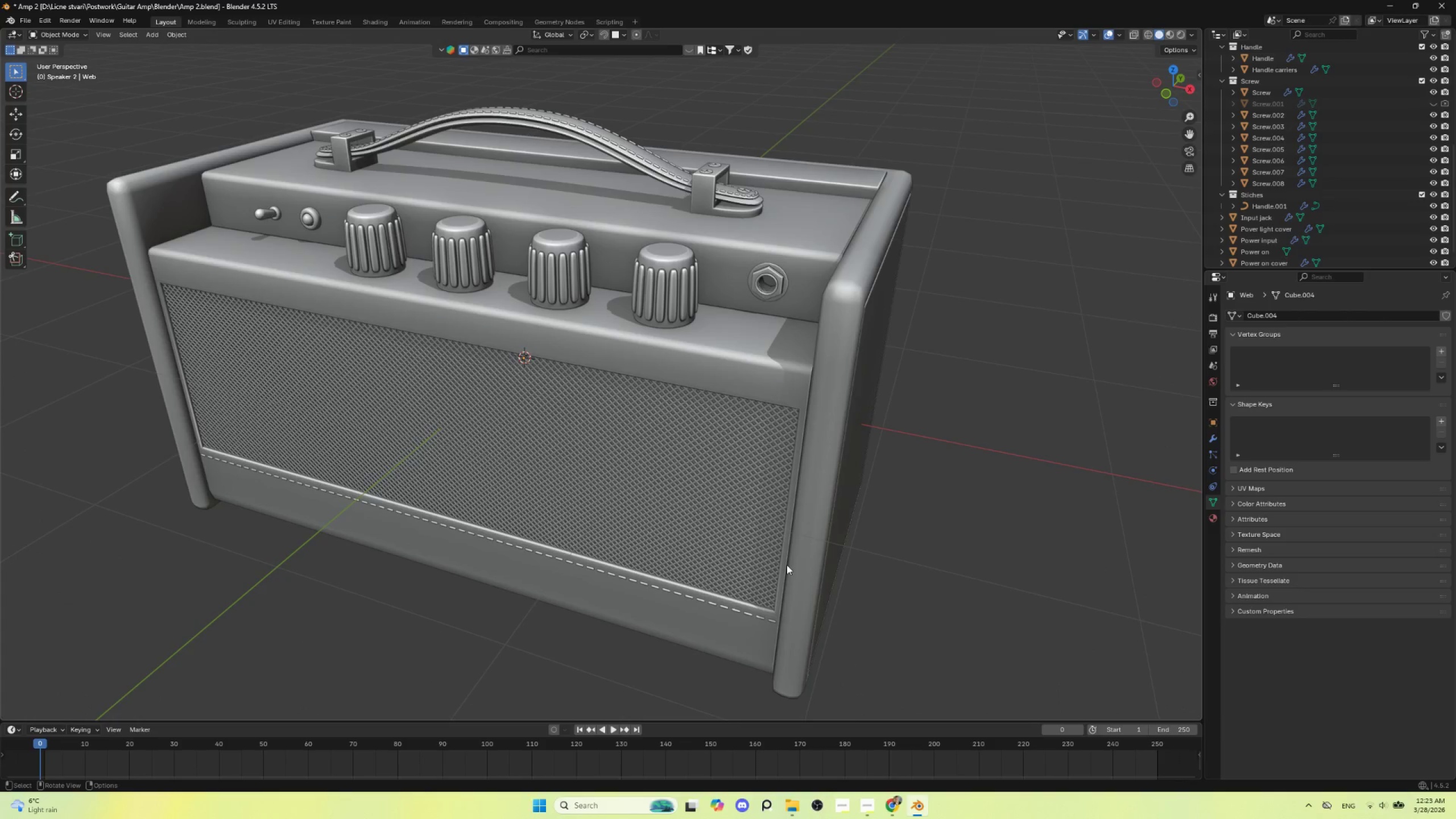 
hold_key(key=AltLeft, duration=0.44)
 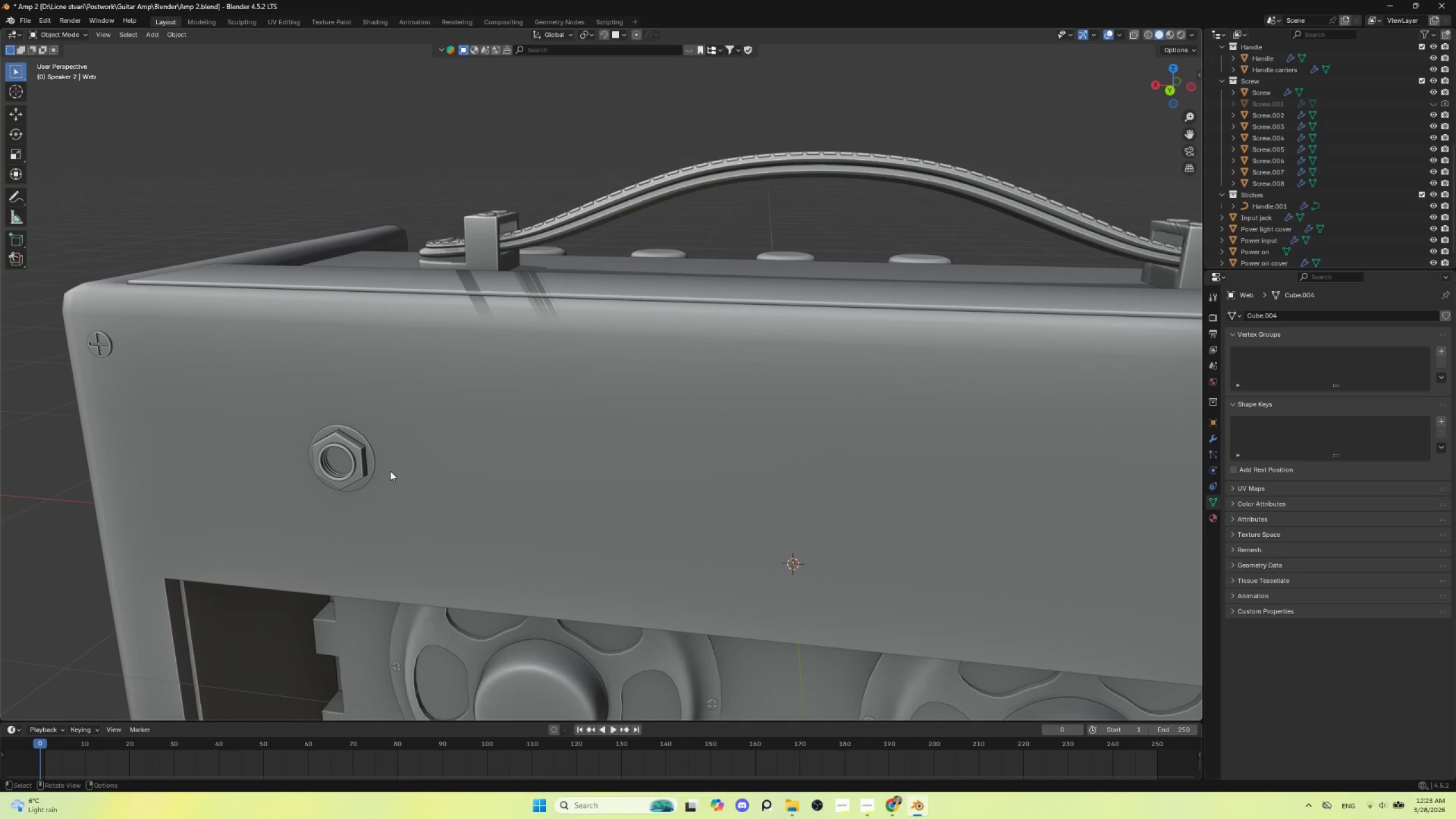 
left_click([337, 462])
 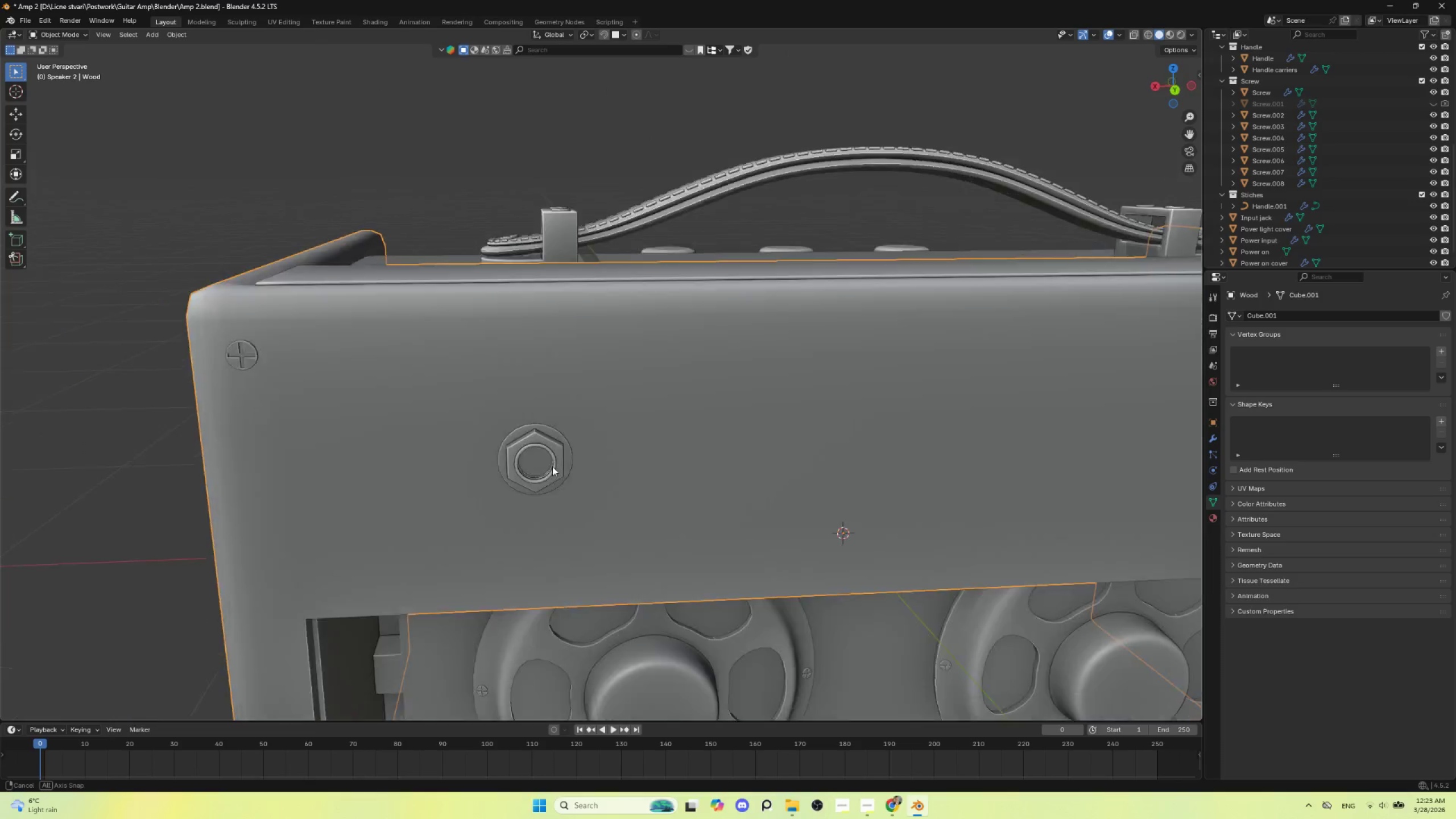 
hold_key(key=AltLeft, duration=0.42)
 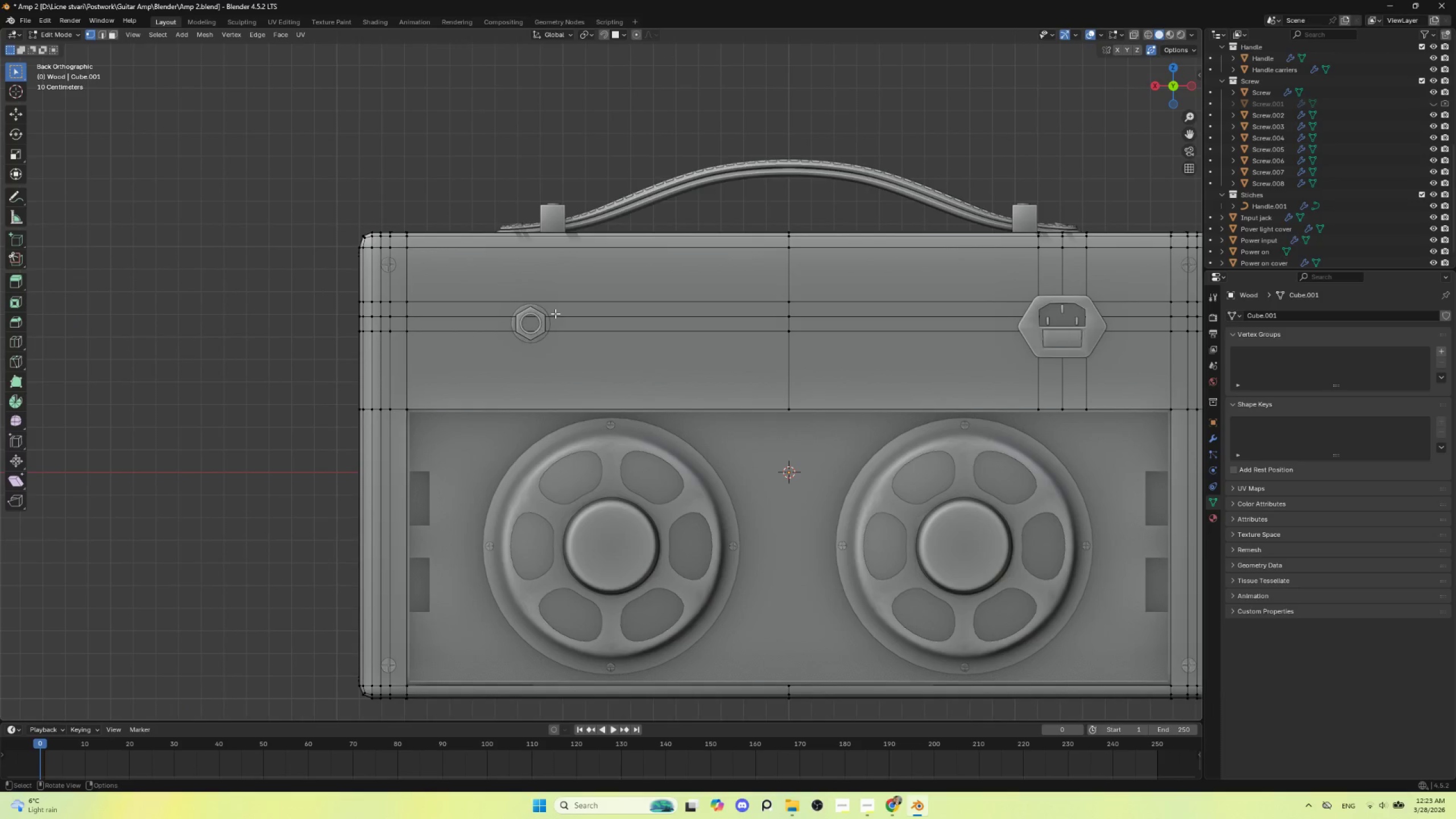 
key(Tab)
 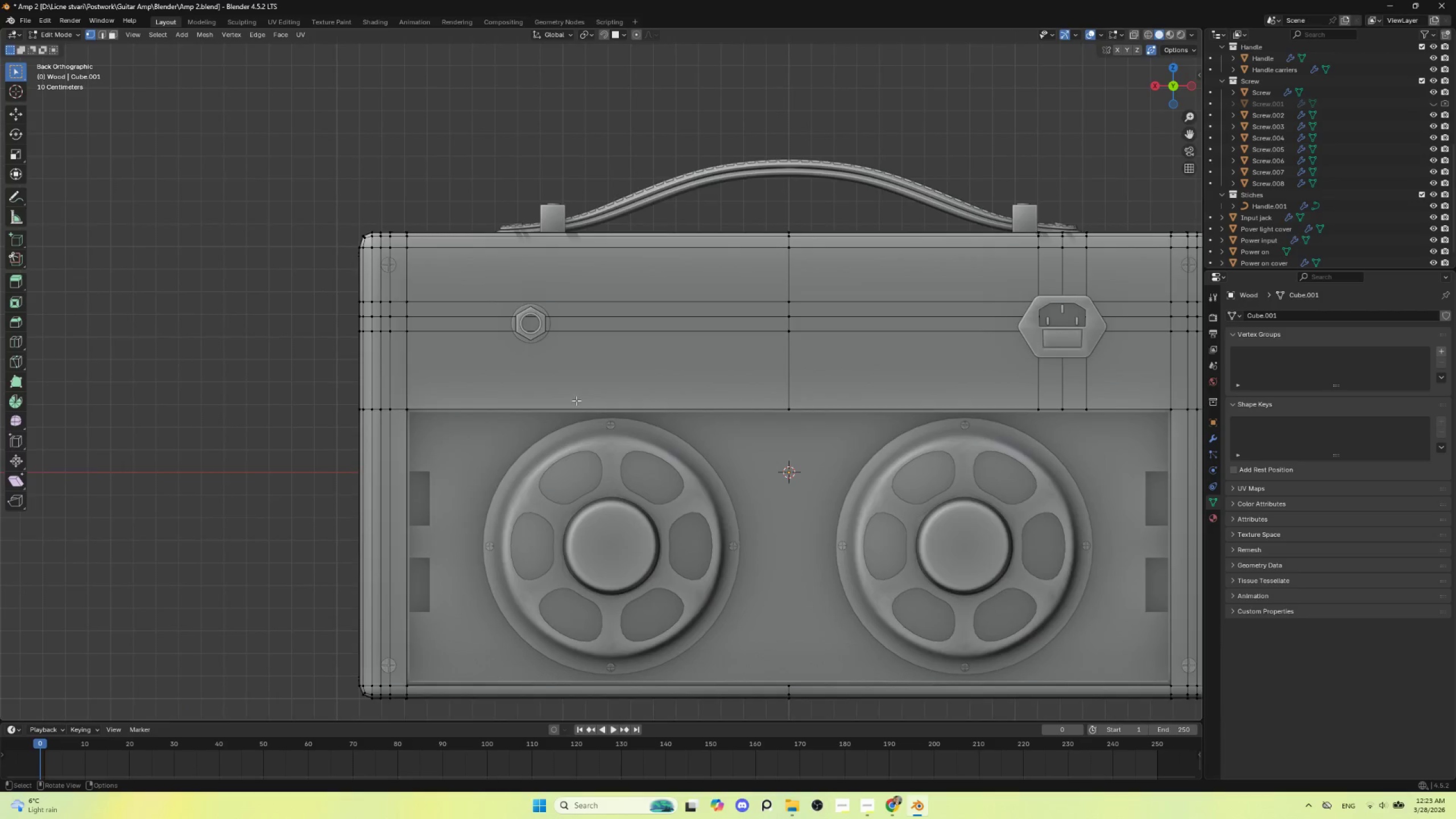 
hold_key(key=ShiftLeft, duration=0.45)
 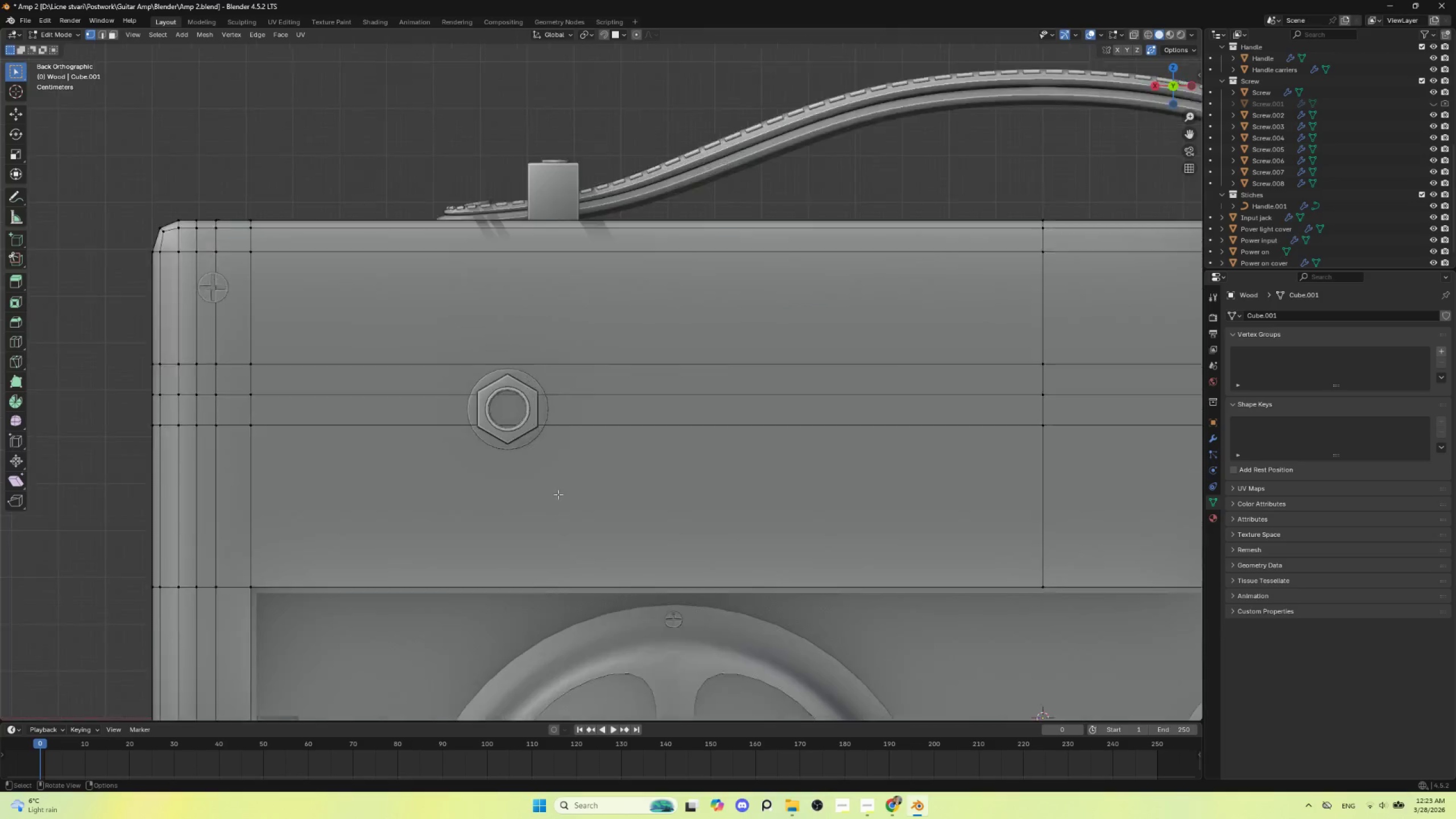 
scroll: coordinate [558, 493], scroll_direction: up, amount: 6.0
 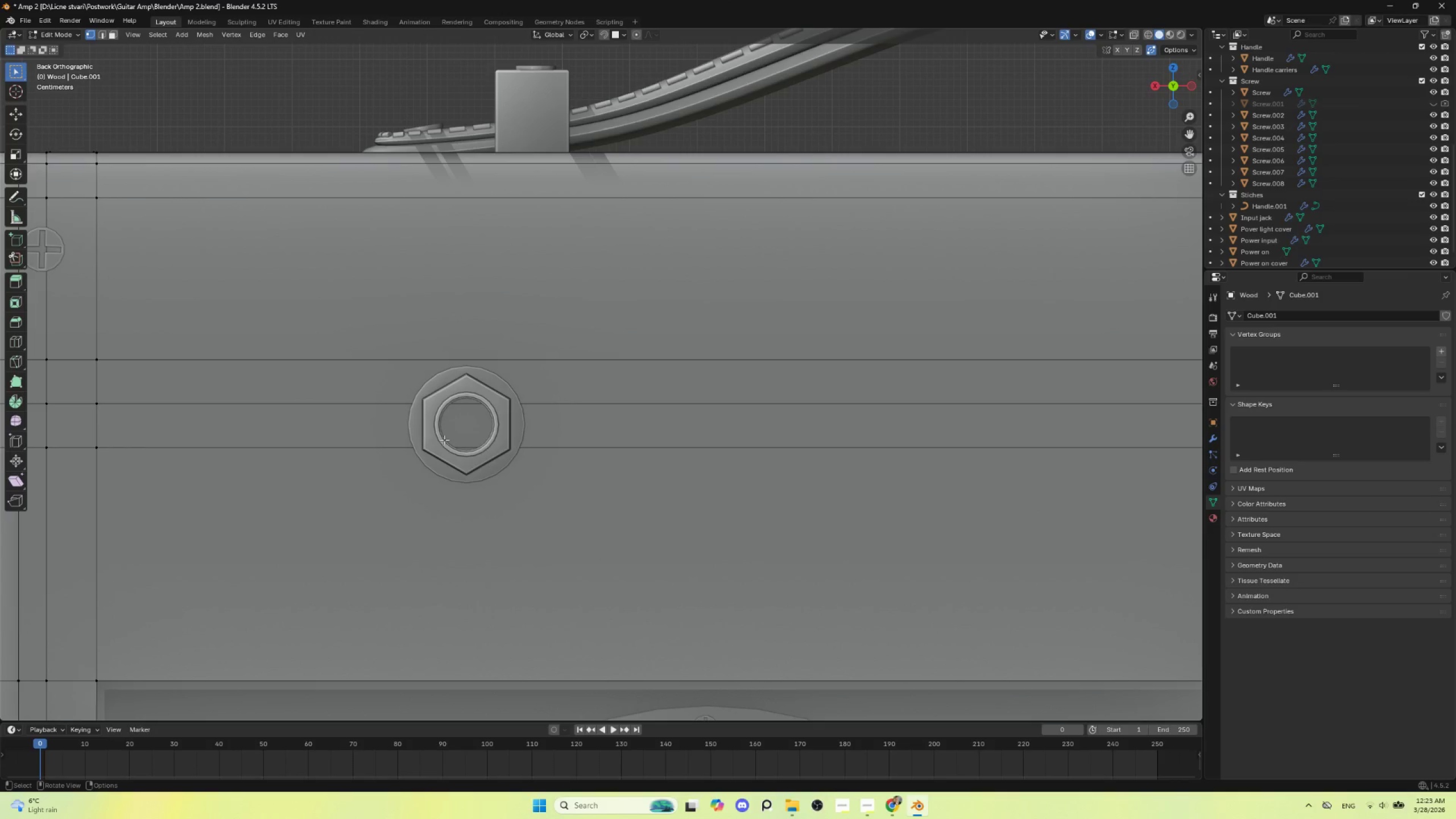 
key(Control+R)
 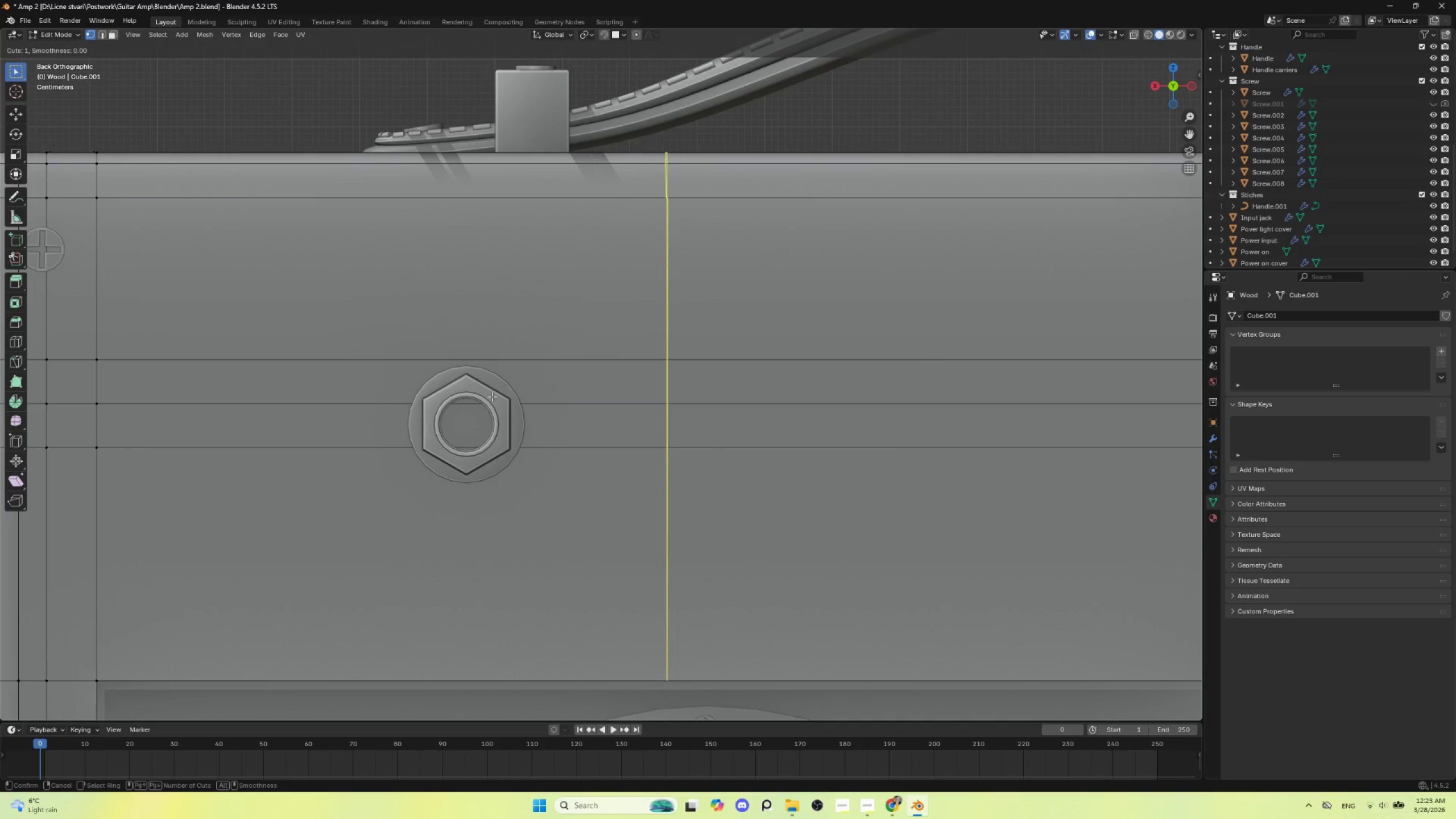 
left_click([492, 396])
 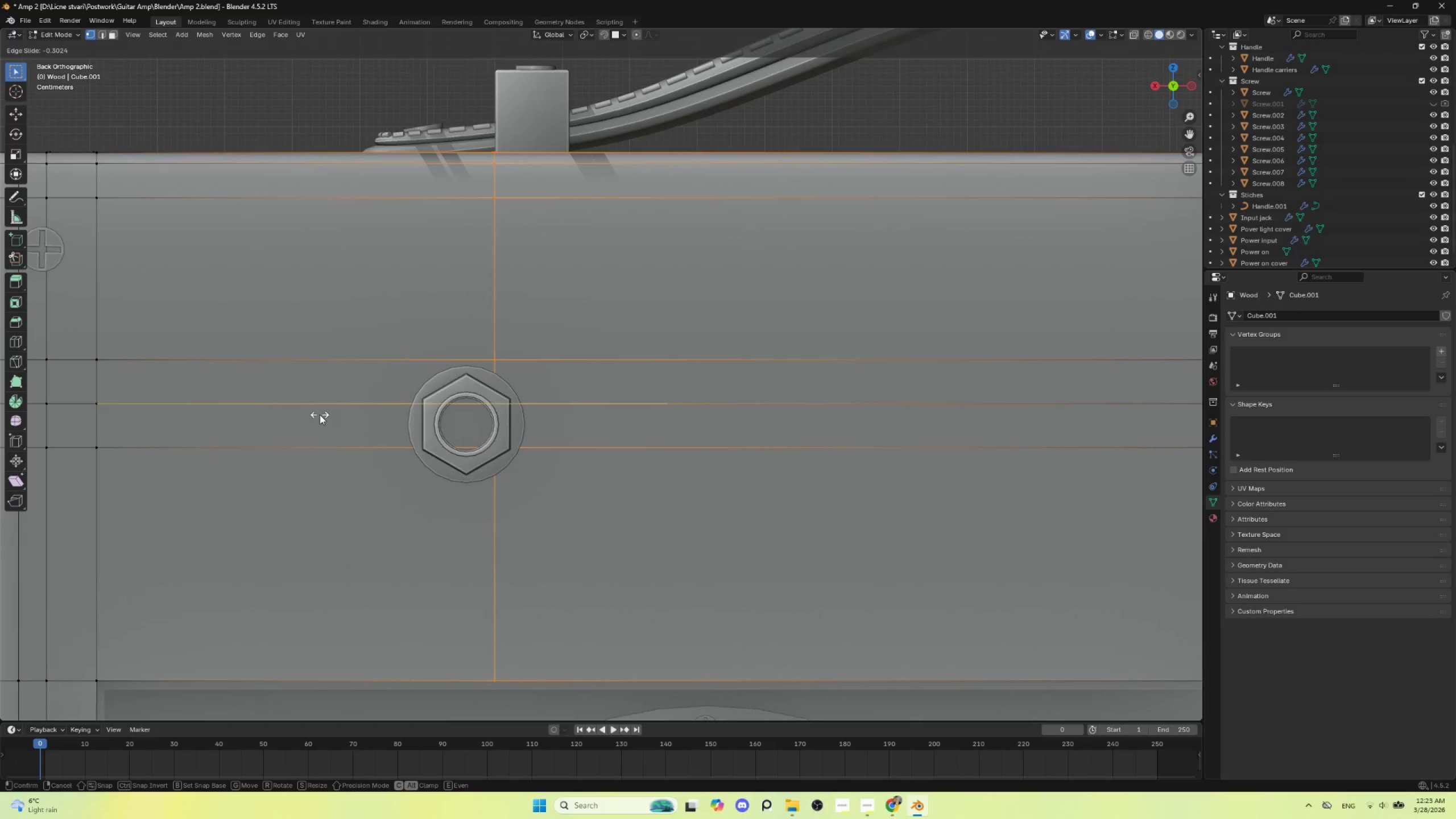 
left_click([320, 415])
 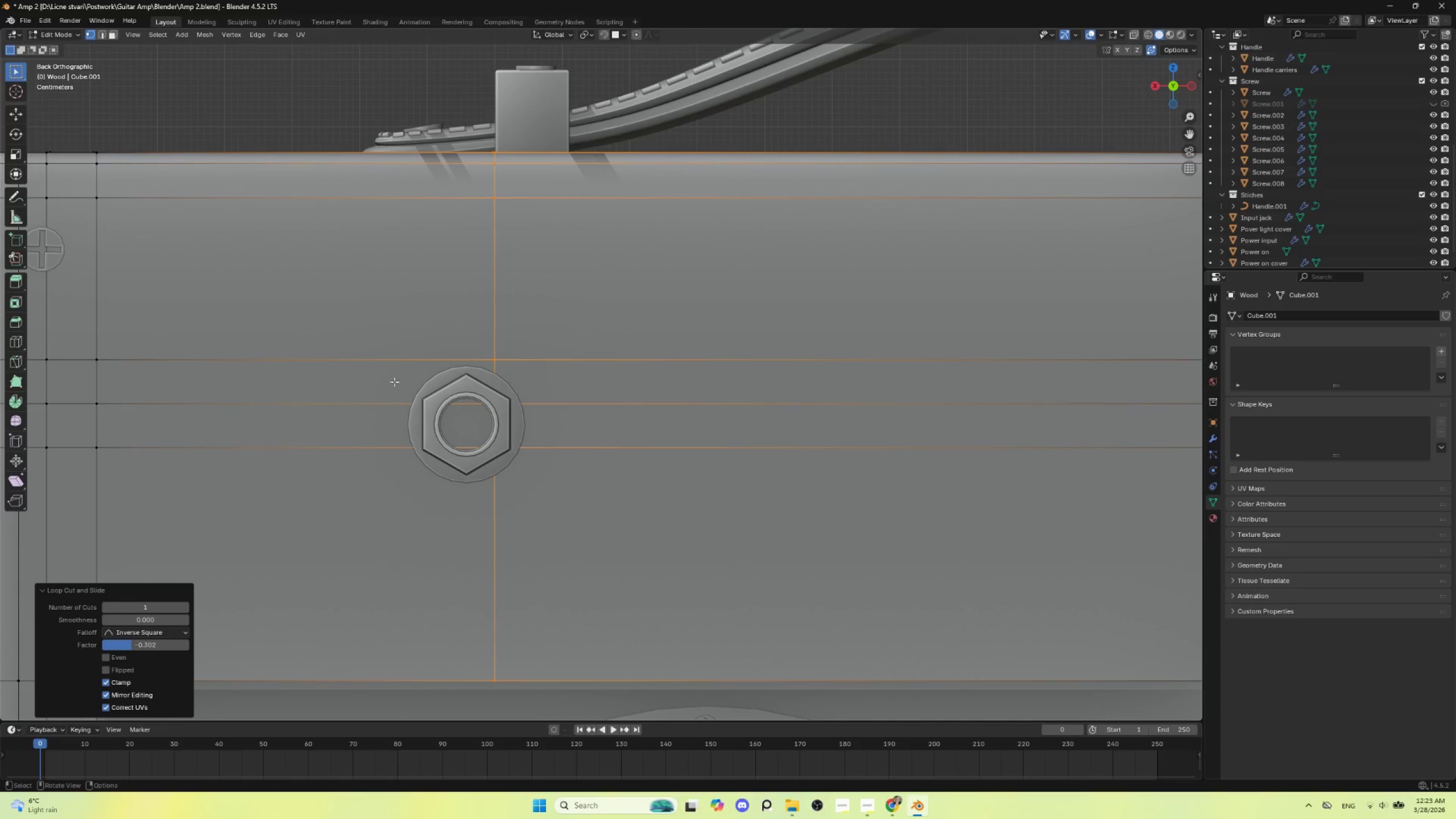 
key(Control+R)
 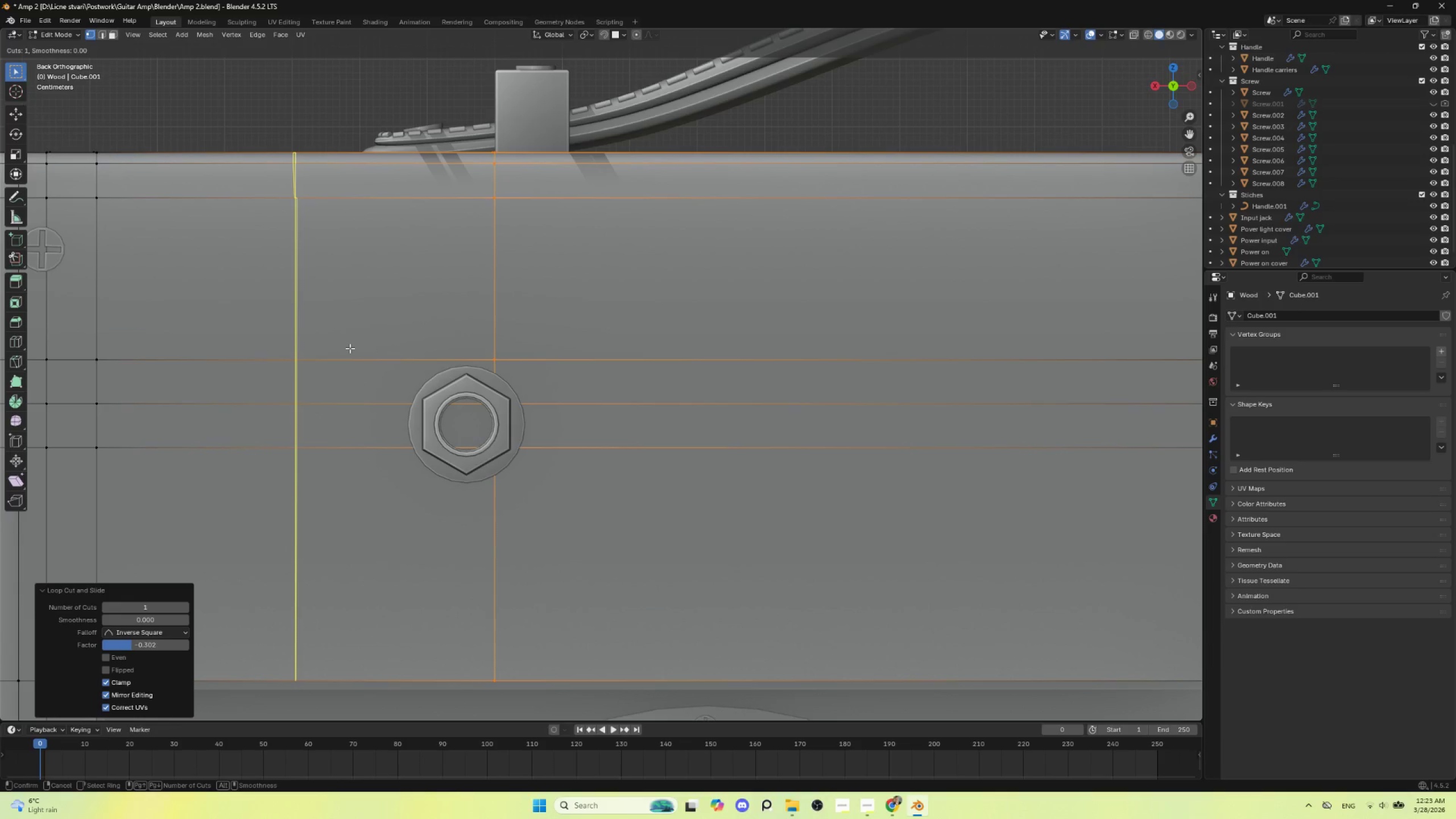 
left_click([348, 348])
 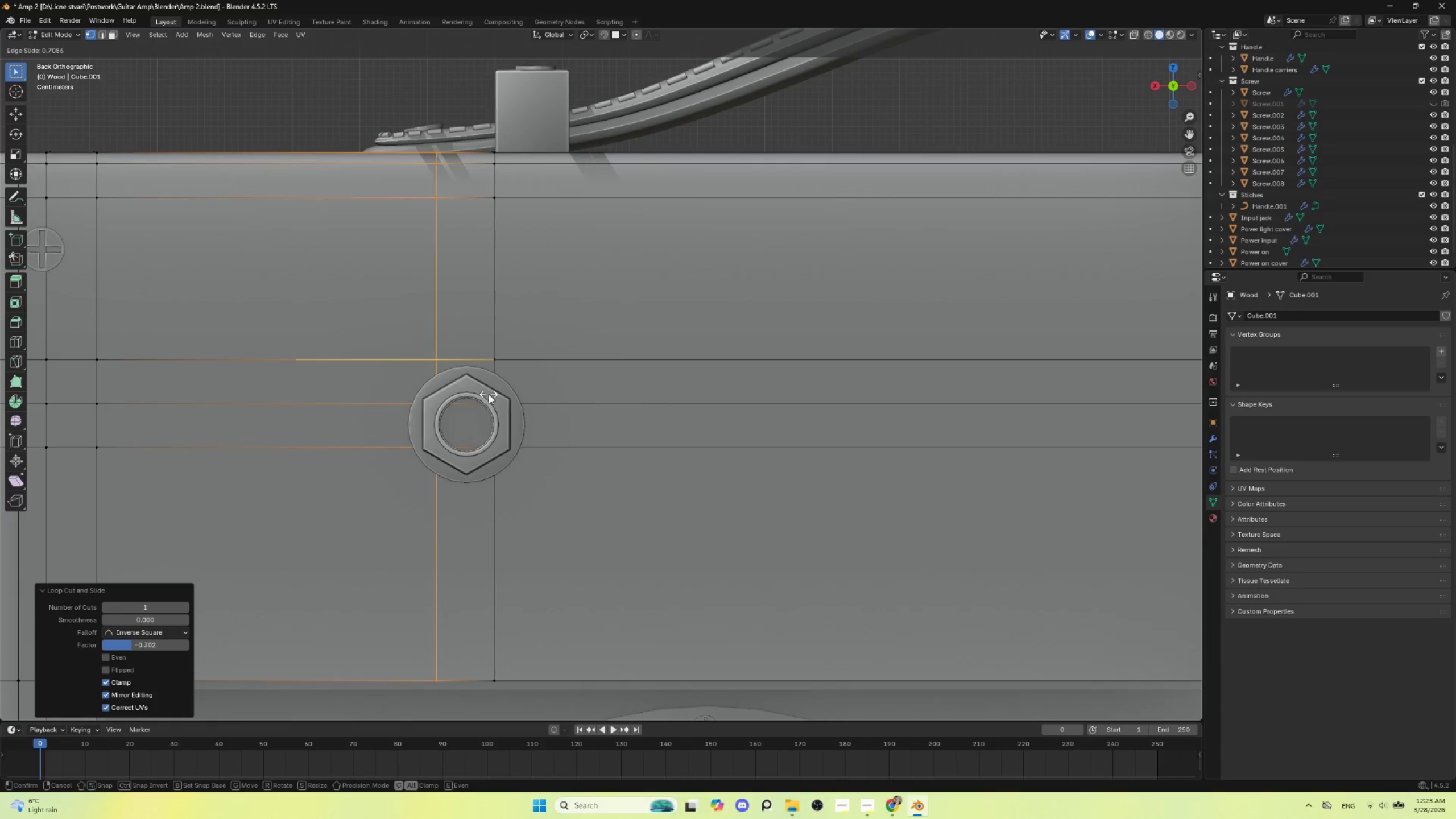 
left_click([490, 394])
 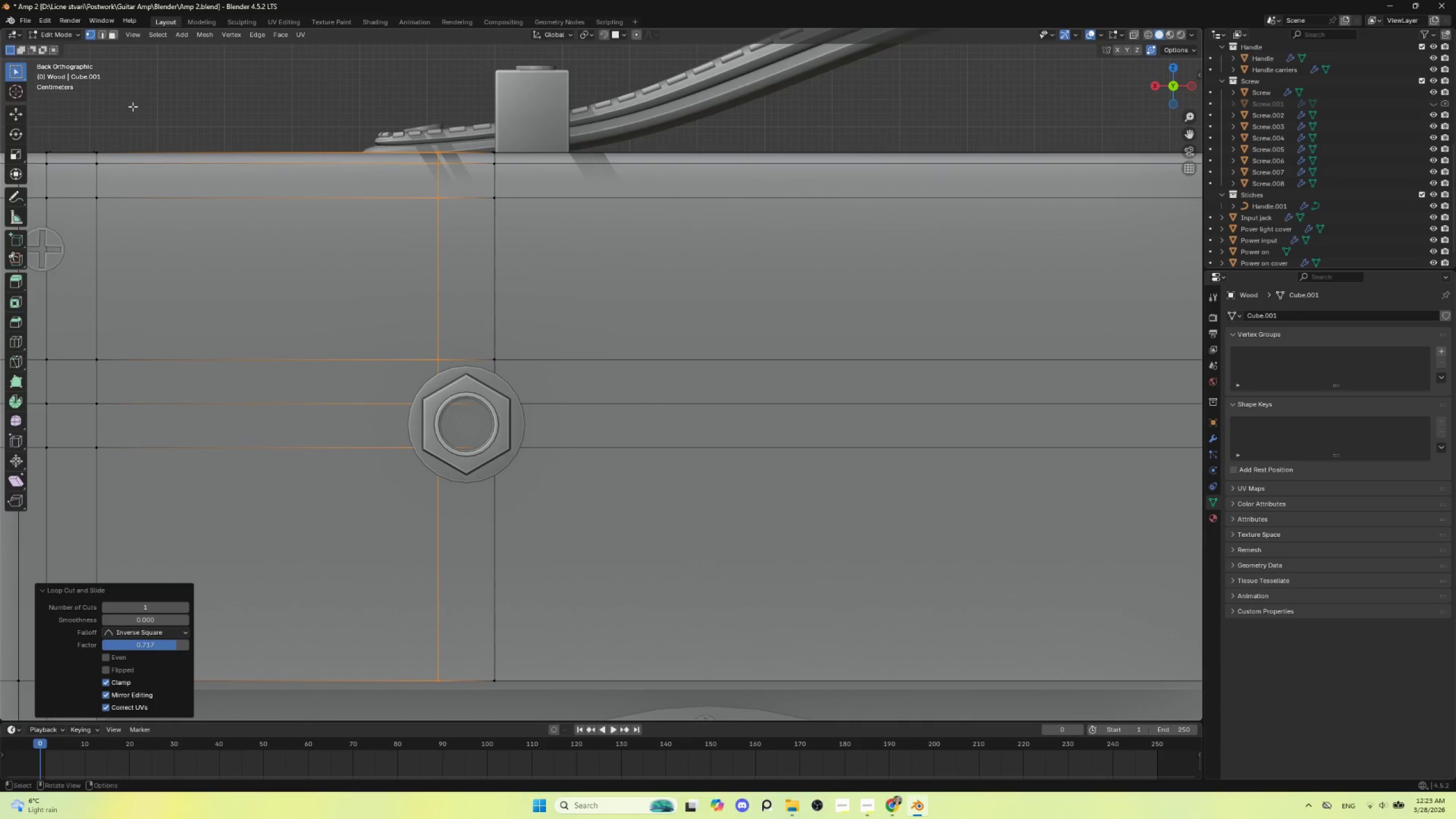 
left_click([101, 35])
 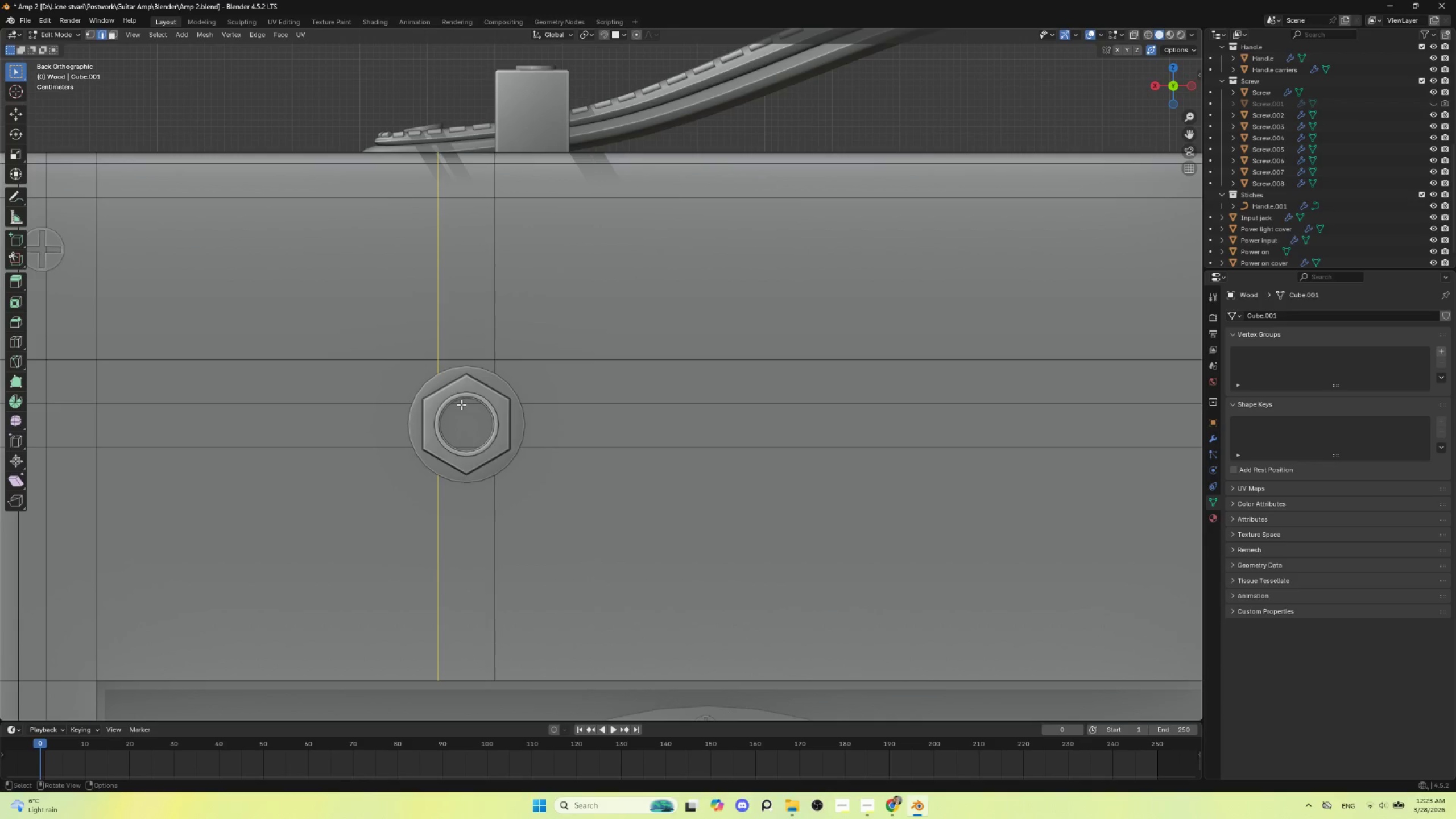 
left_click([461, 404])
 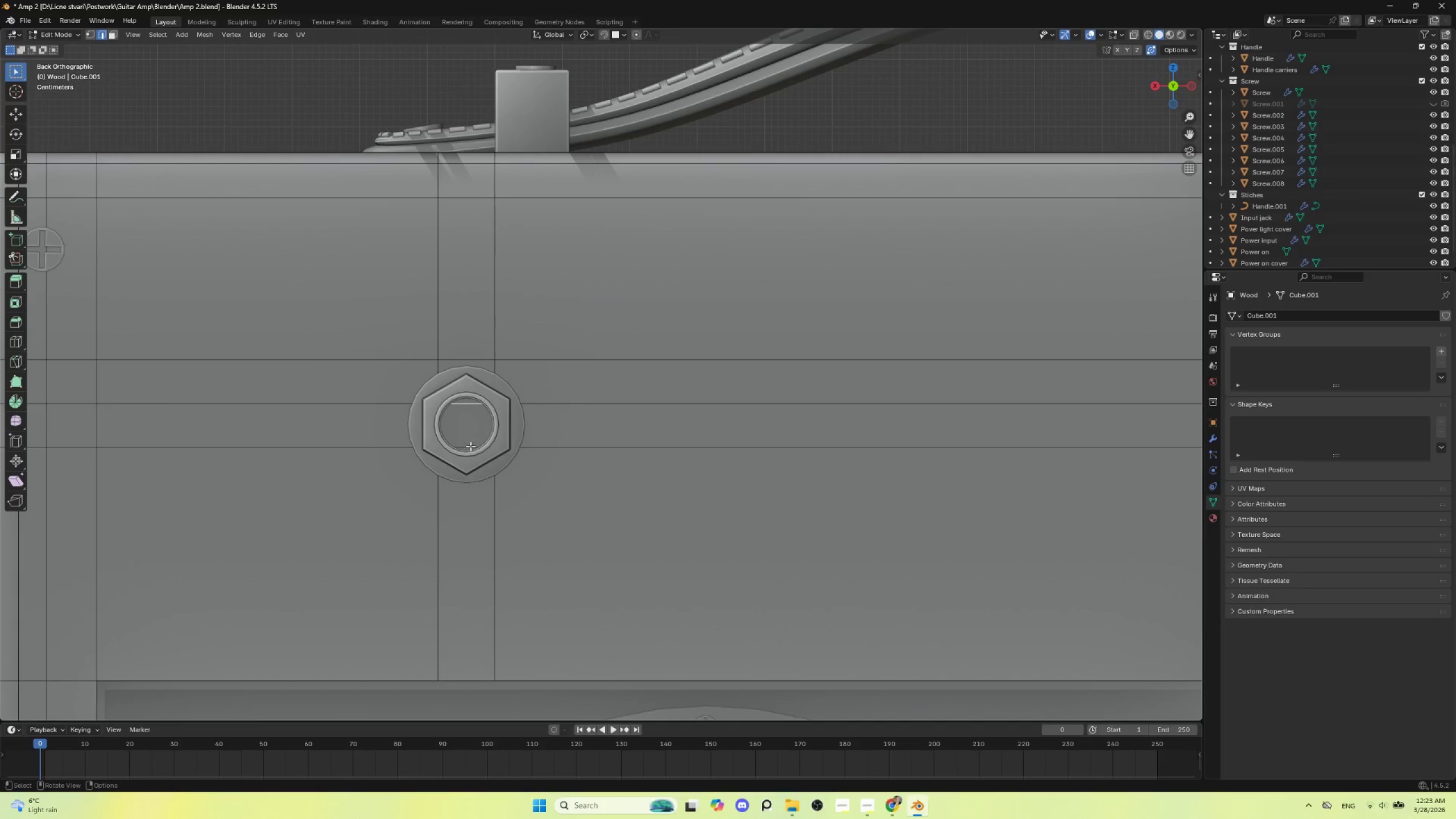 
hold_key(key=ShiftLeft, duration=1.36)
 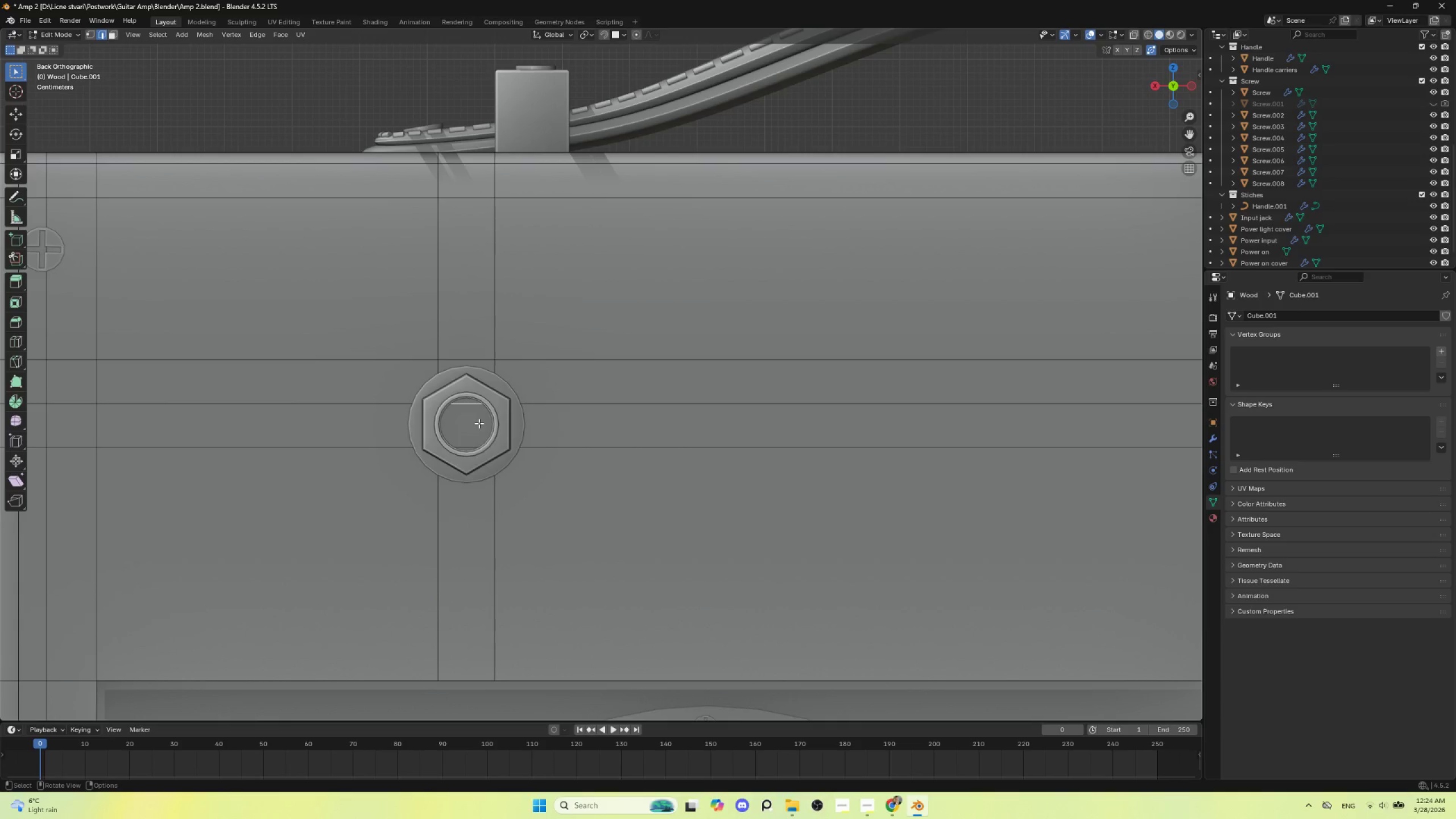 
type(gg)
 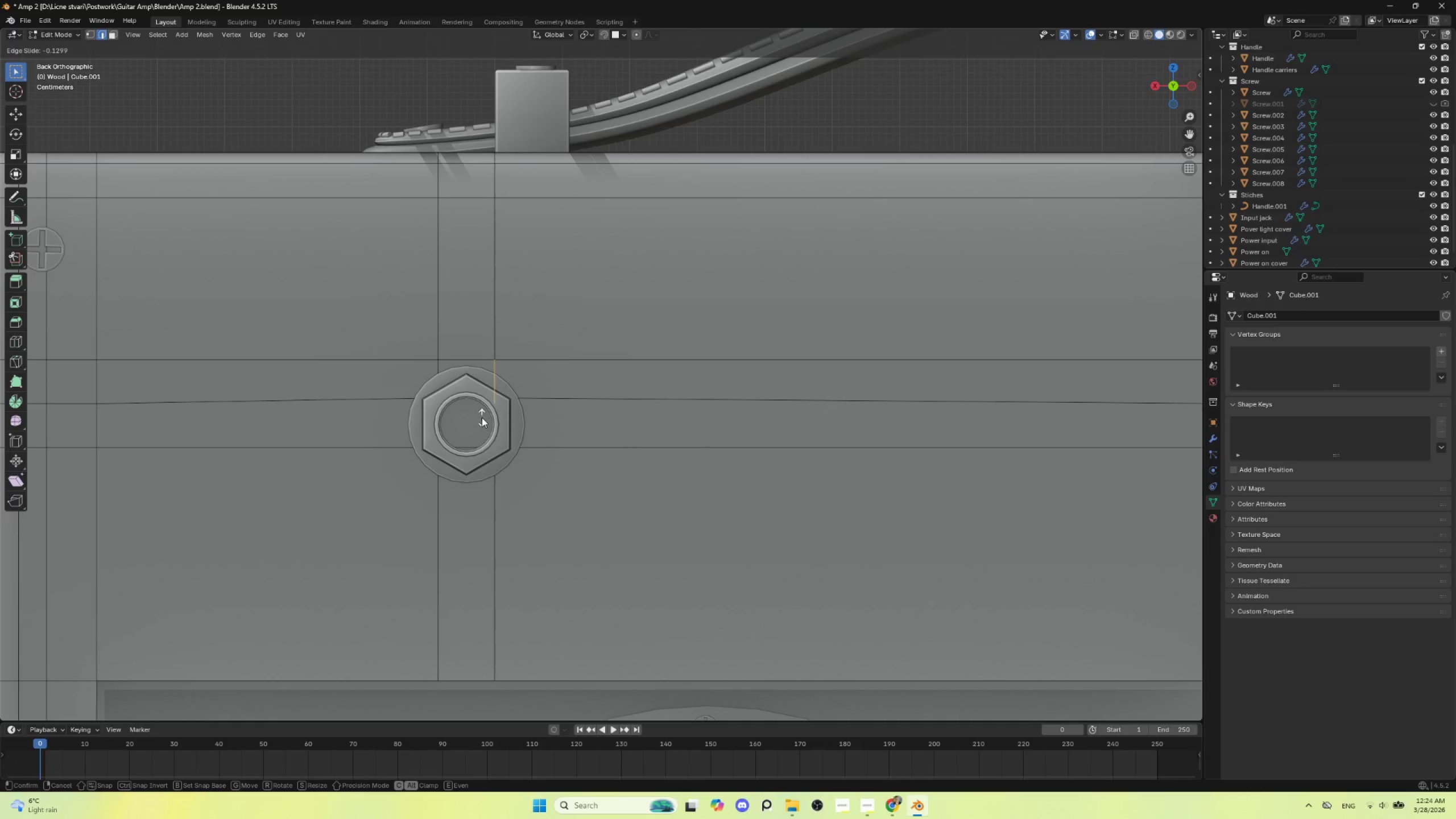 
left_click([482, 417])
 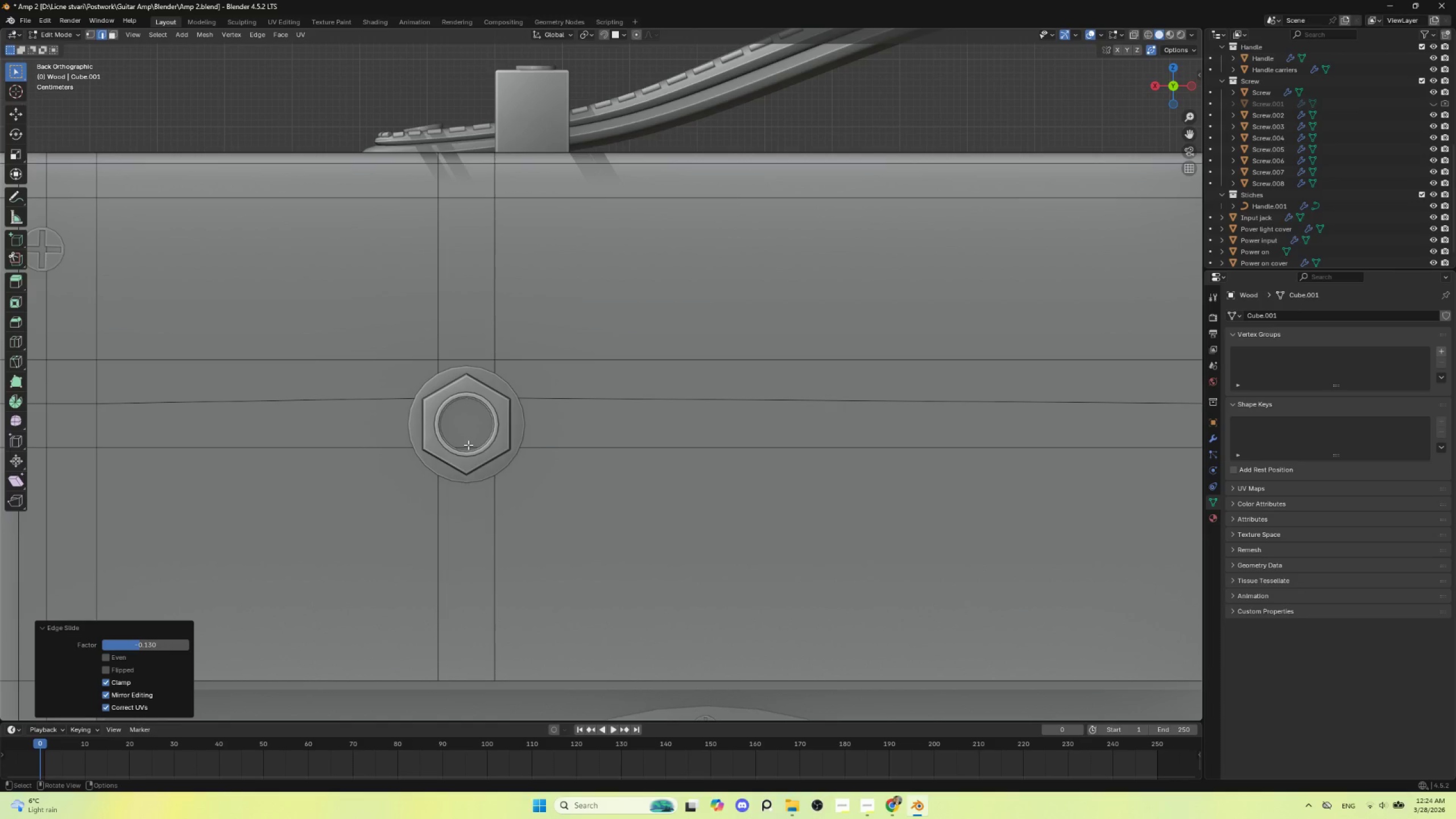 
left_click([468, 445])
 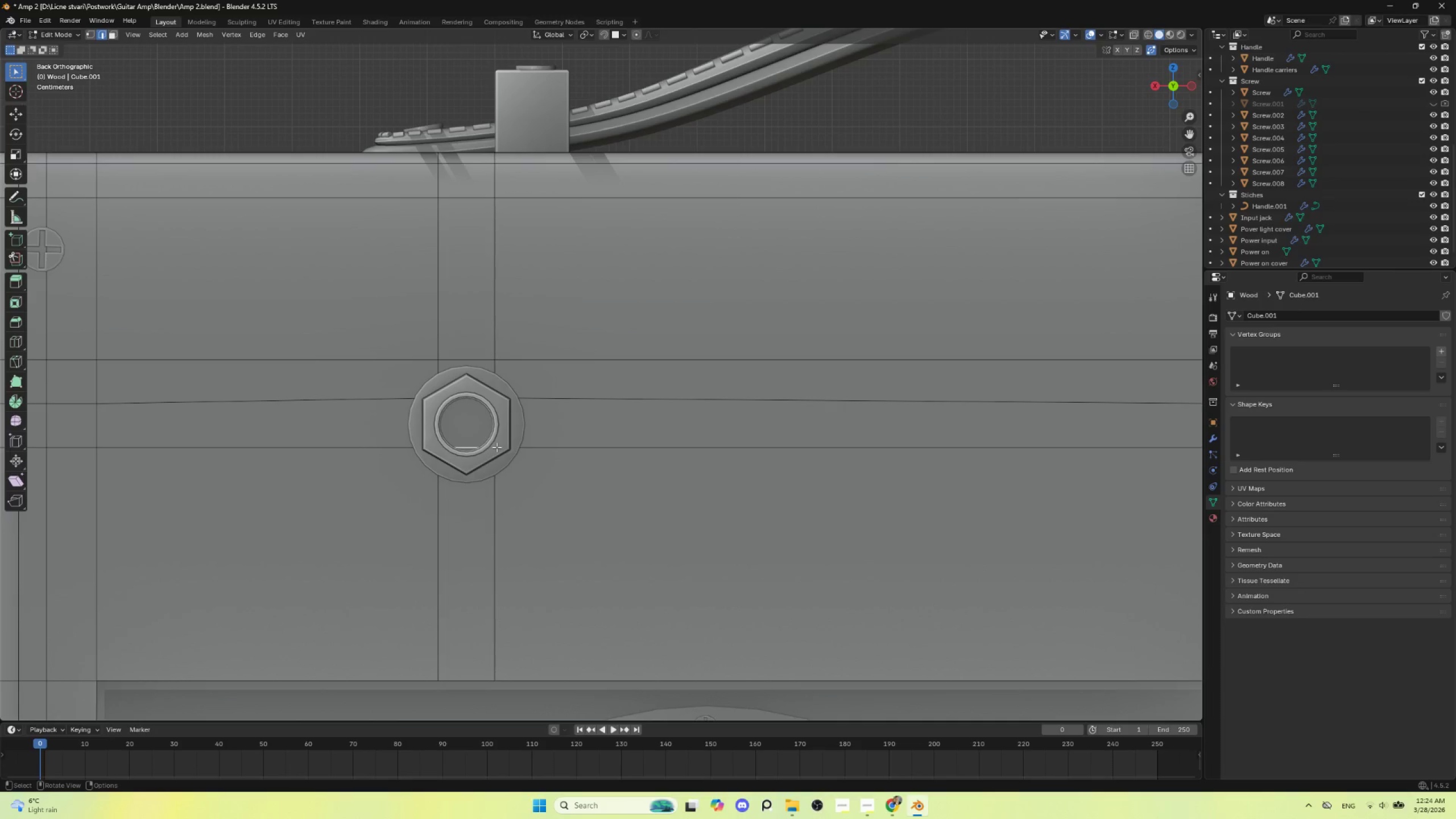 
type(gg)
 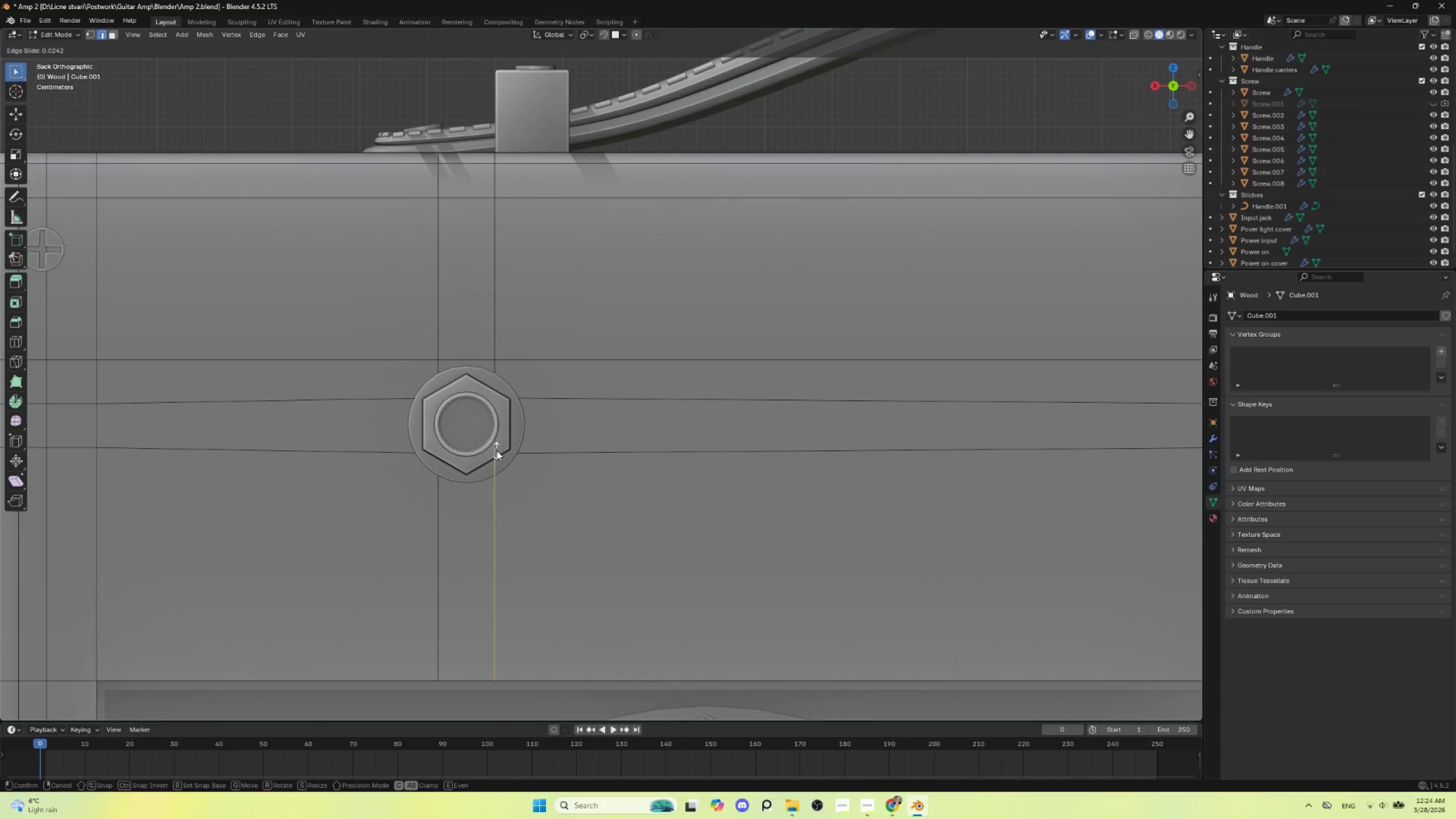 
left_click([497, 450])
 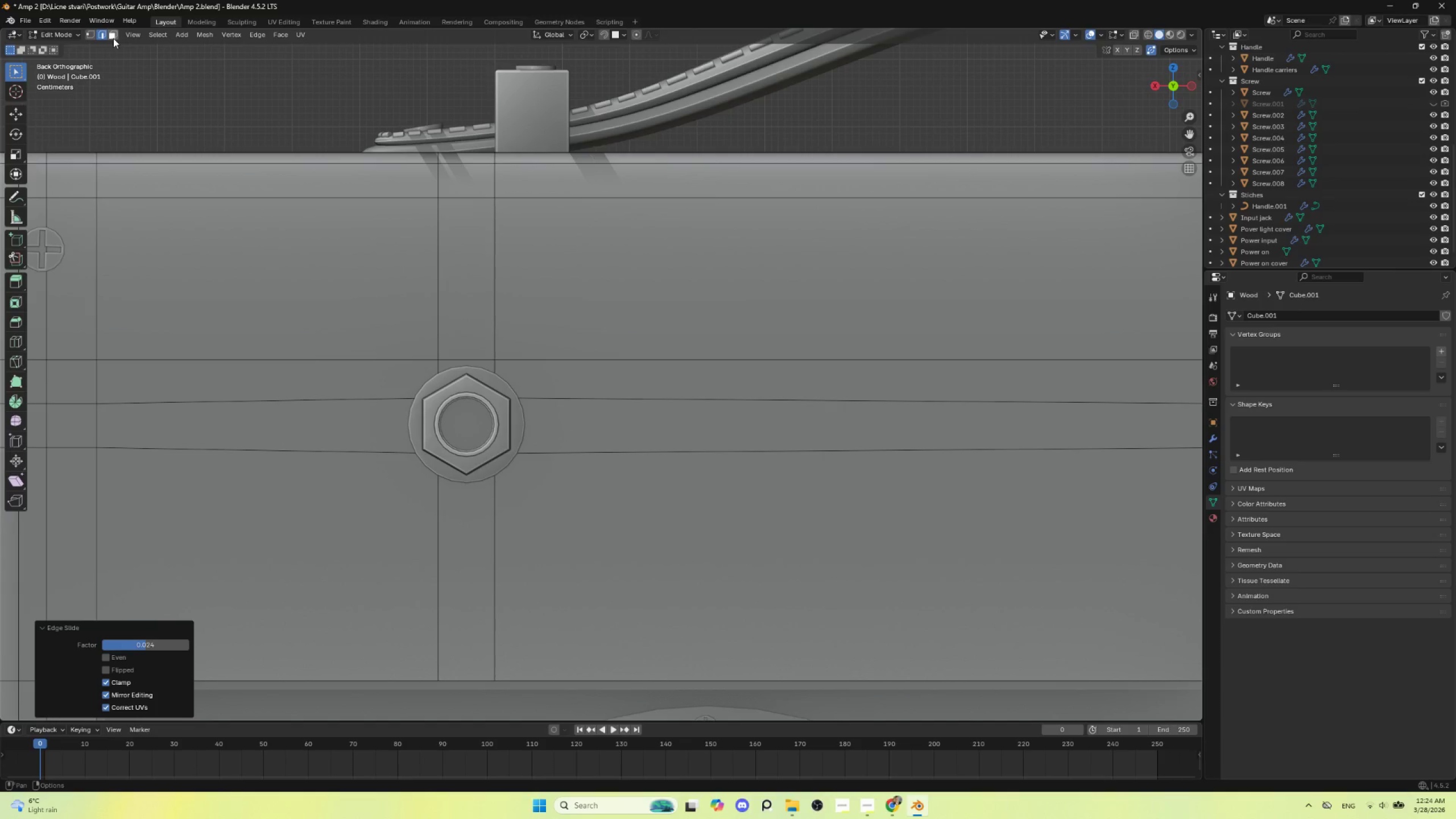 
left_click([113, 35])
 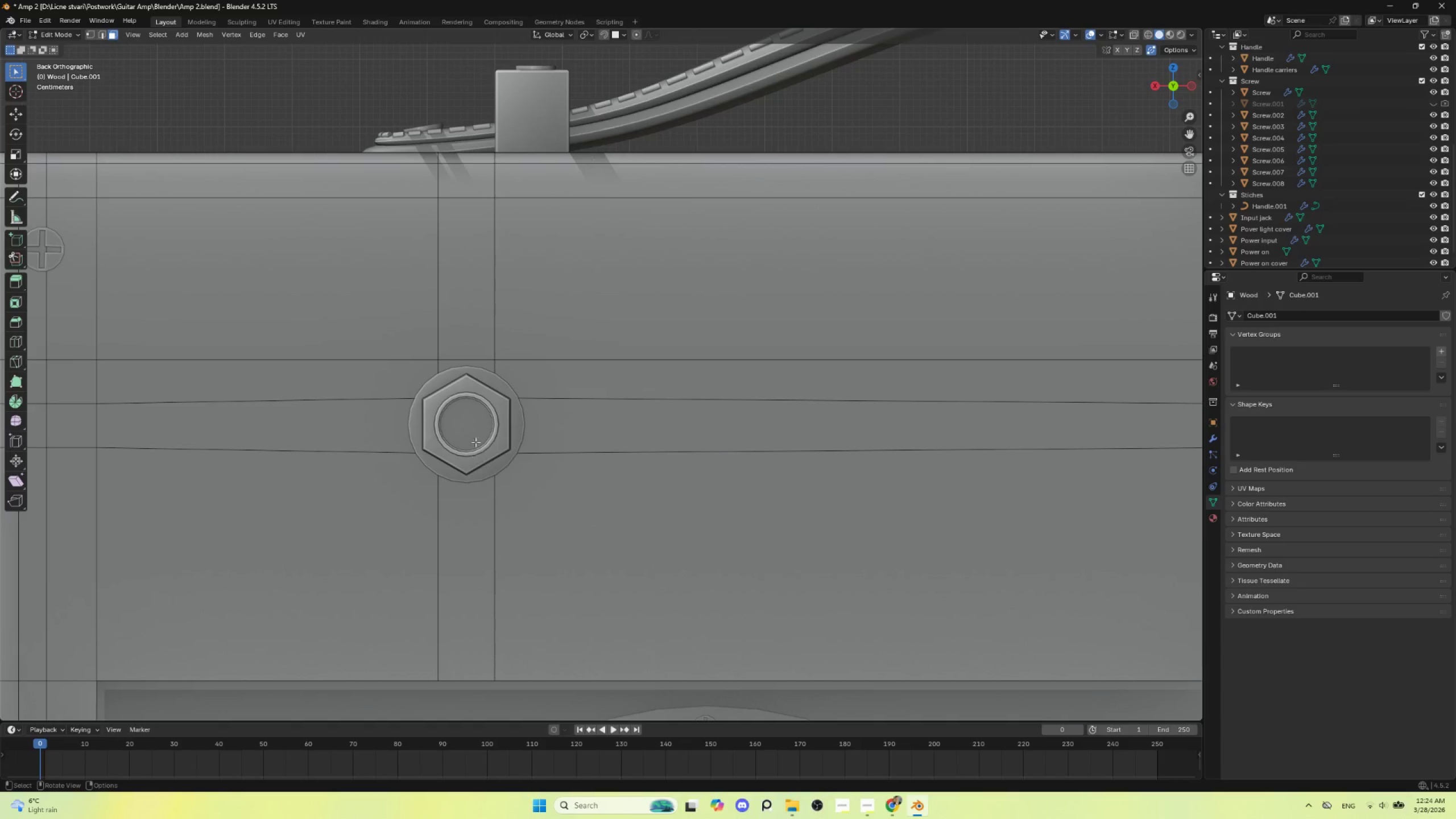 
left_click([474, 439])
 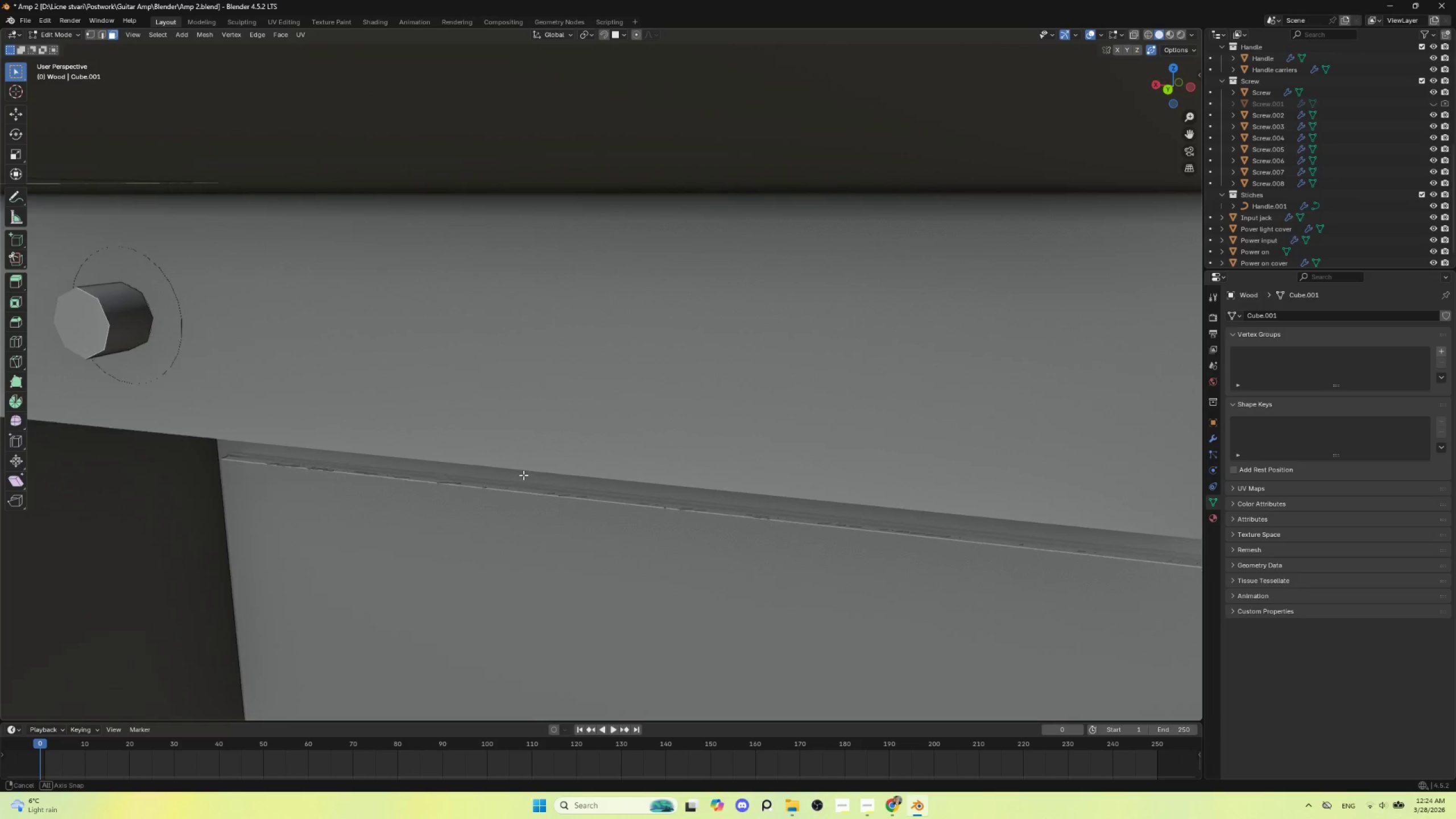 
scroll: coordinate [518, 467], scroll_direction: down, amount: 7.0
 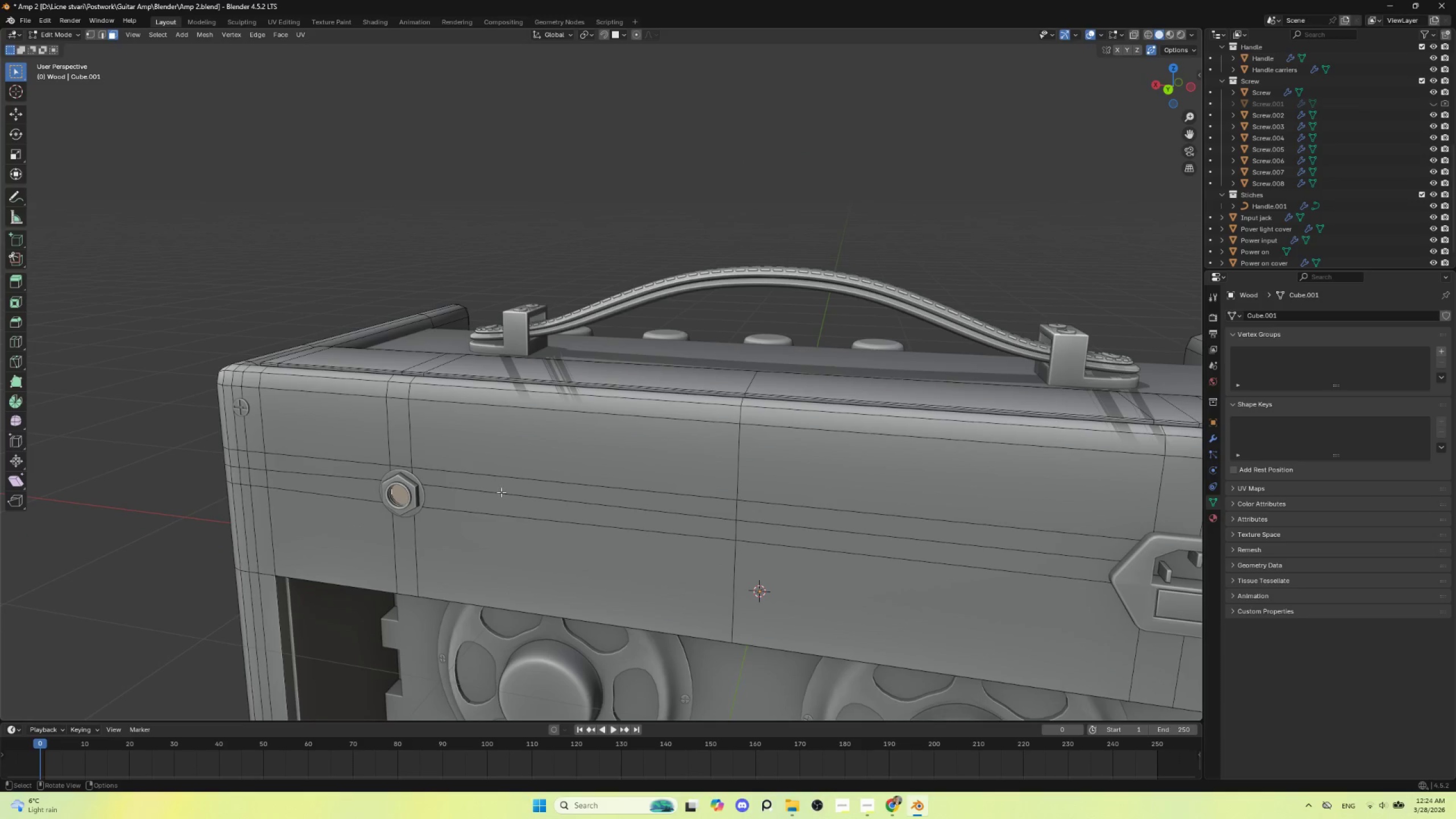 
key(NumpadDecimal)
 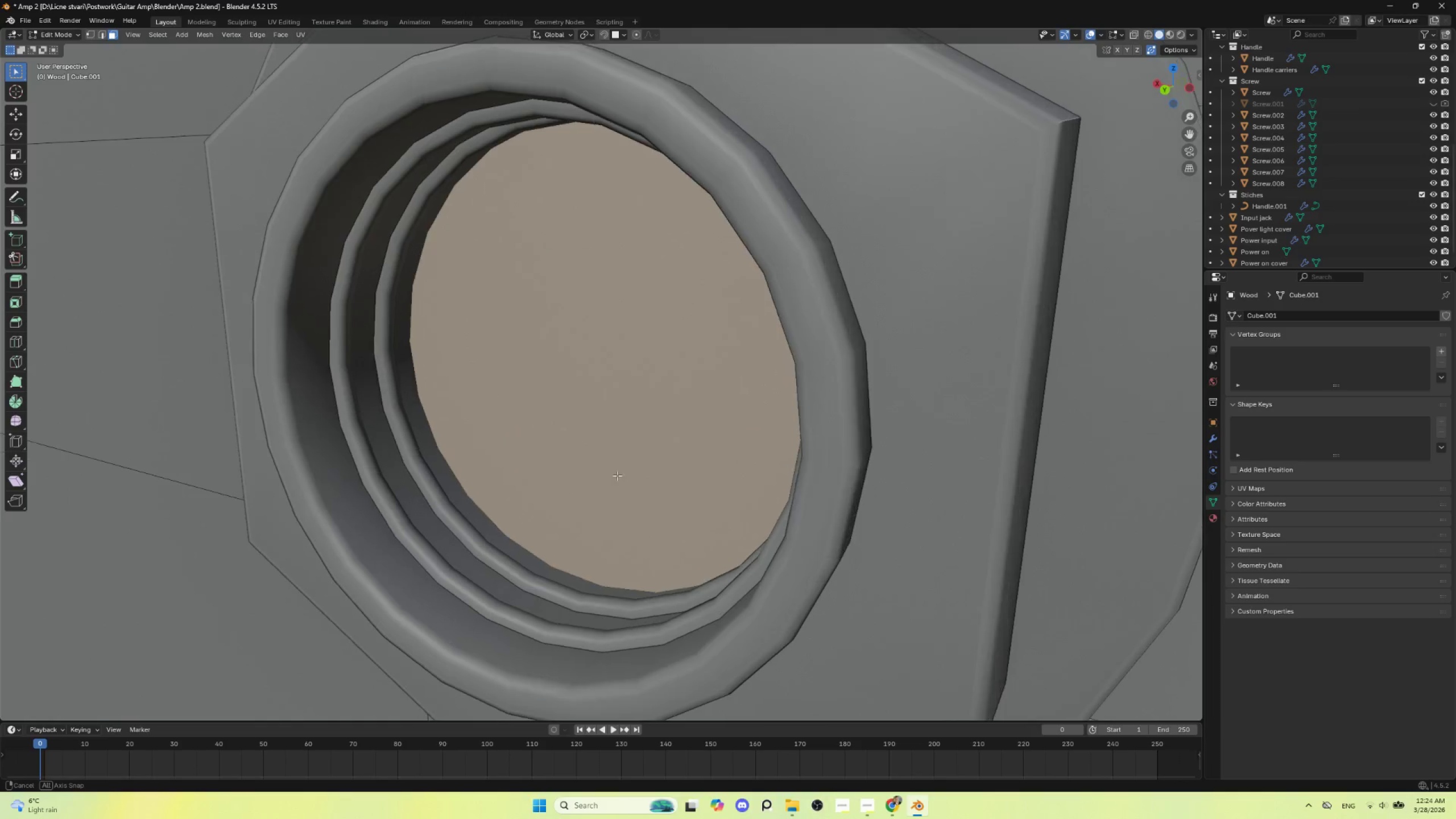 
scroll: coordinate [617, 483], scroll_direction: down, amount: 3.0
 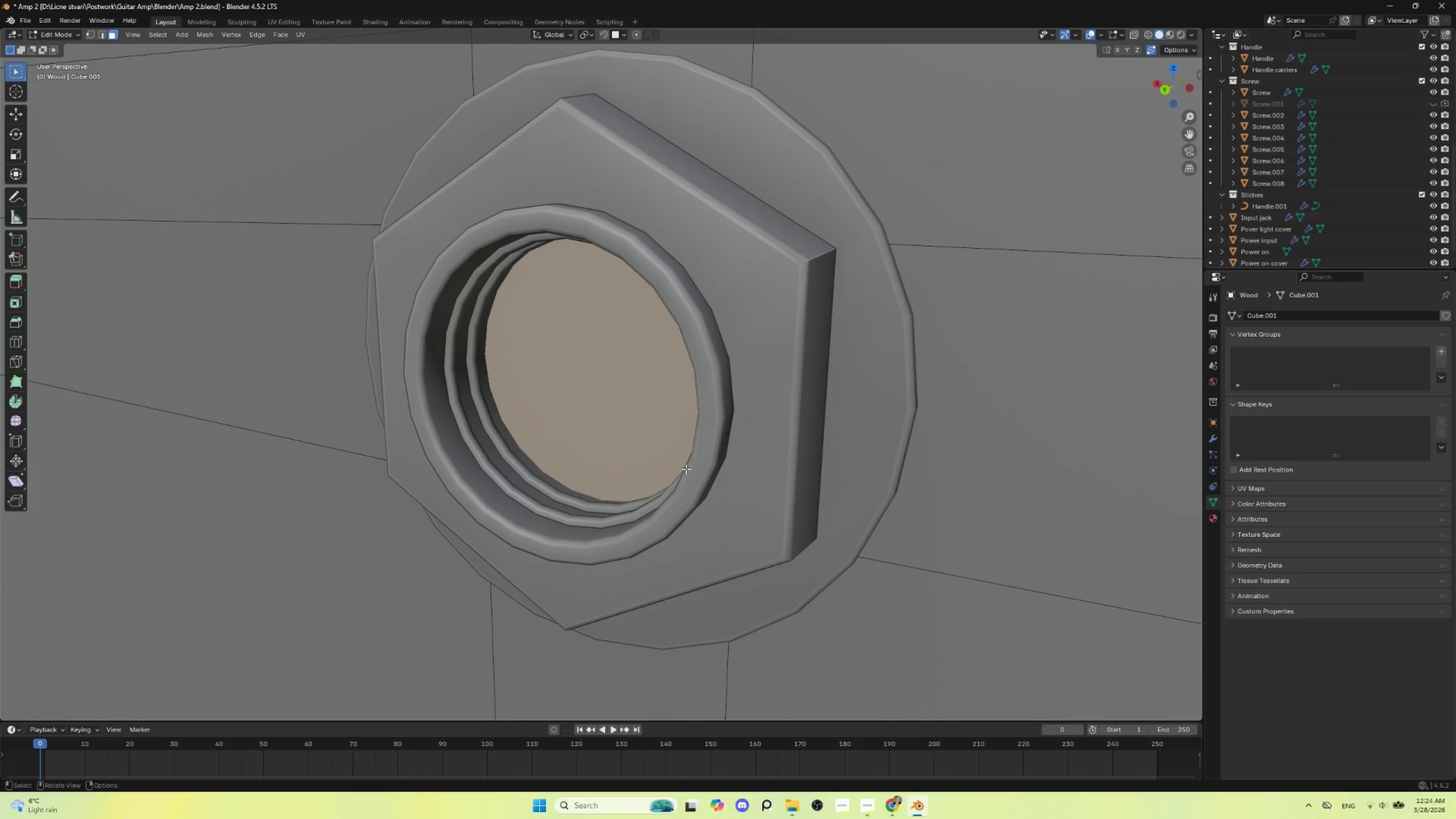 
key(E)
 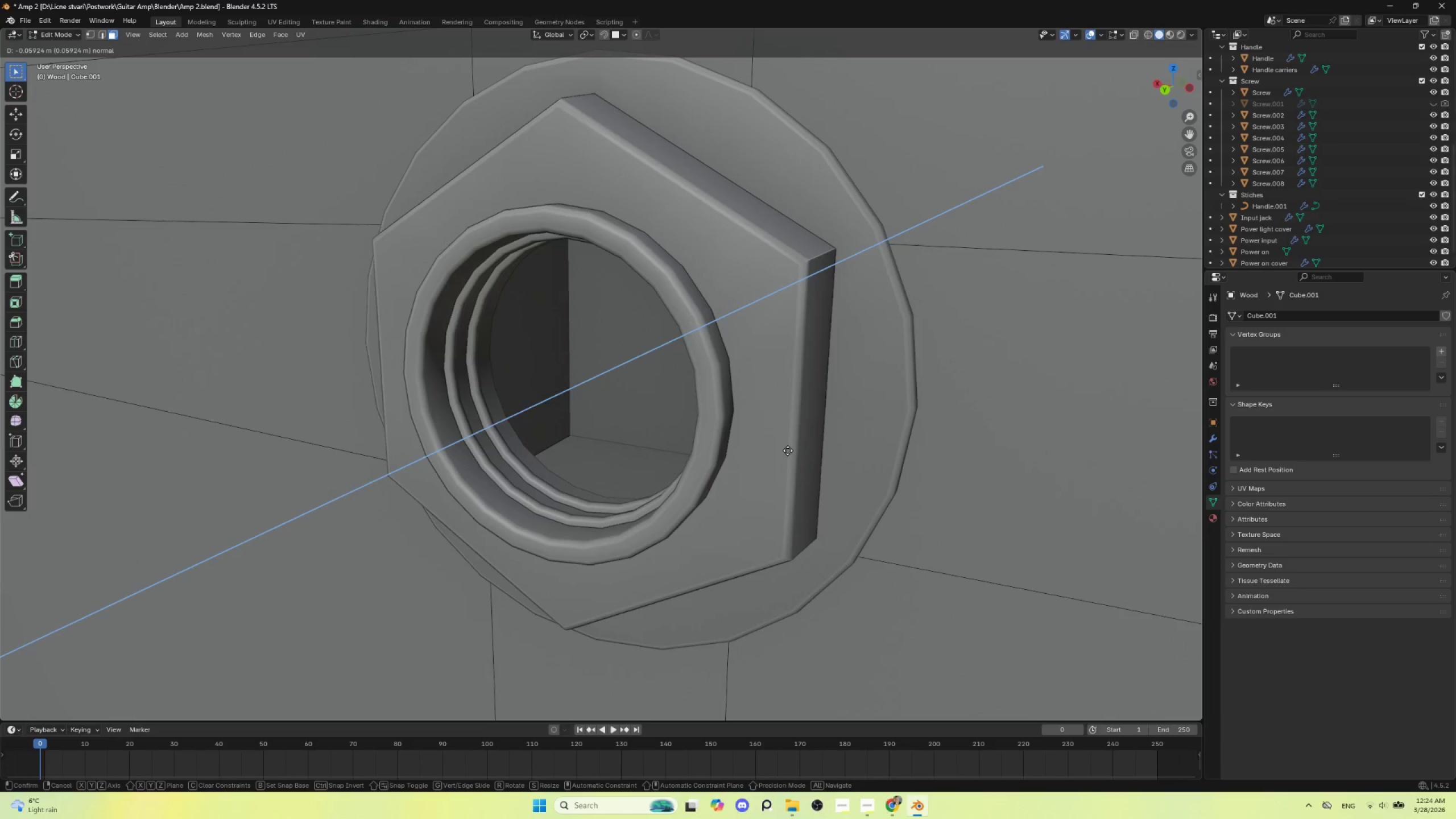 
left_click([774, 454])
 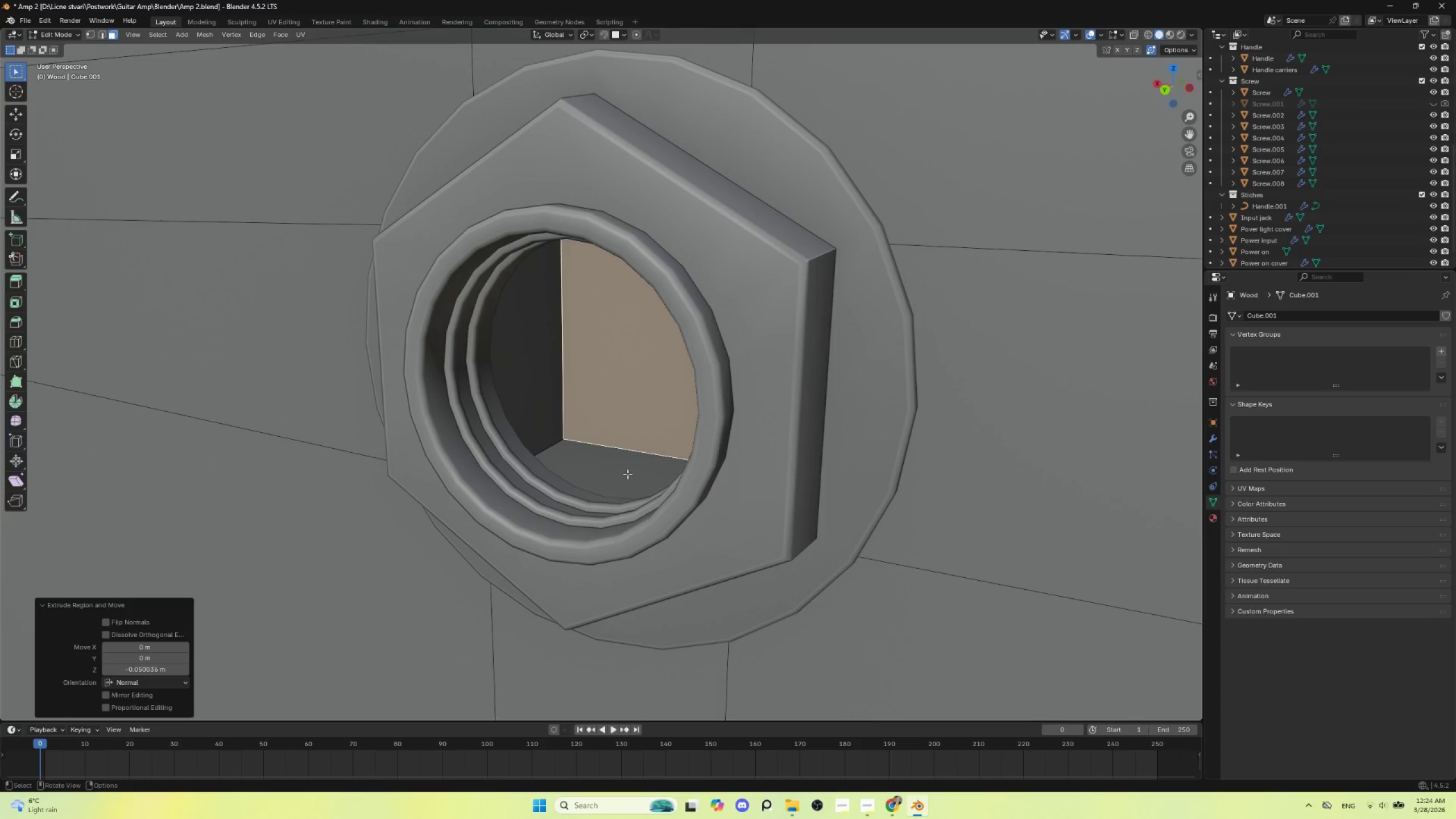 
key(Tab)
 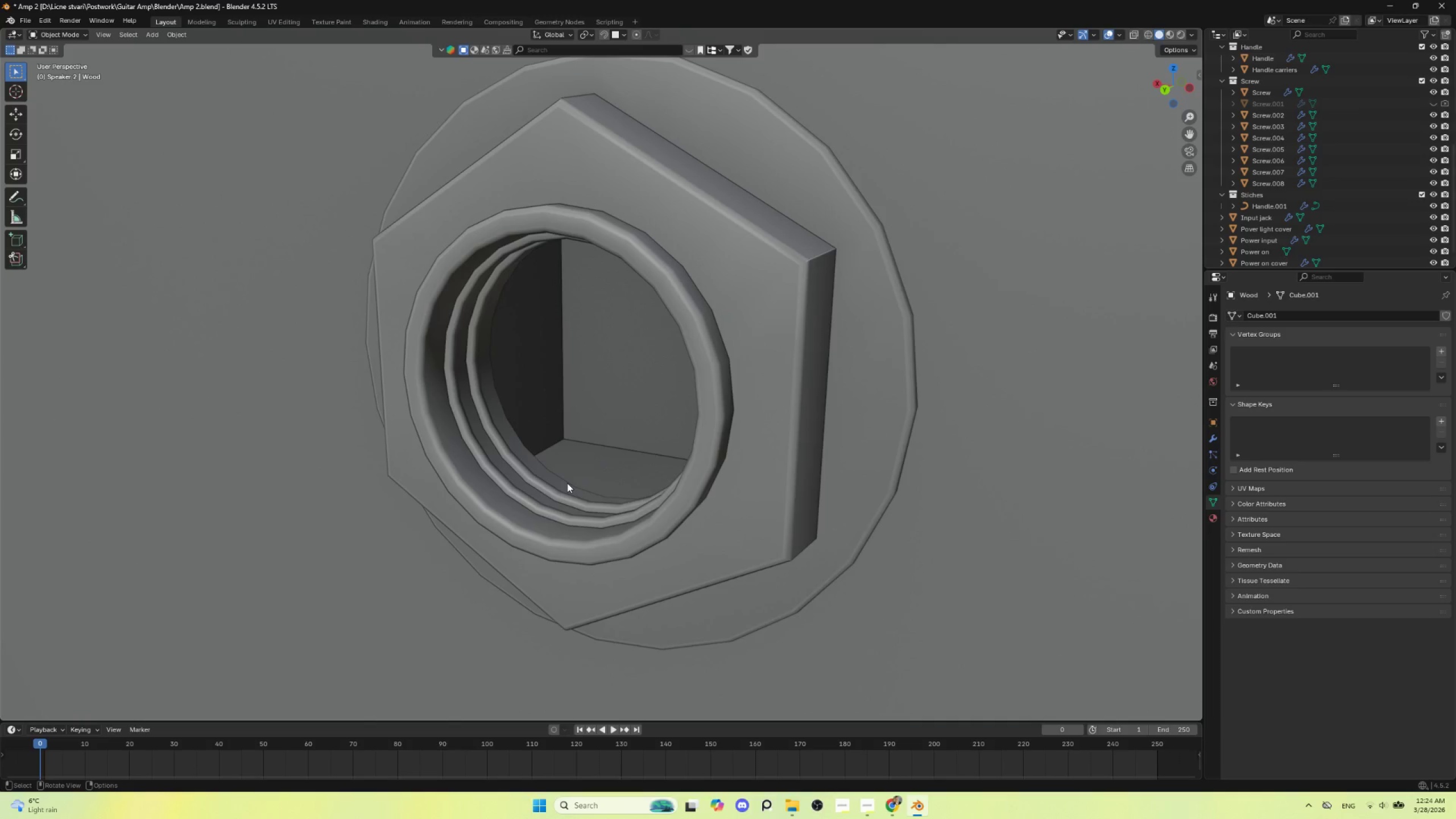 
left_click([567, 483])
 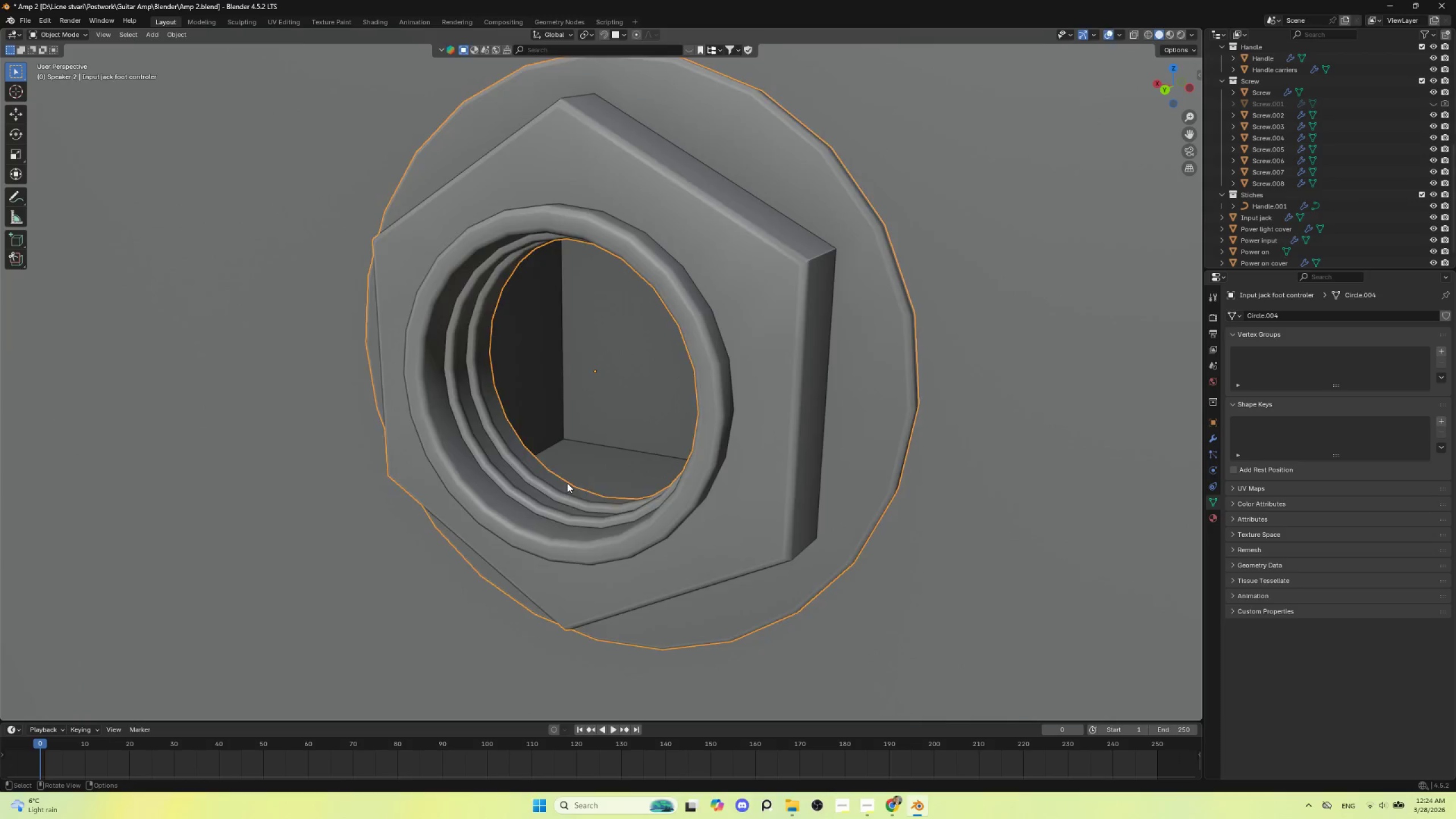 
key(Tab)
 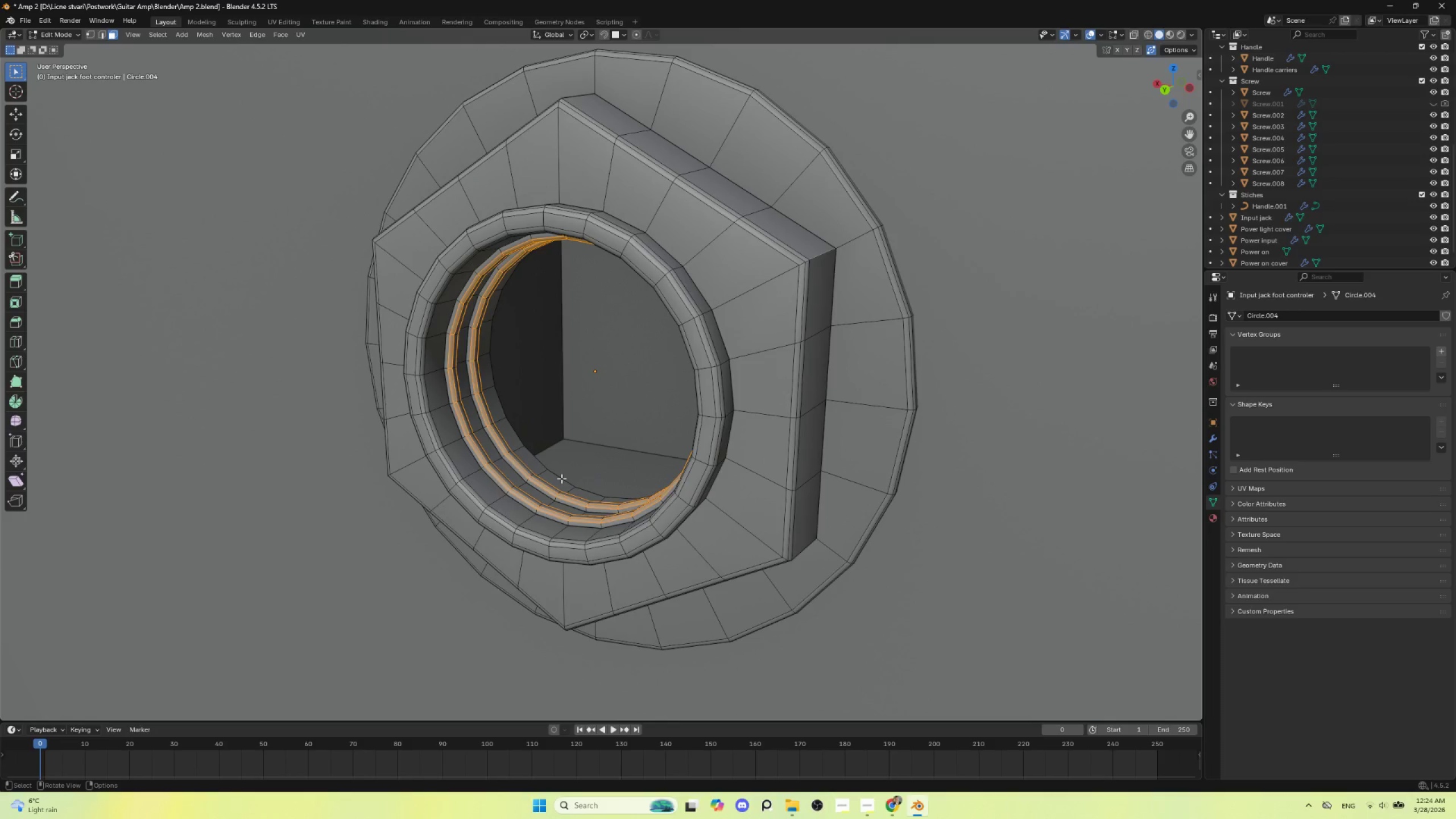 
left_click([561, 478])
 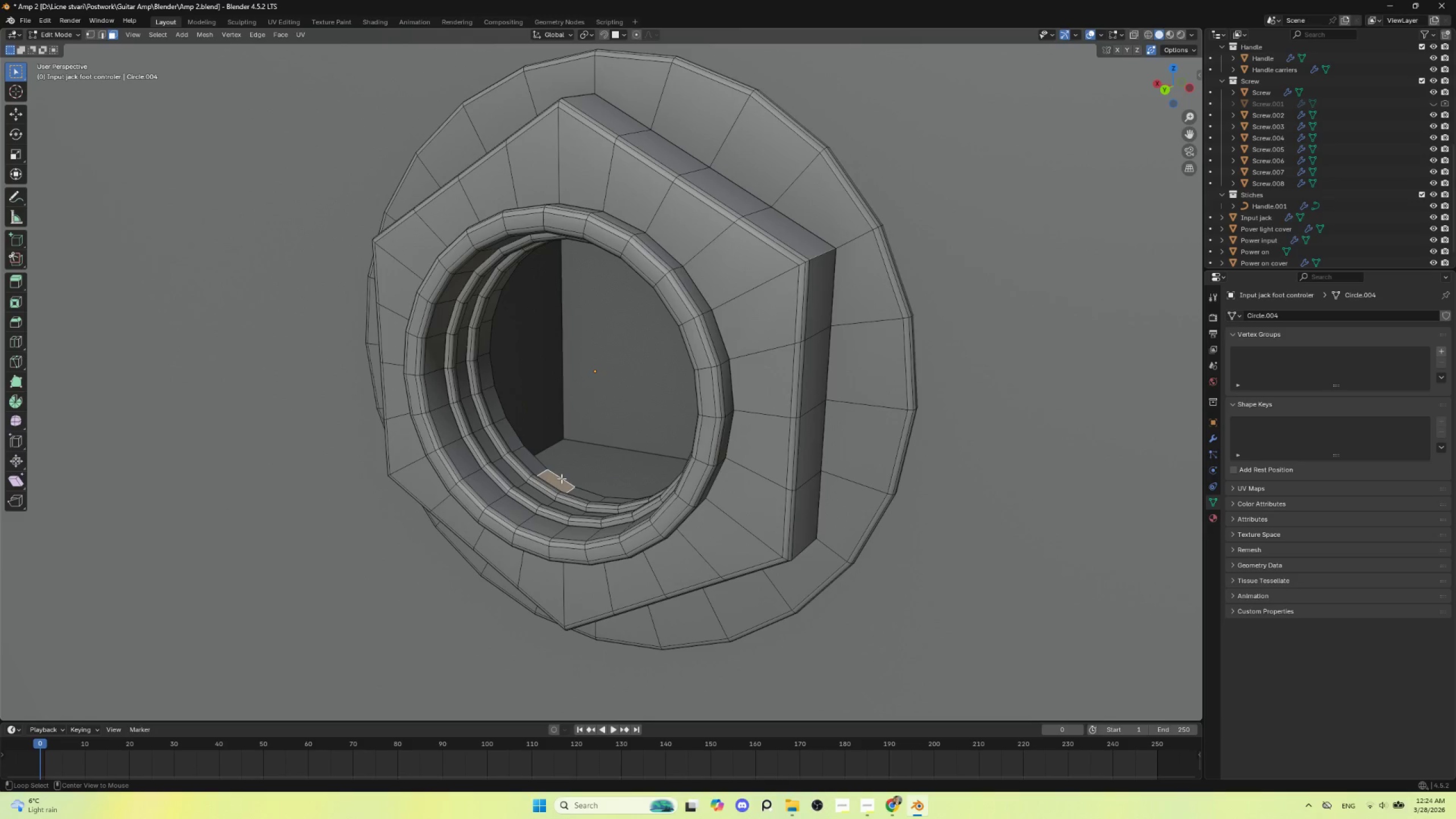 
hold_key(key=AltLeft, duration=0.66)
 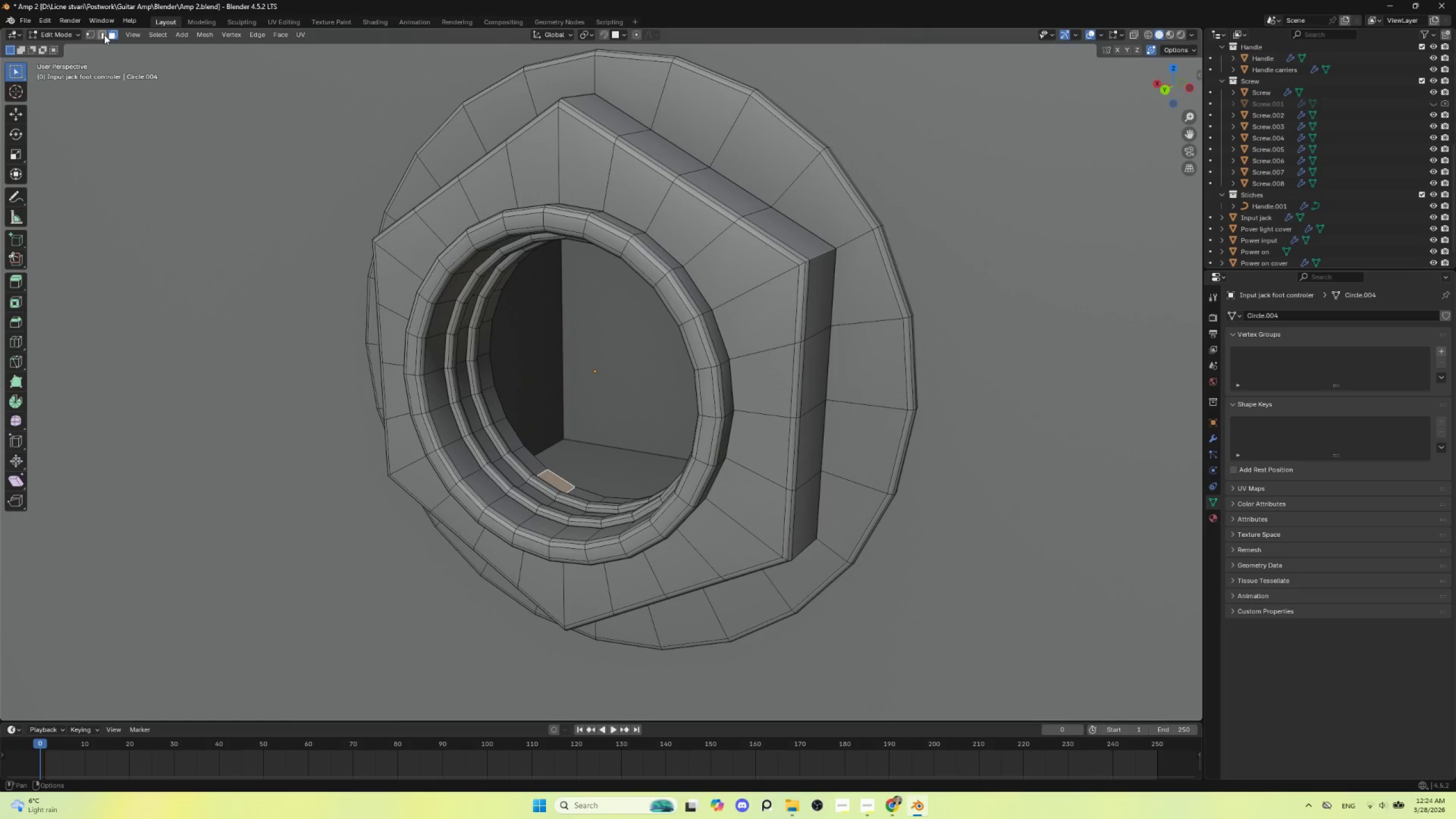 
left_click([103, 35])
 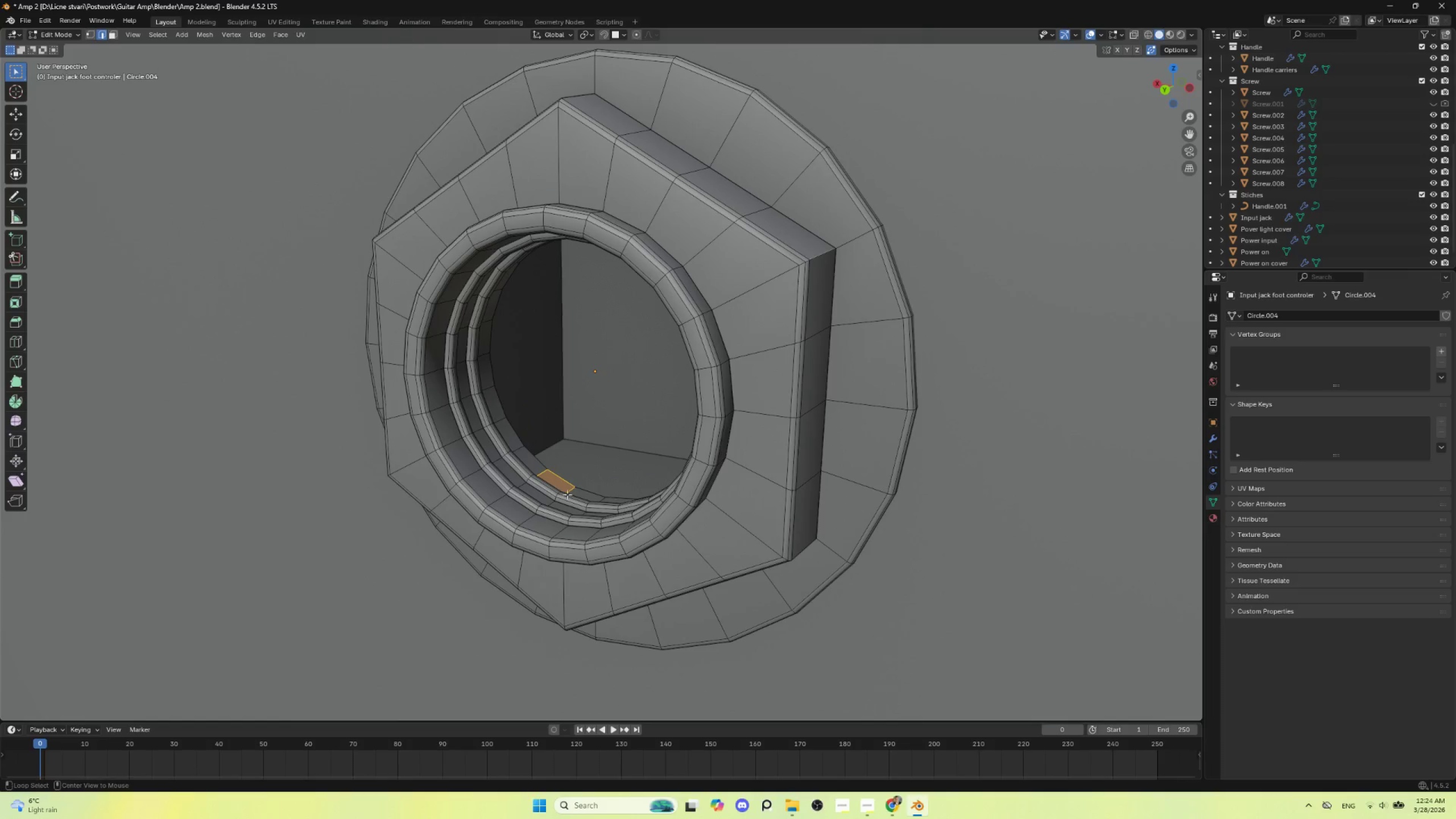 
hold_key(key=AltLeft, duration=0.97)
left_click([577, 487])
 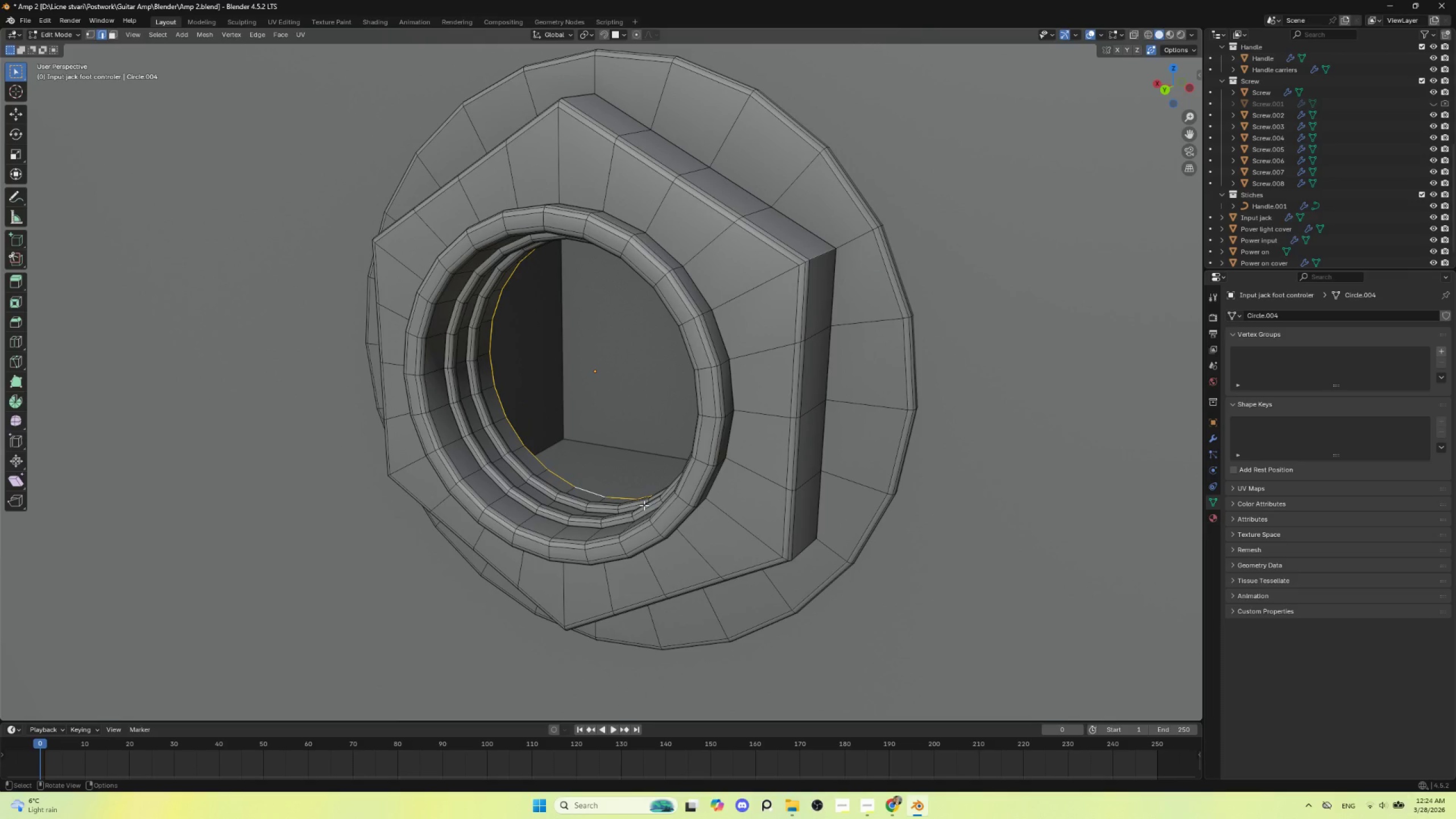 
type(gy)
 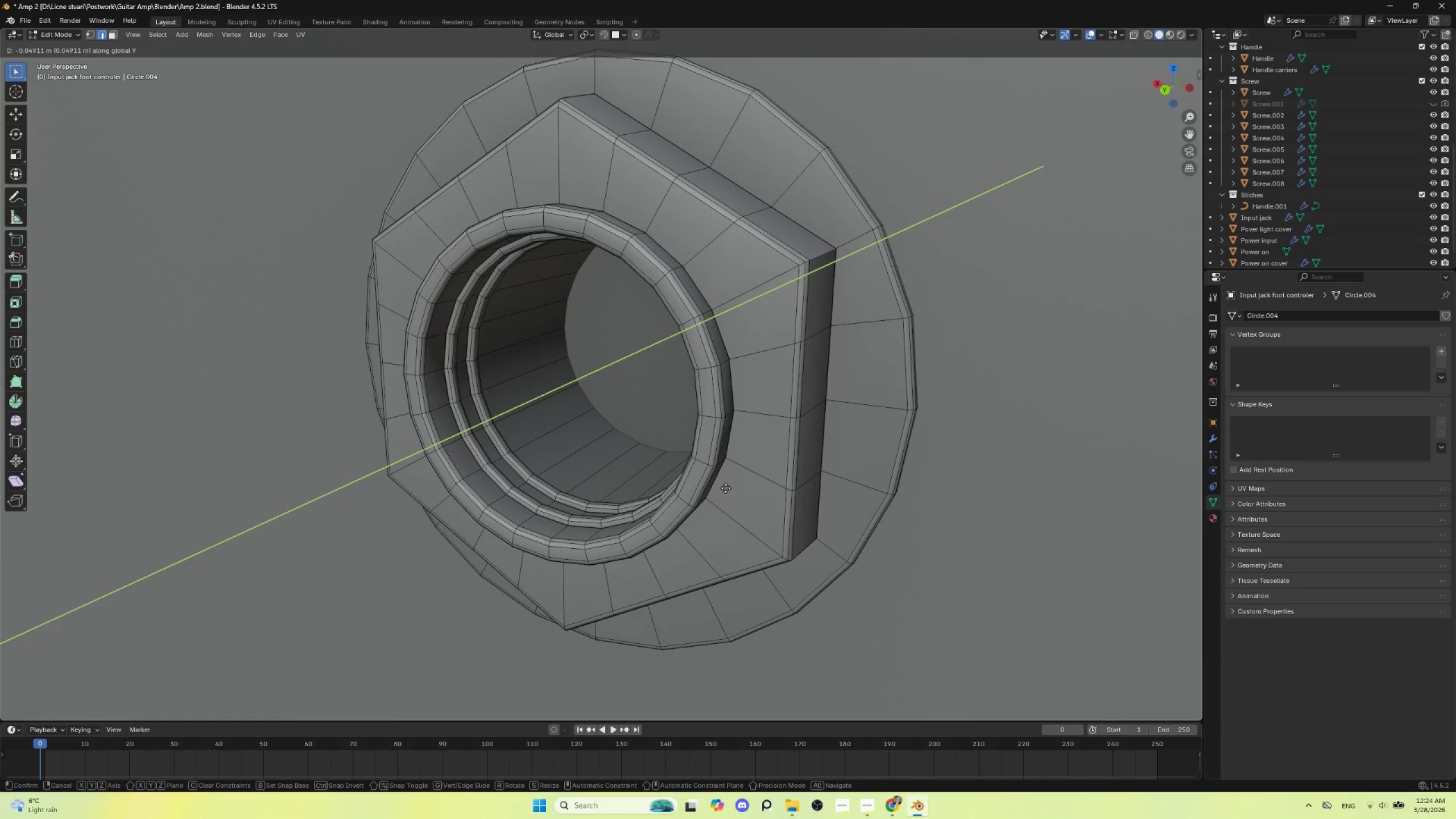 
left_click([730, 487])
 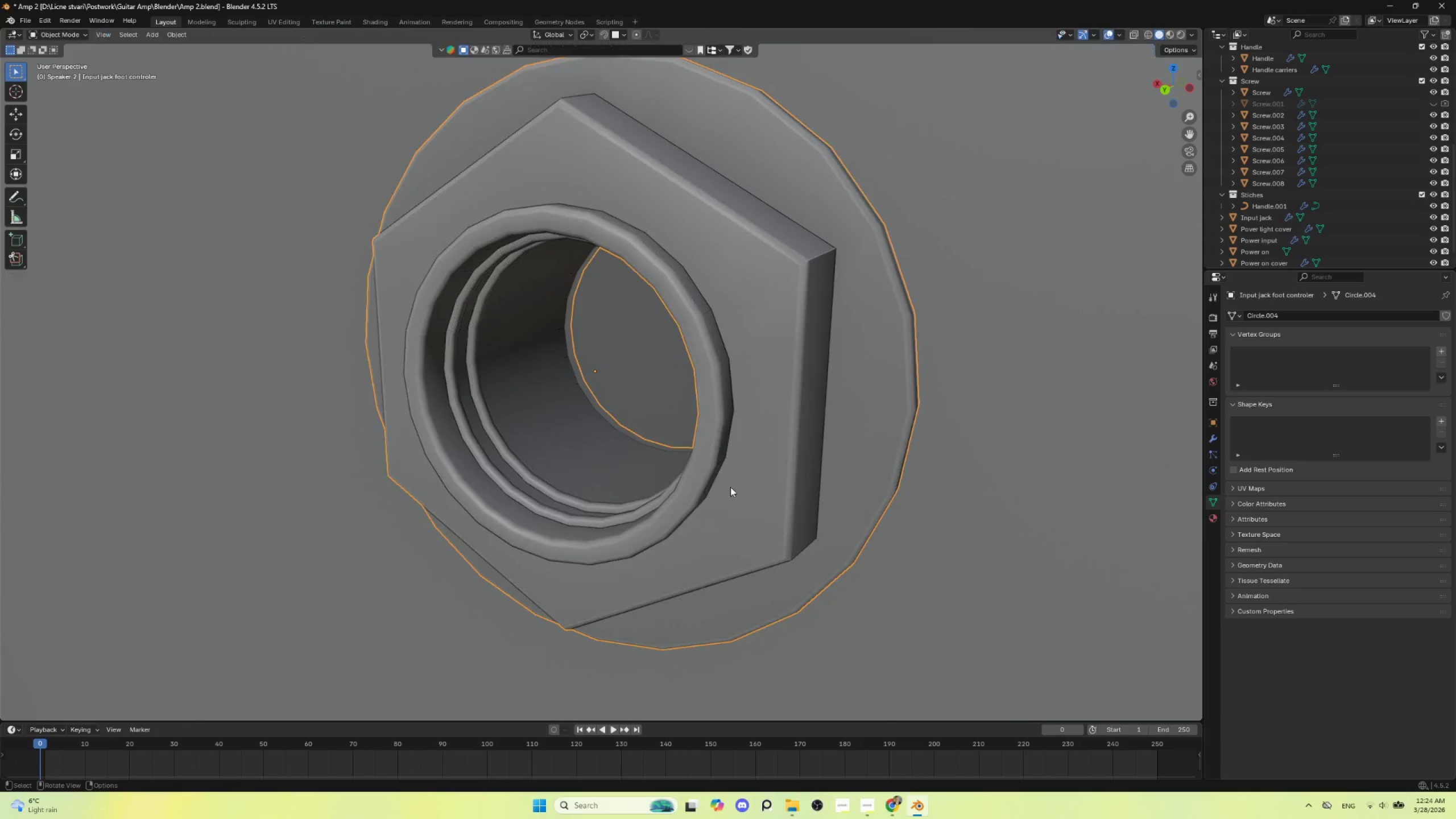 
key(Tab)
 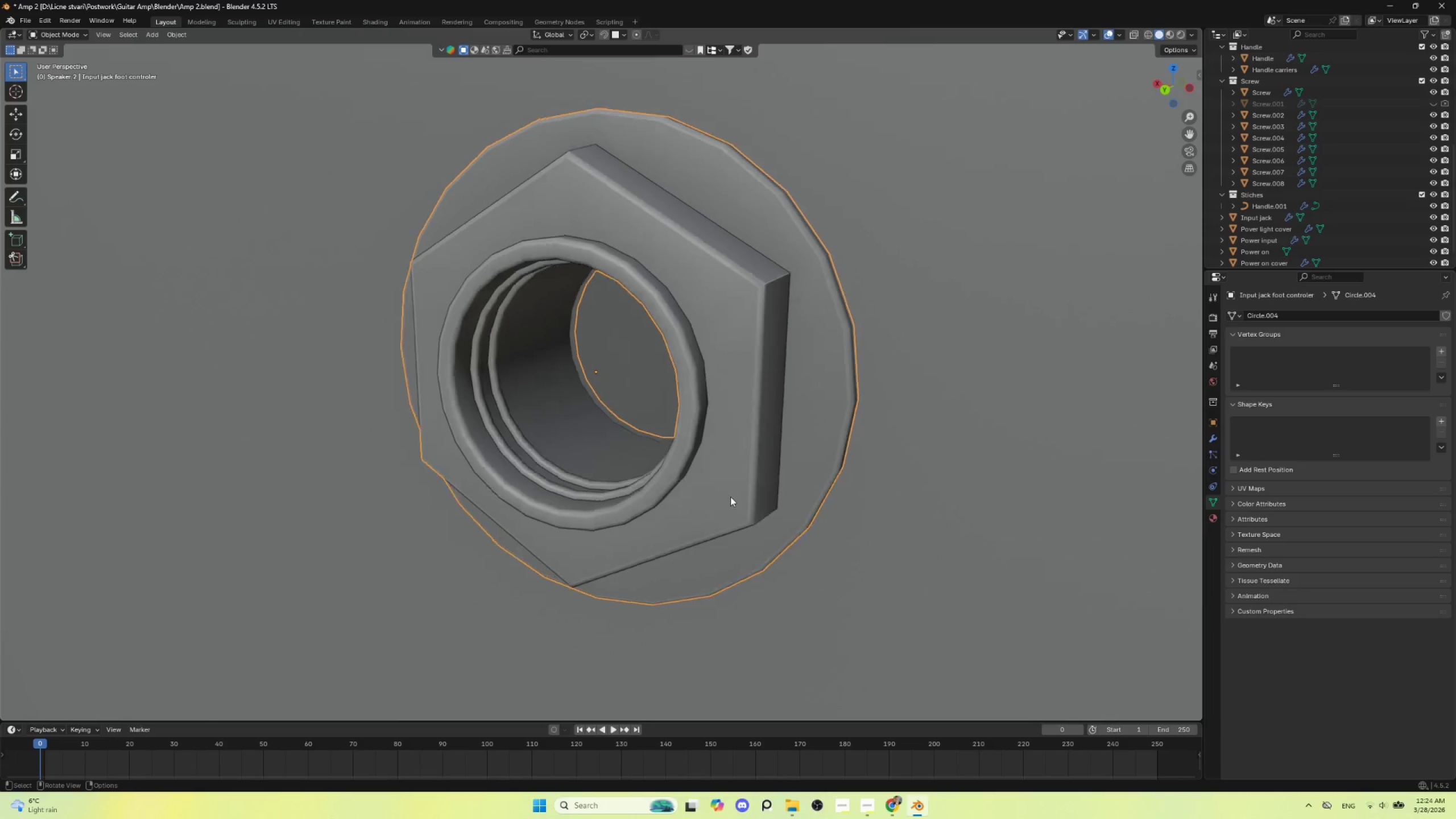 
scroll: coordinate [729, 498], scroll_direction: down, amount: 4.0
 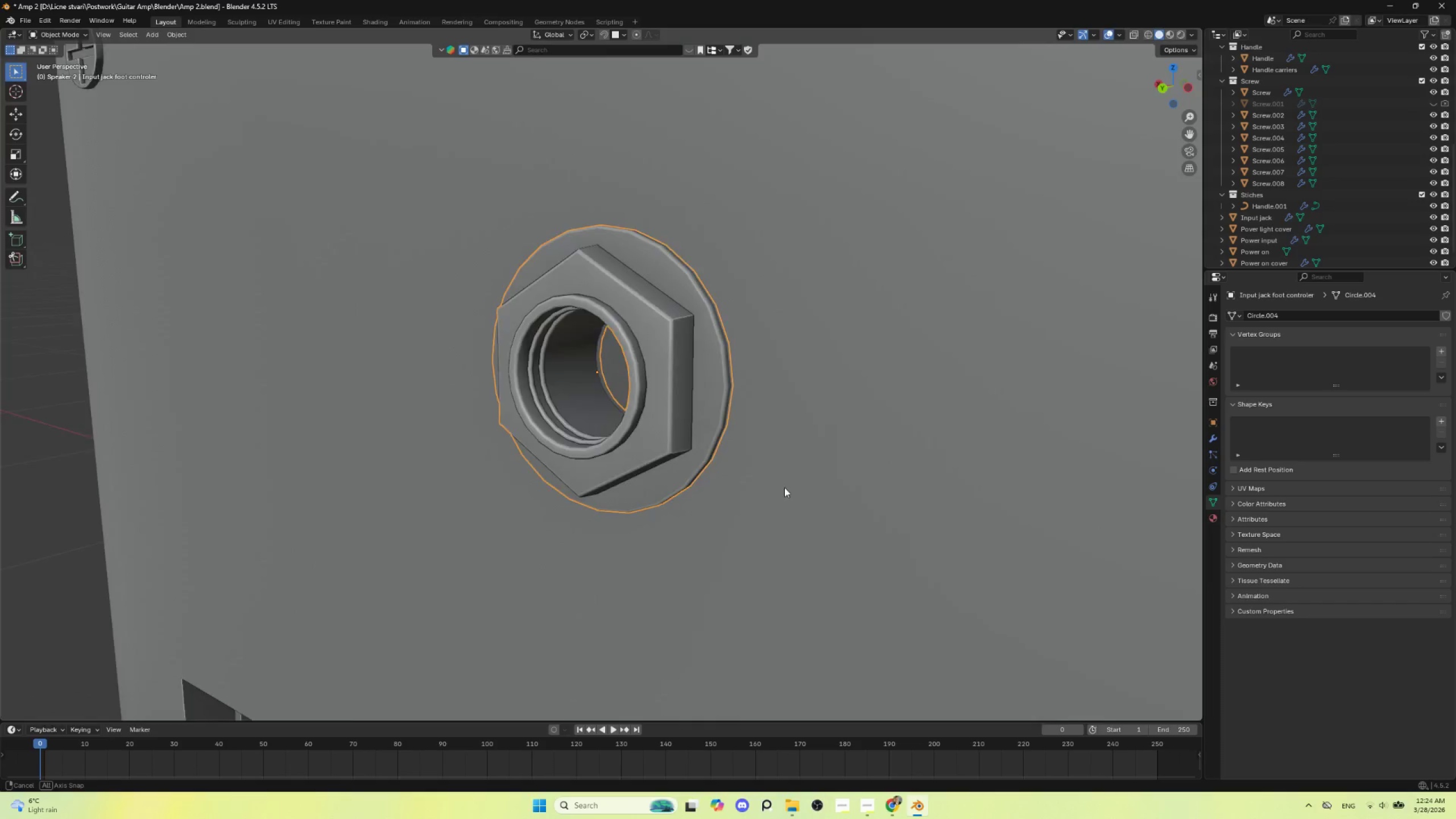 
hold_key(key=AltLeft, duration=0.47)
 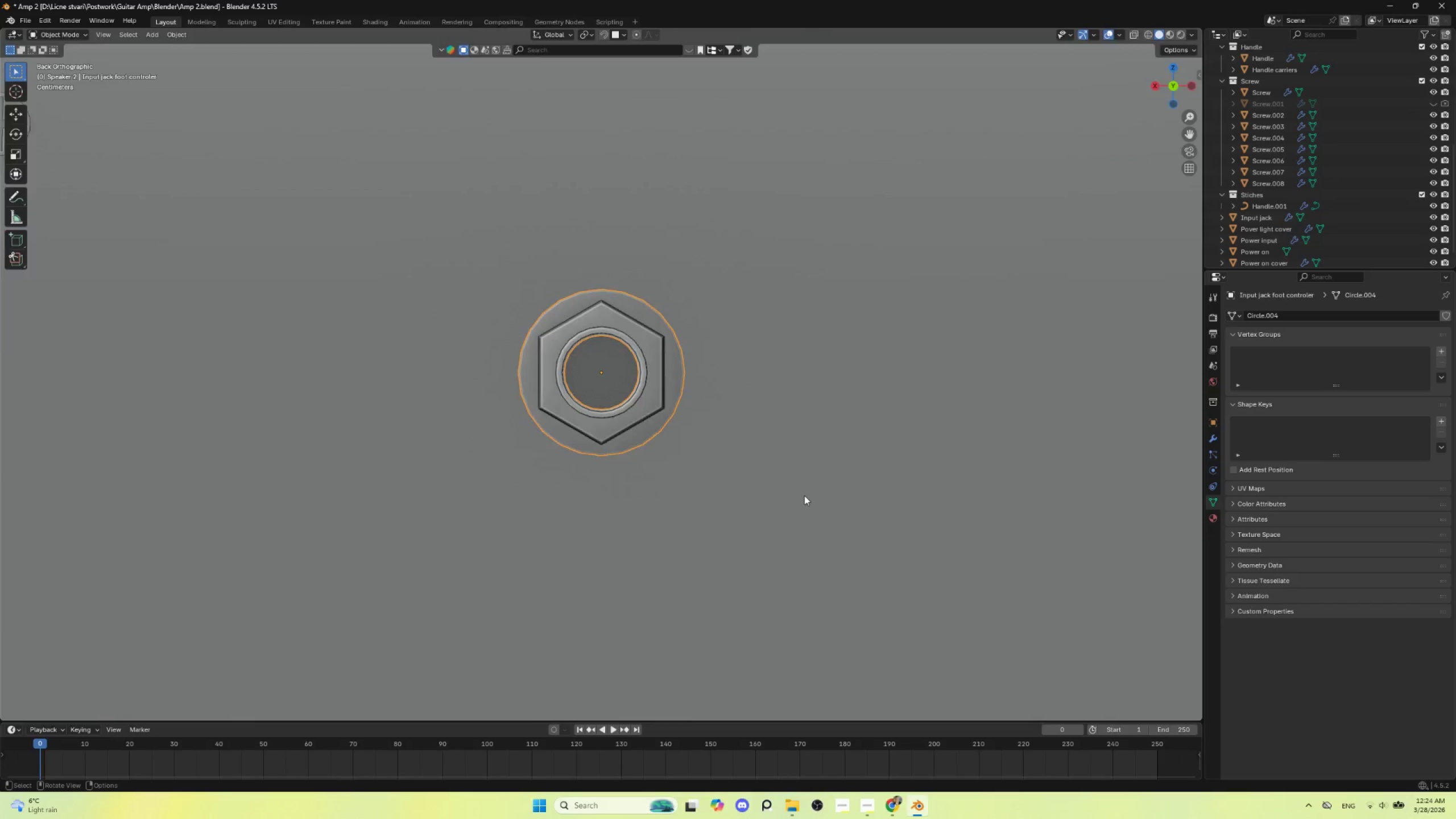 
scroll: coordinate [804, 495], scroll_direction: down, amount: 5.0
 